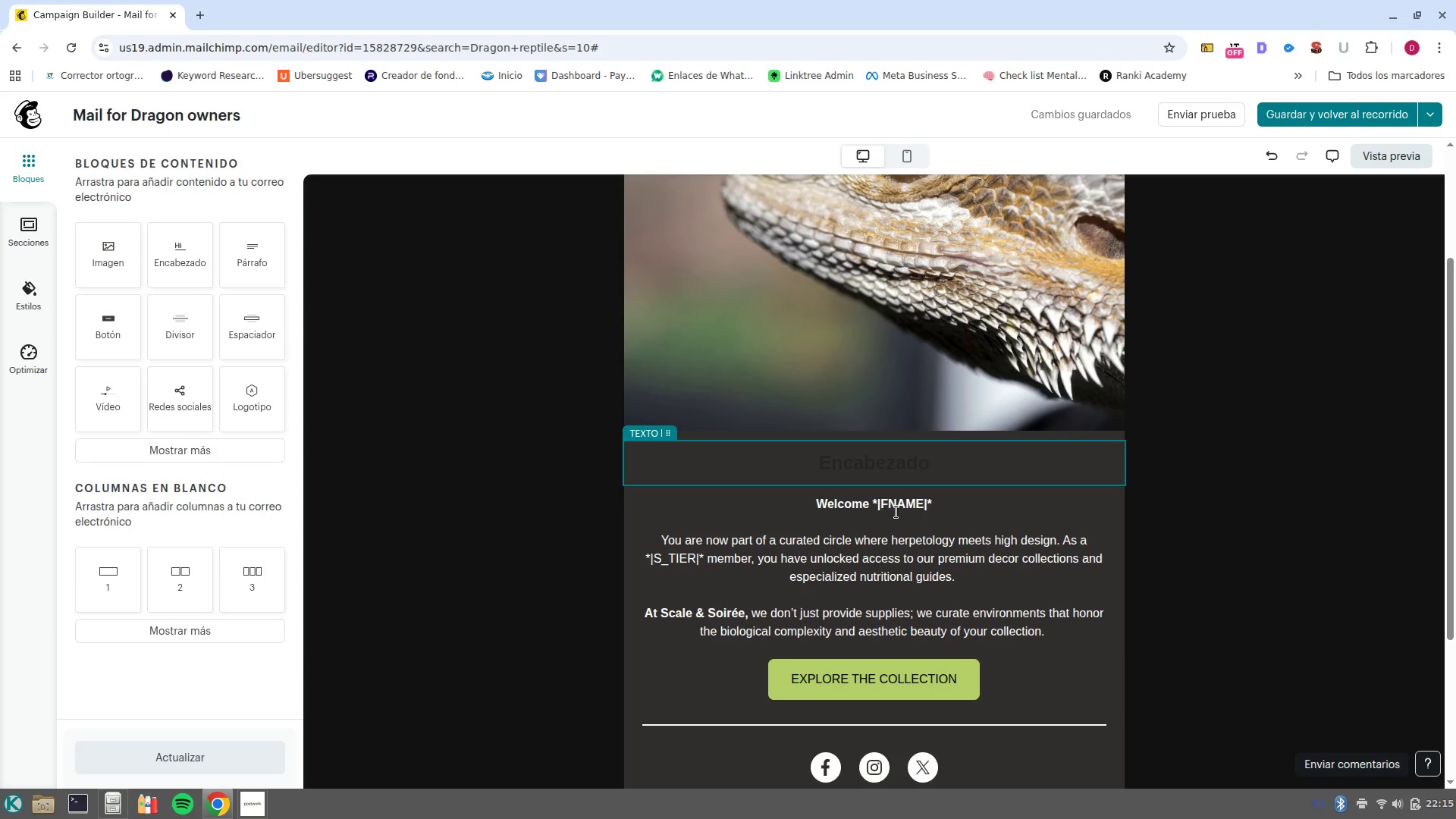 
left_click([901, 475])
 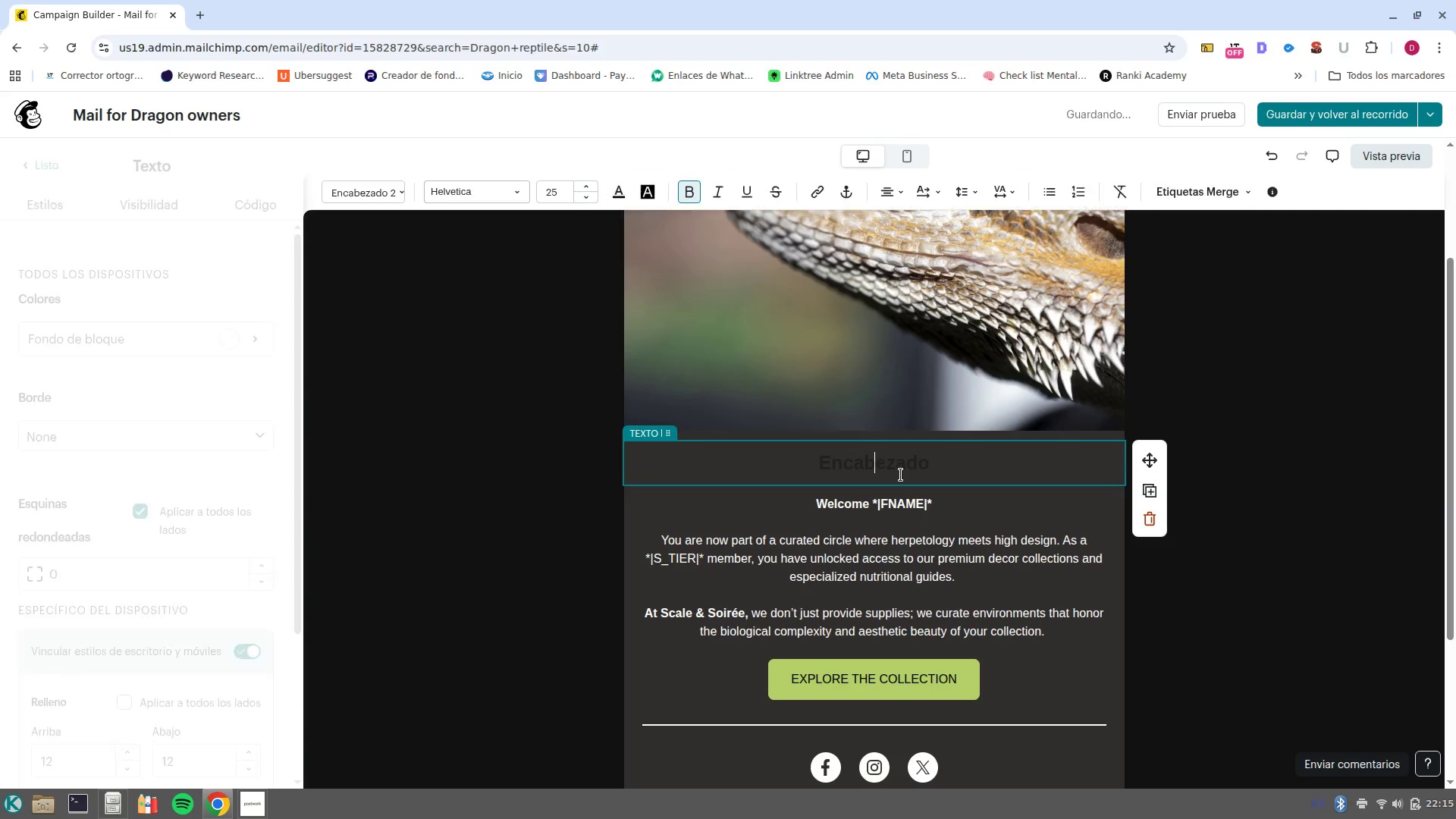 
type(Precision Heat for your Dragon)
 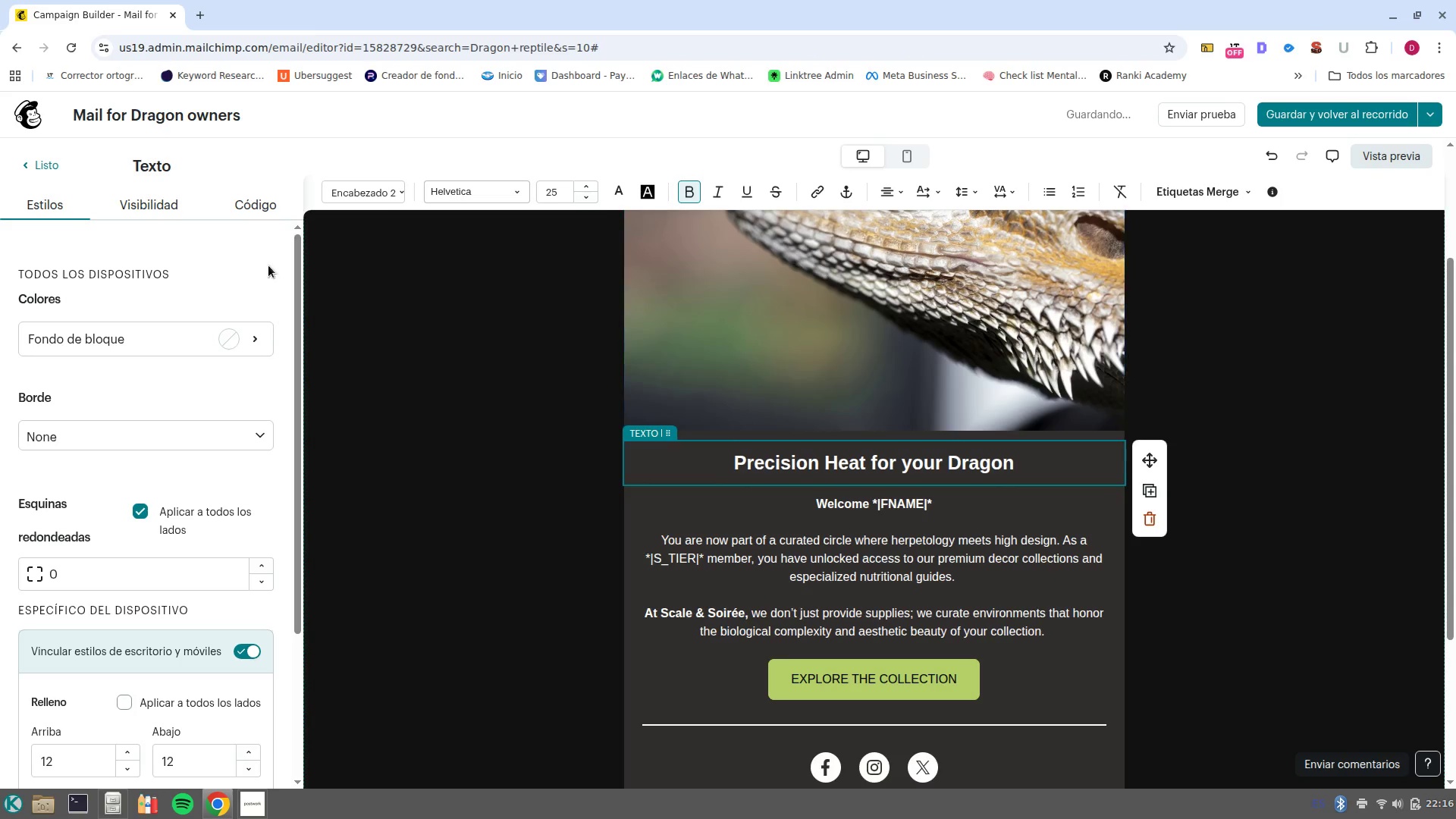 
left_click([267, 183])
 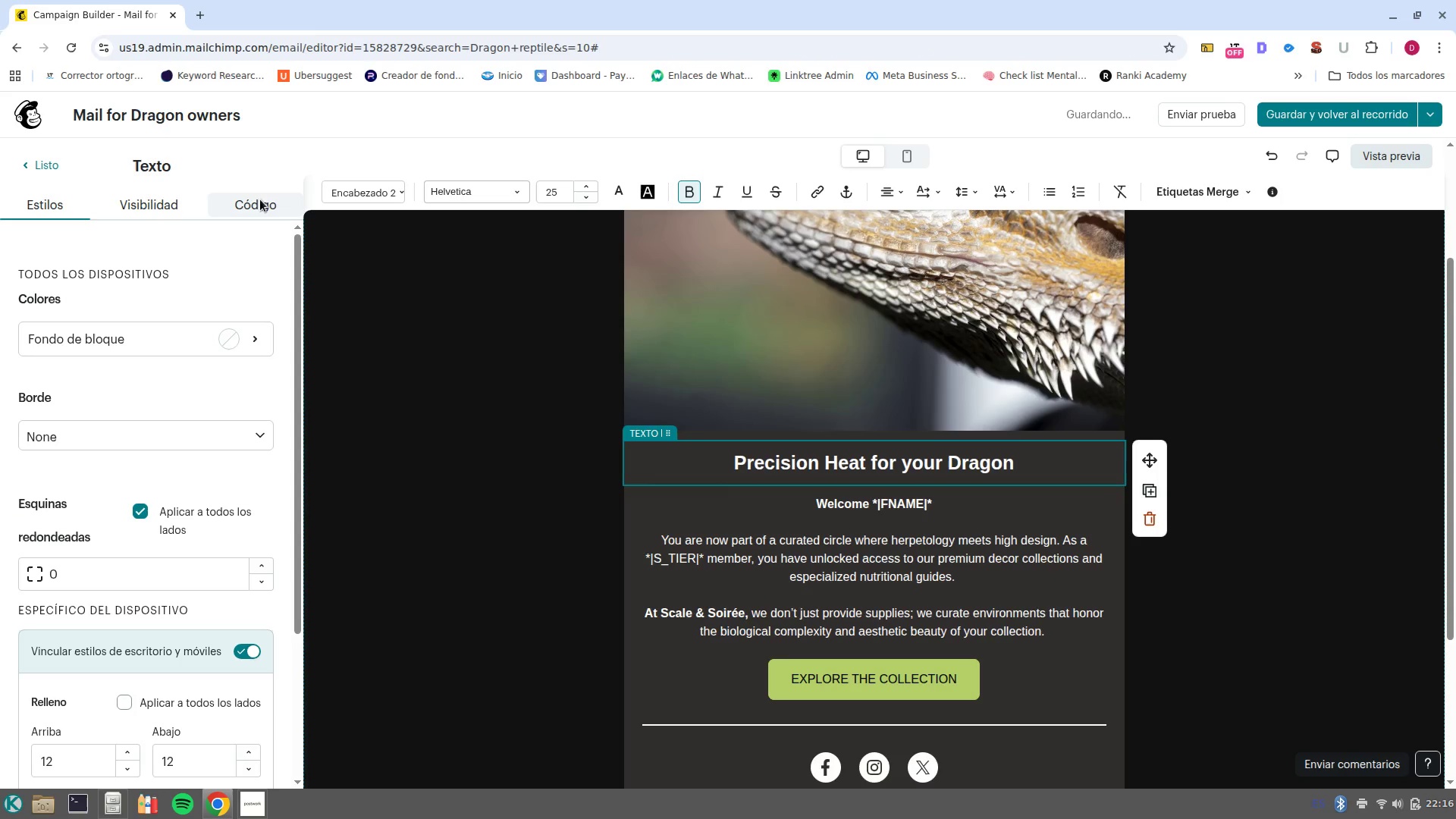 
left_click([259, 199])
 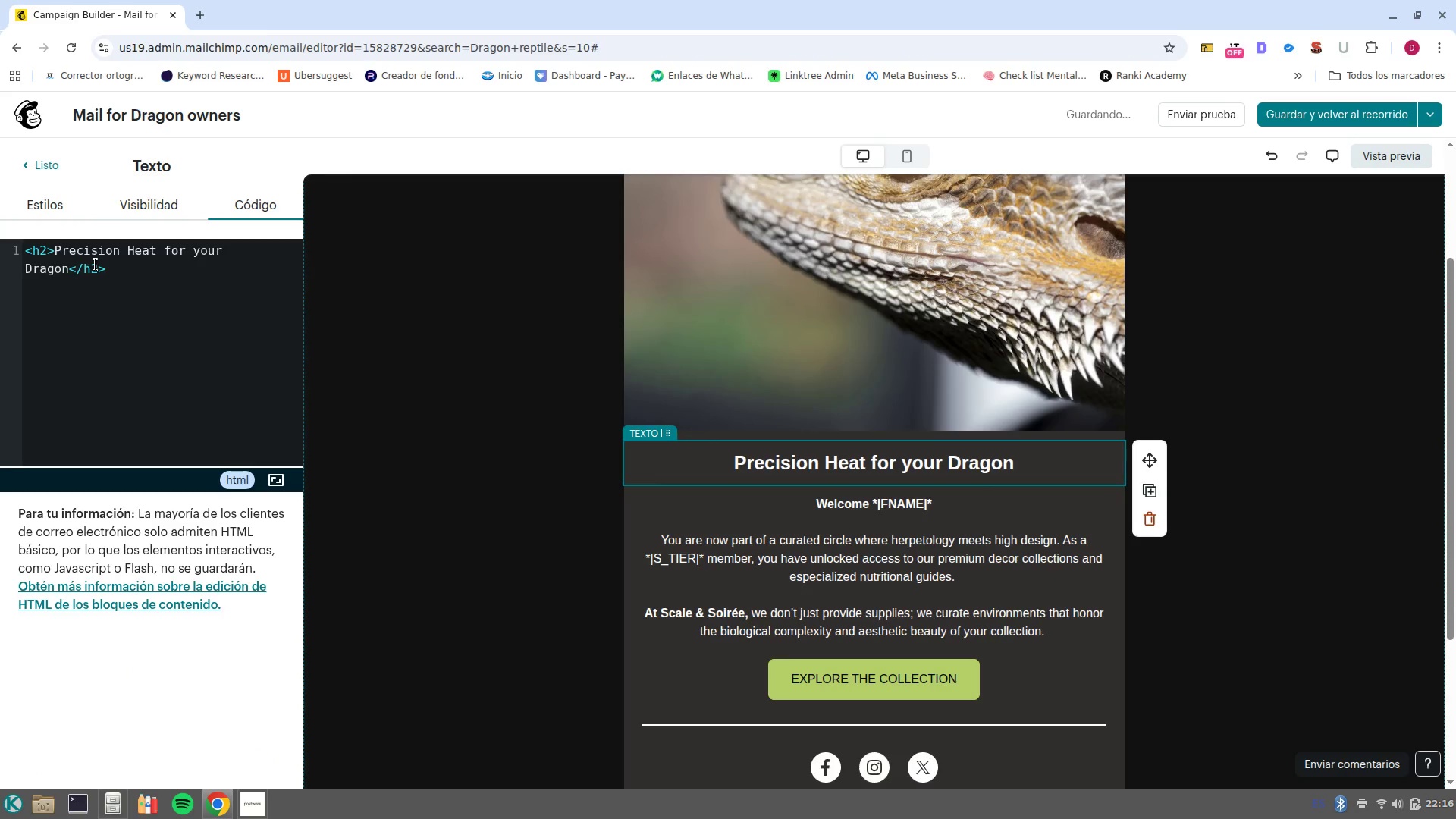 
scroll: coordinate [799, 362], scroll_direction: up, amount: 4.0
 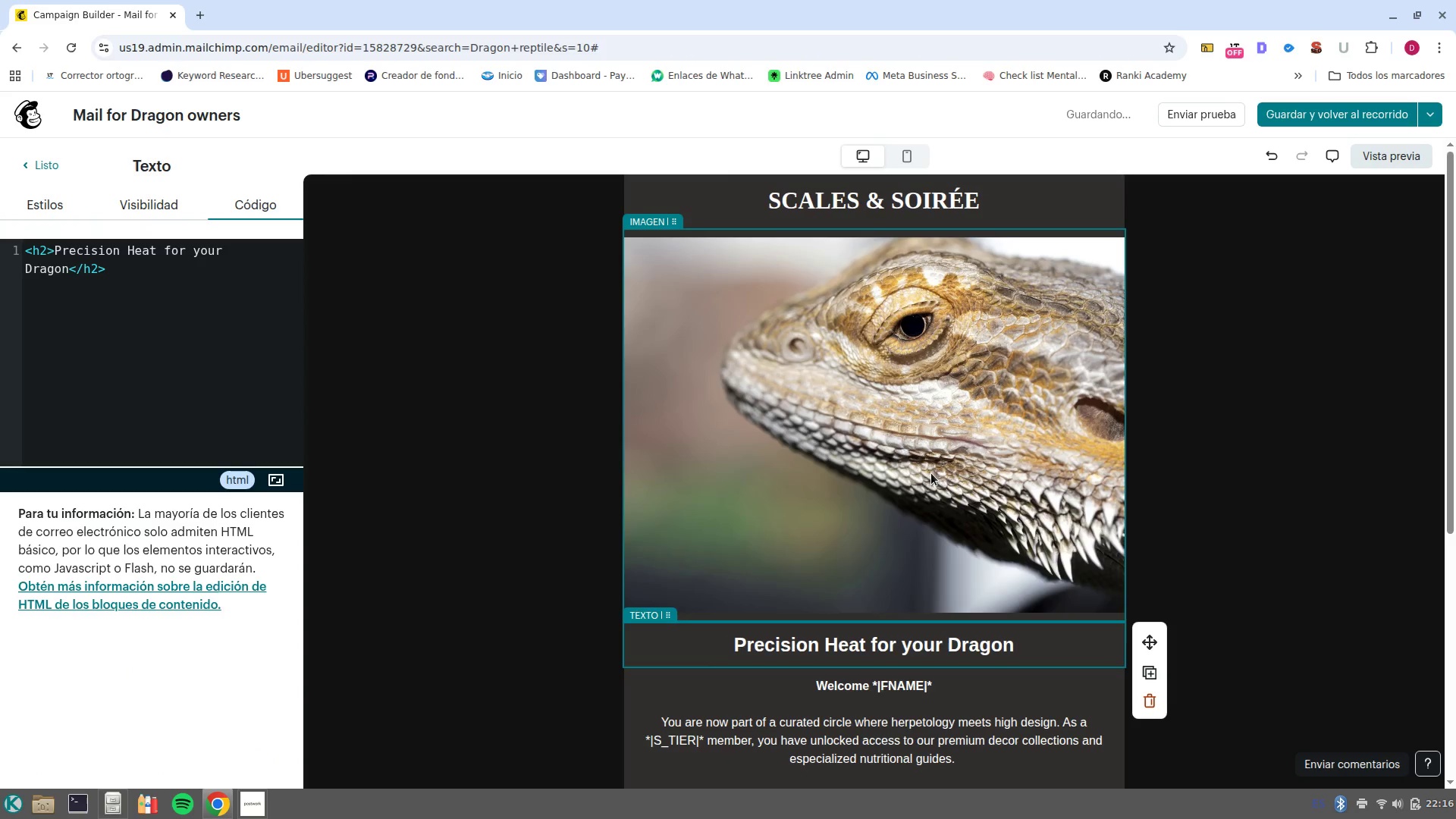 
scroll: coordinate [931, 475], scroll_direction: down, amount: 1.0
 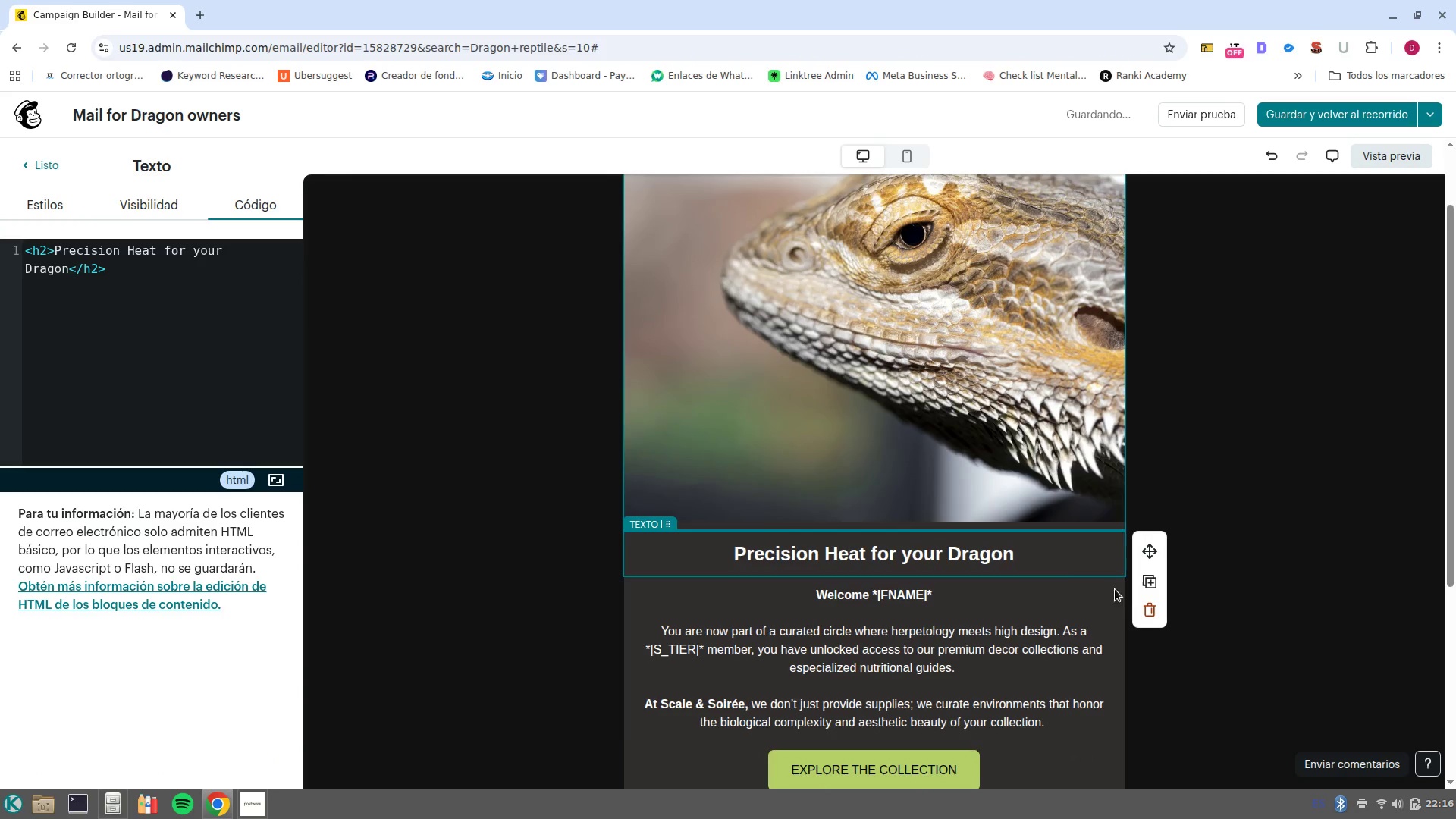 
scroll: coordinate [1043, 576], scroll_direction: up, amount: 2.0
 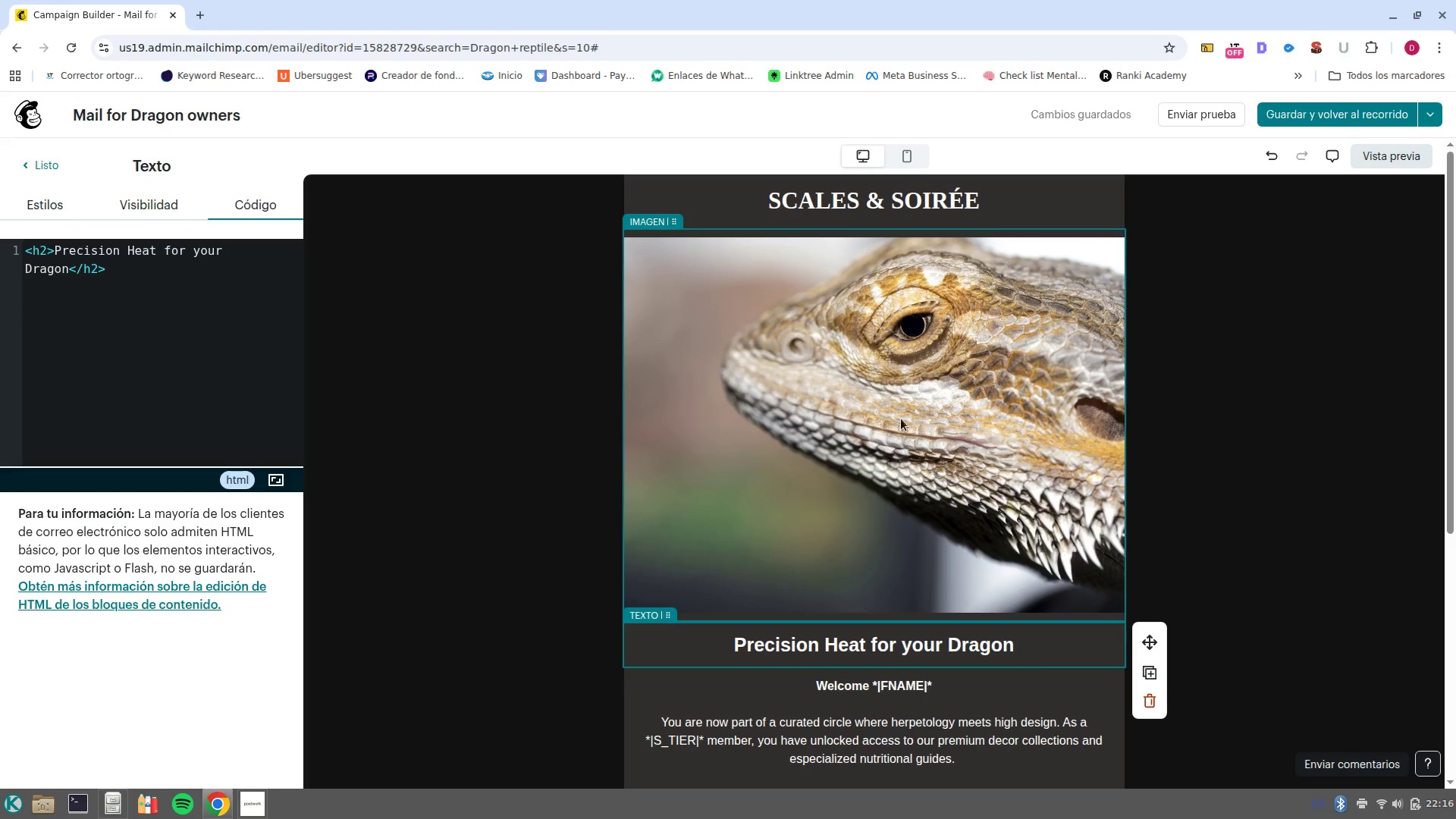 
scroll: coordinate [981, 579], scroll_direction: down, amount: 1.0
 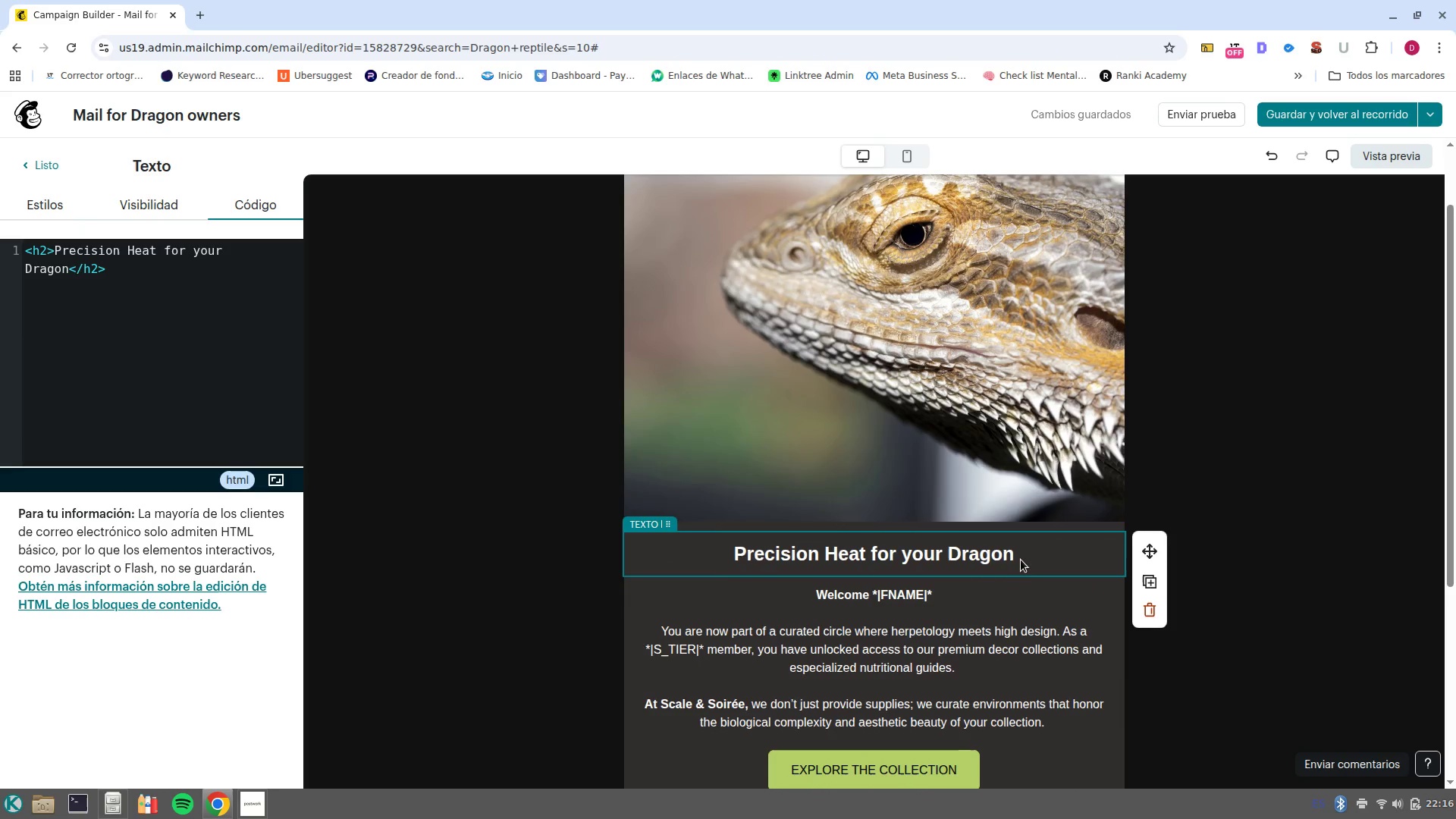 
left_click([1031, 560])
 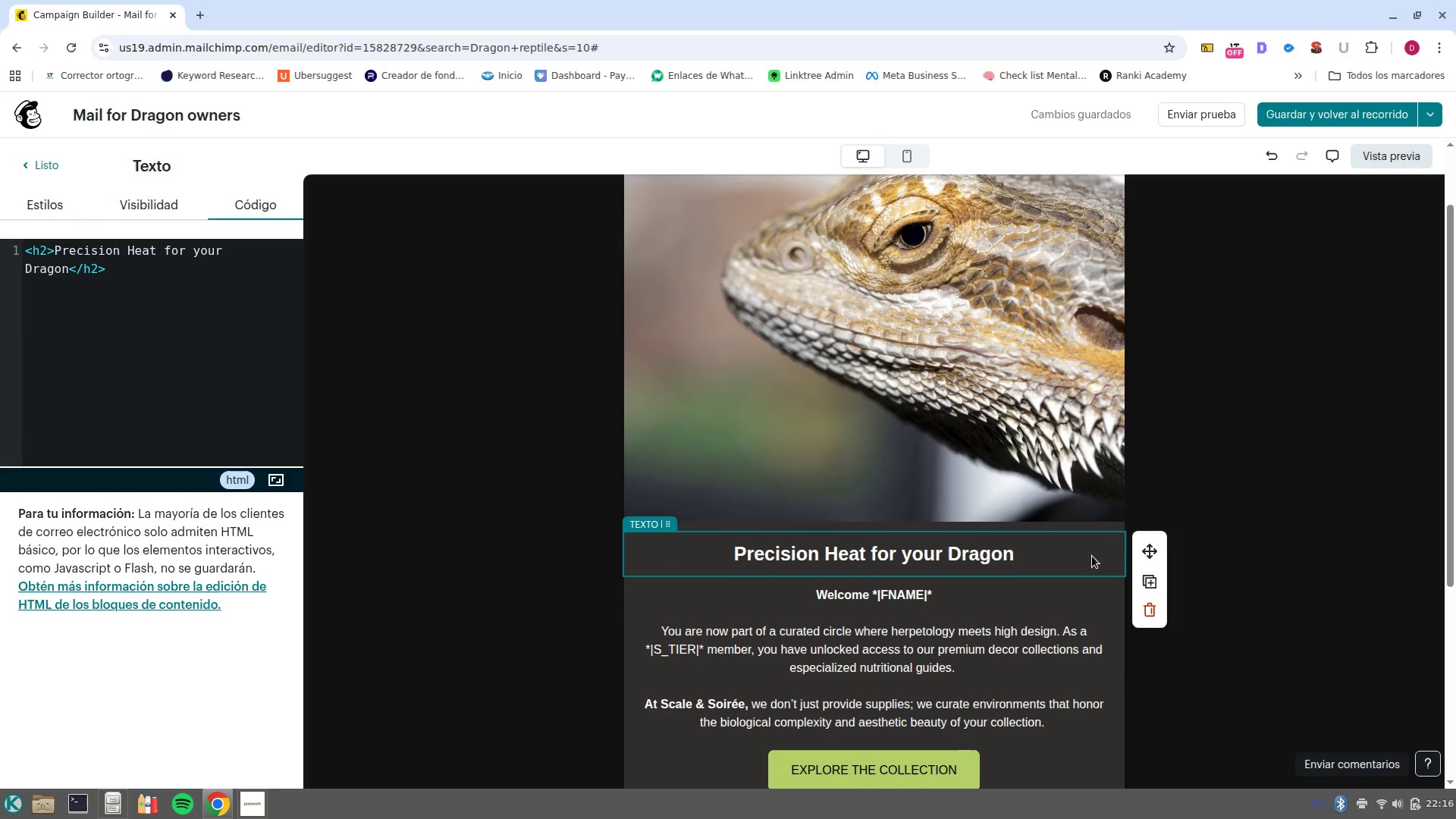 
left_click_drag(start_coordinate=[1040, 554], to_coordinate=[690, 519])
 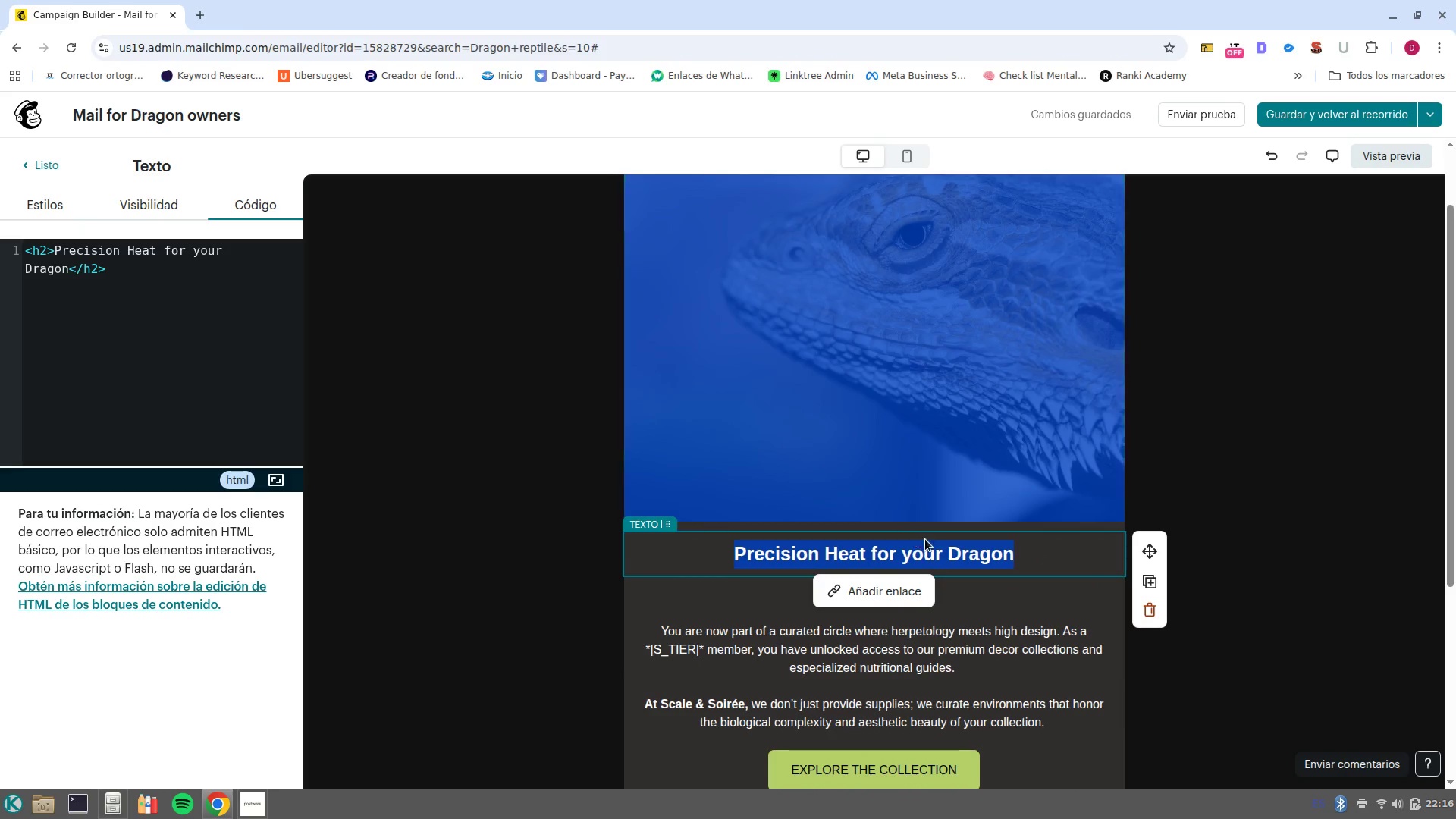 
left_click([1034, 557])
 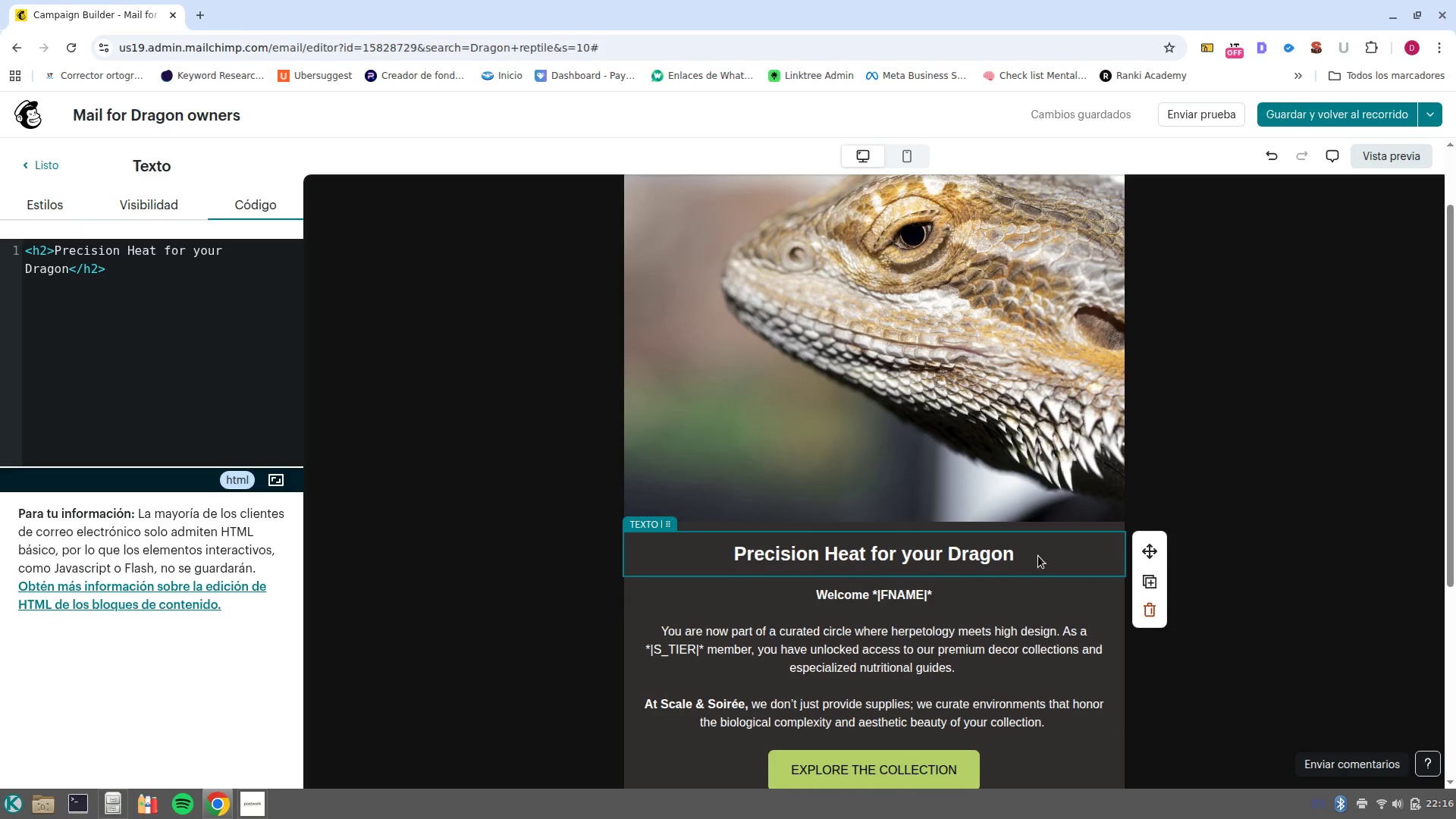 
left_click_drag(start_coordinate=[1038, 556], to_coordinate=[651, 560])
 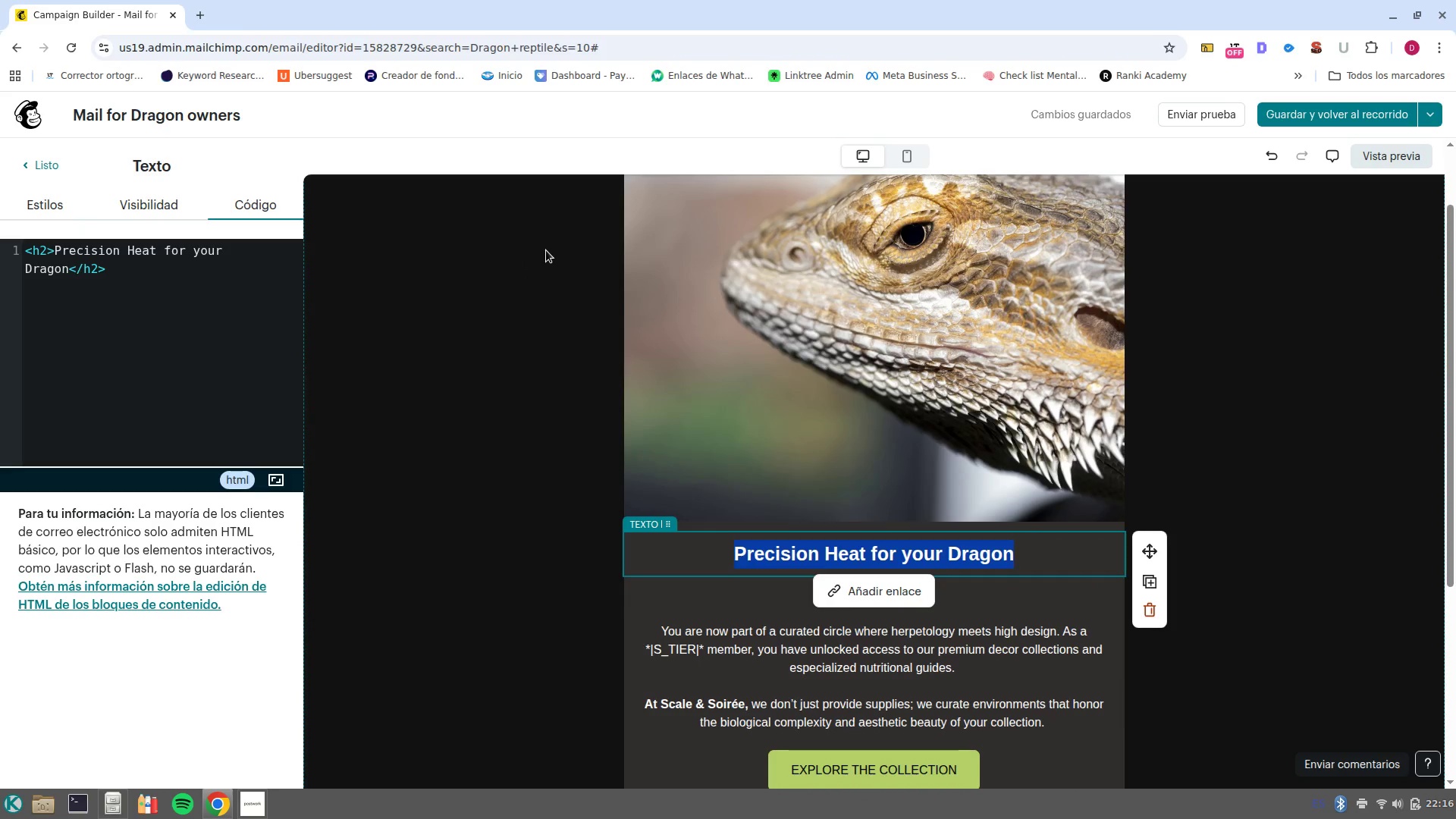 
scroll: coordinate [534, 270], scroll_direction: up, amount: 7.0
 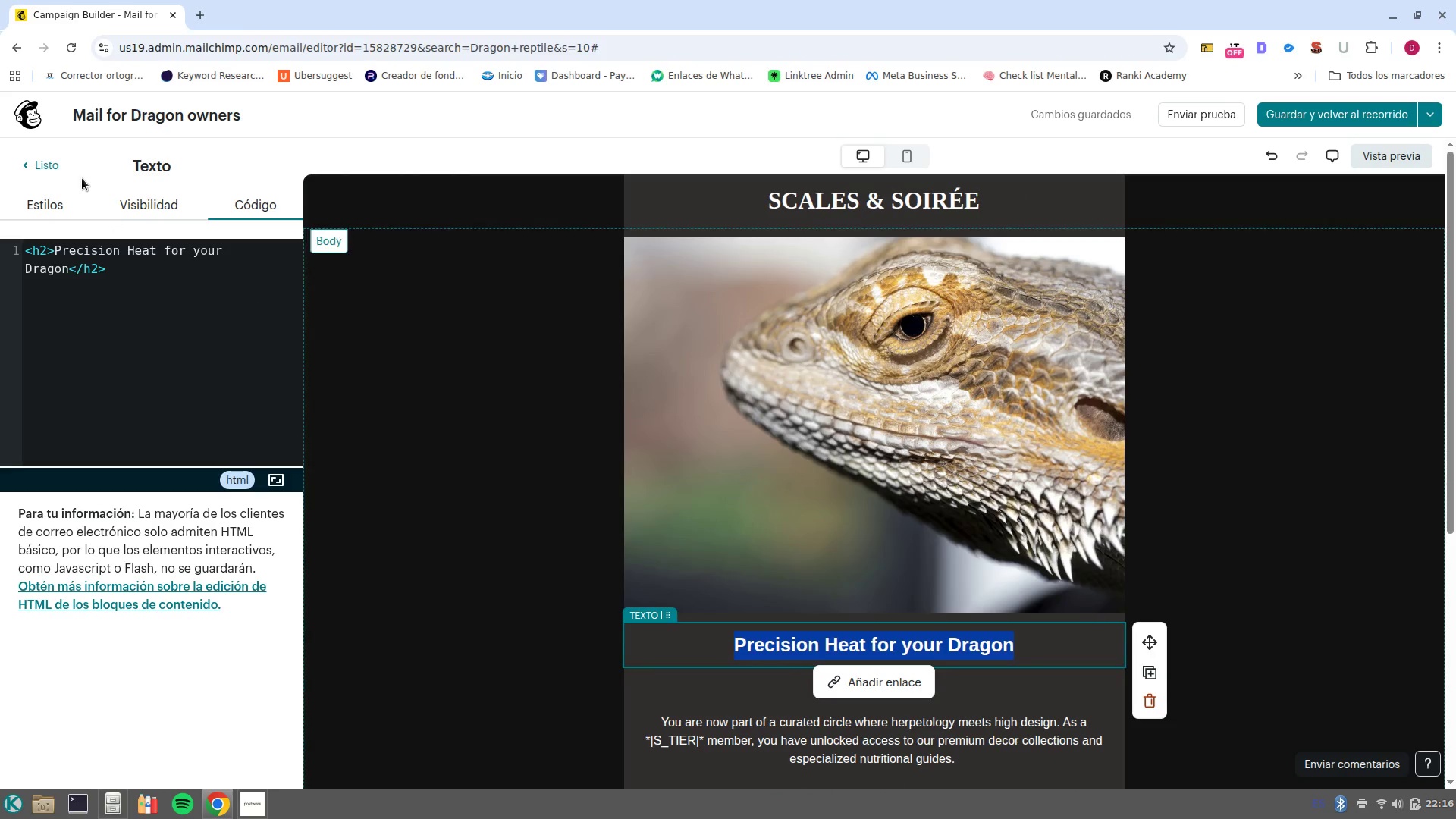 
left_click([34, 174])
 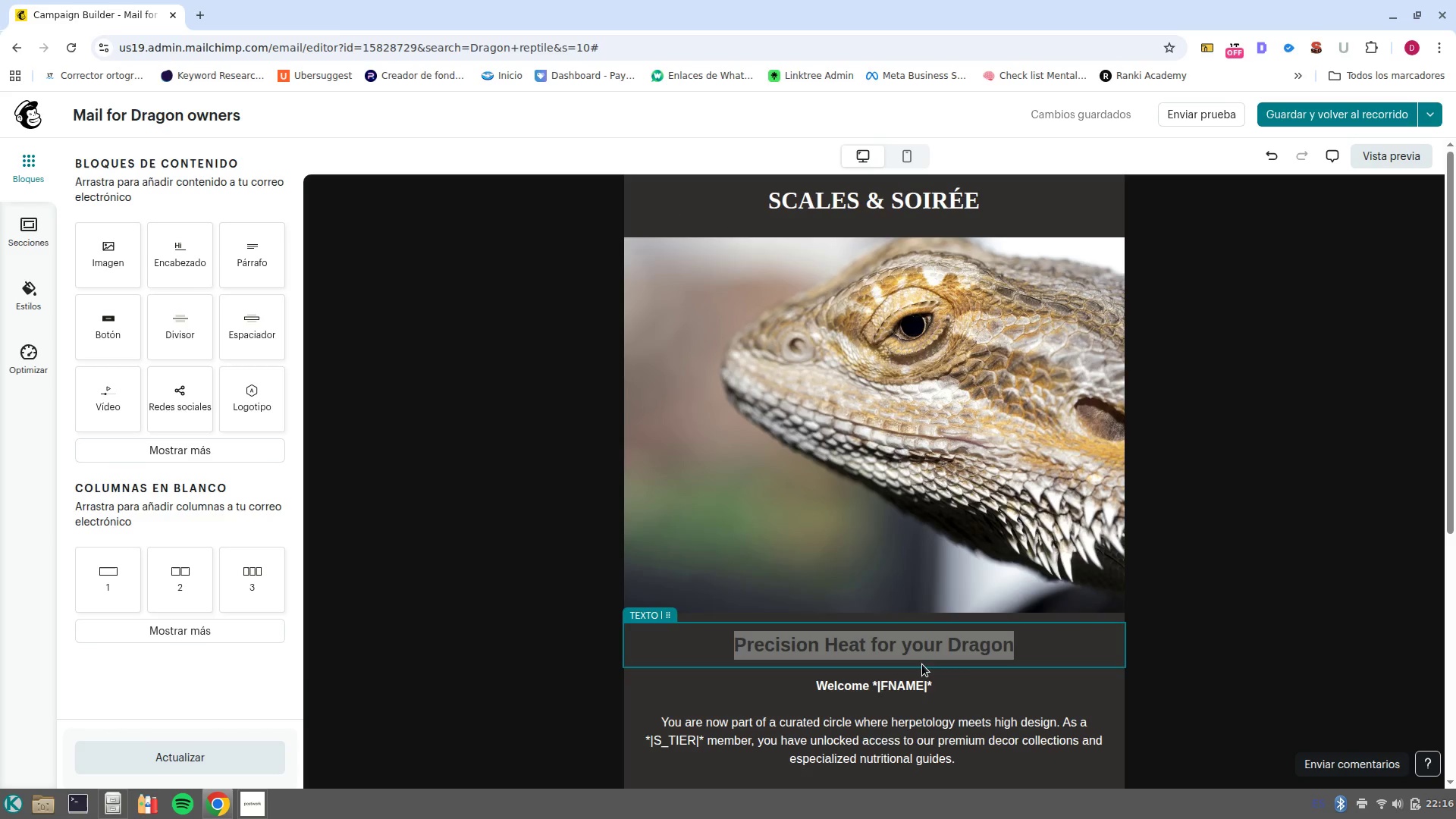 
left_click([912, 654])
 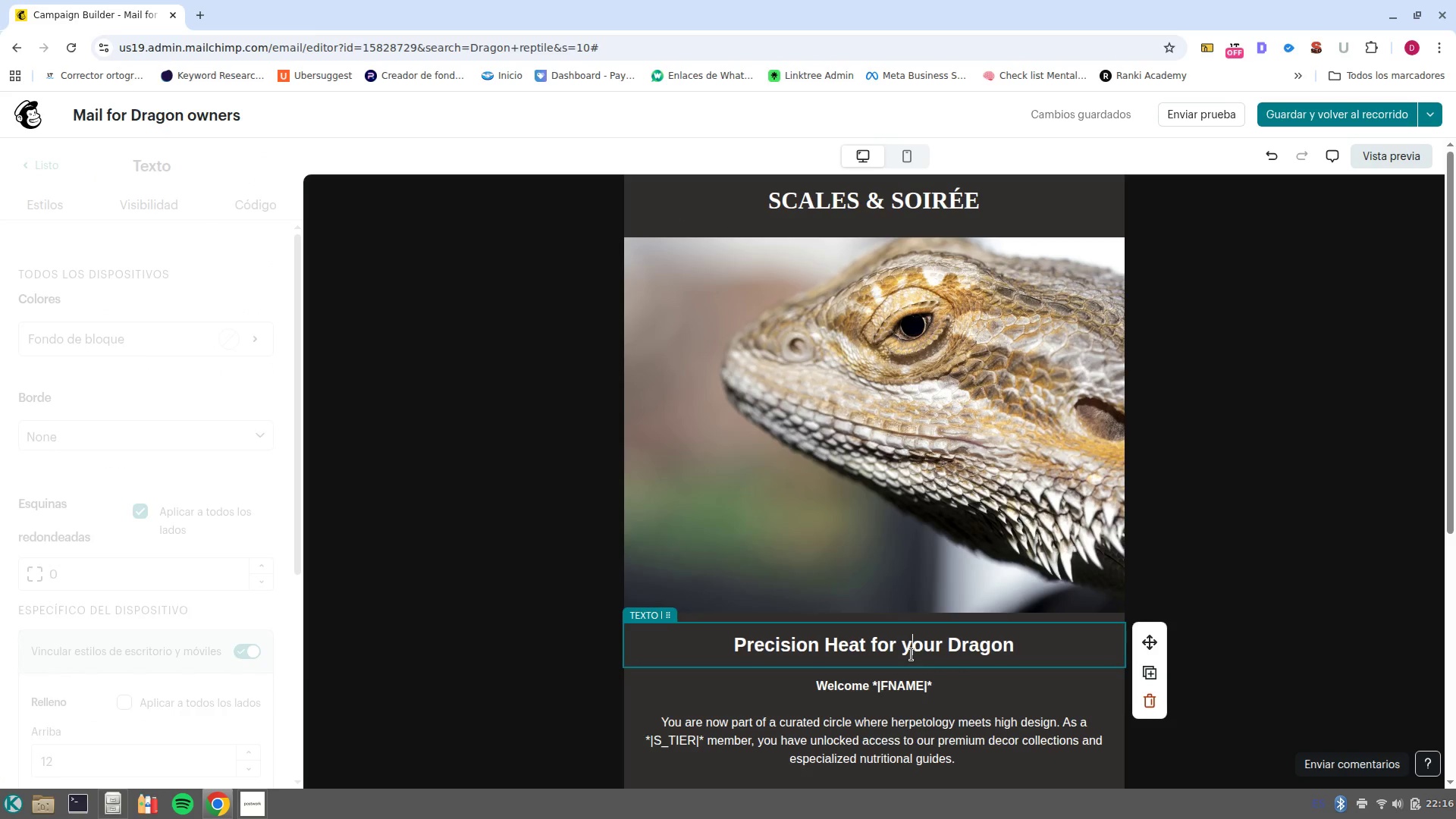 
left_click([912, 654])
 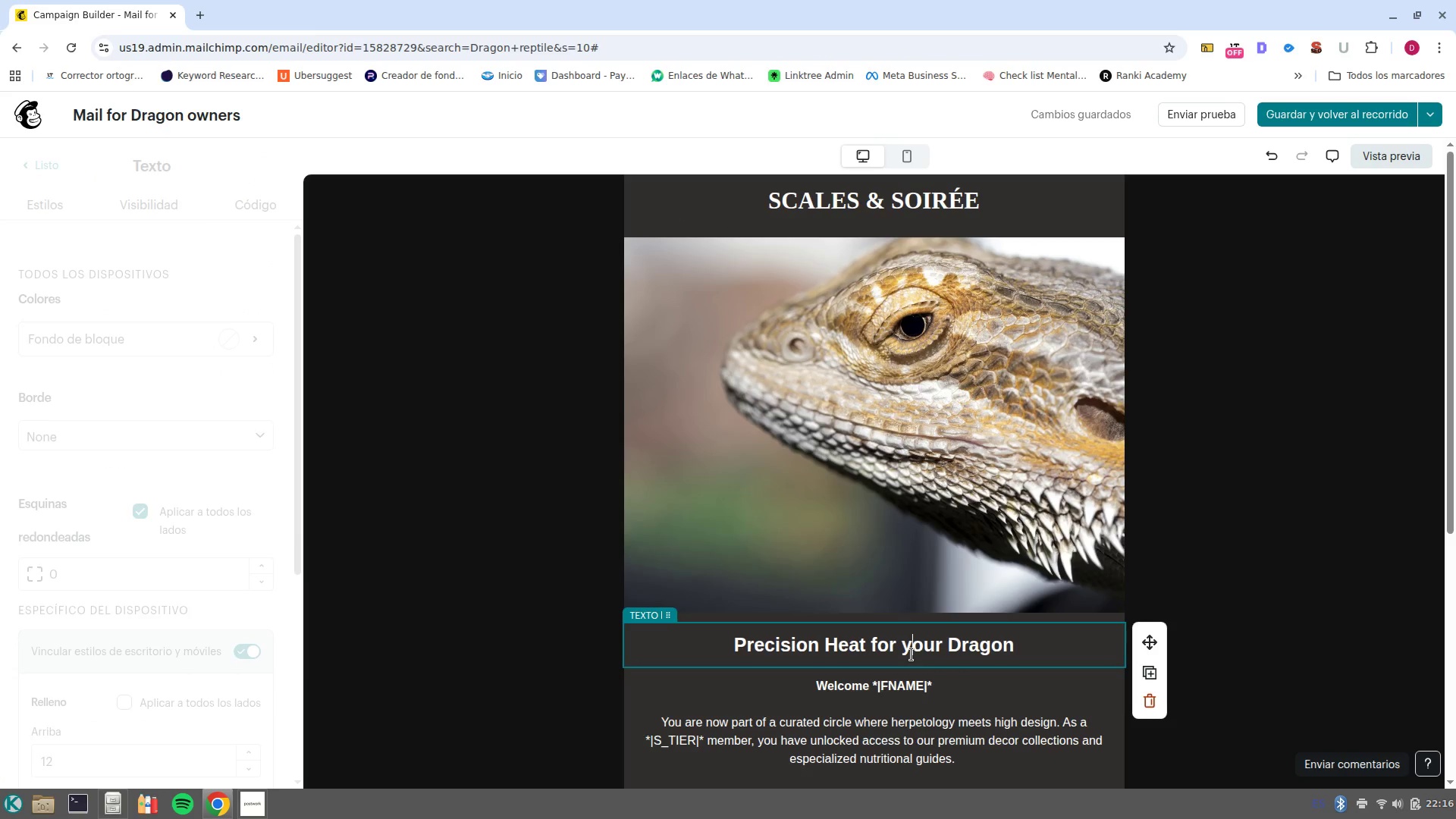 
left_click([912, 654])
 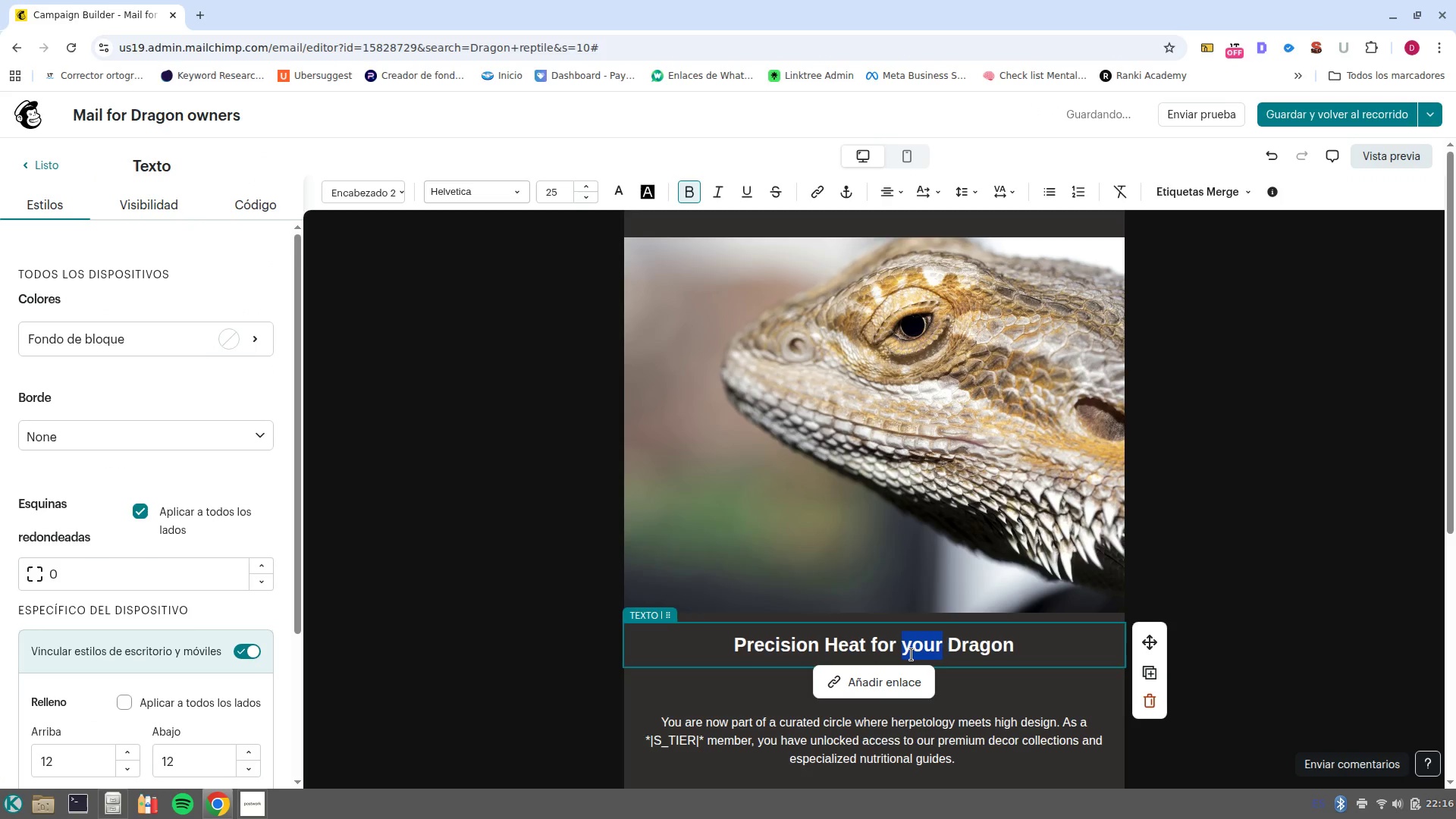 
double_click([912, 654])
 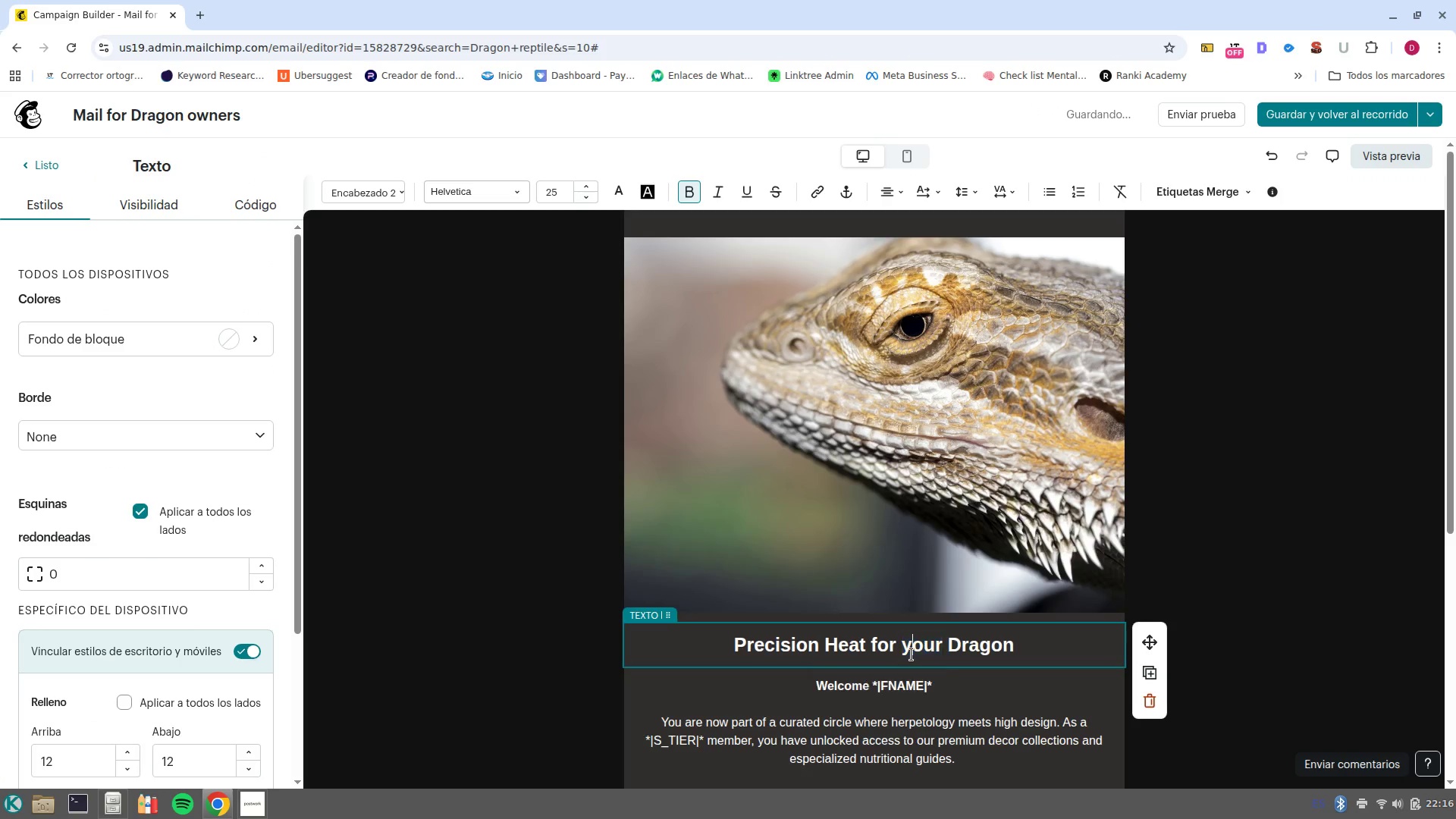 
triple_click([912, 654])
 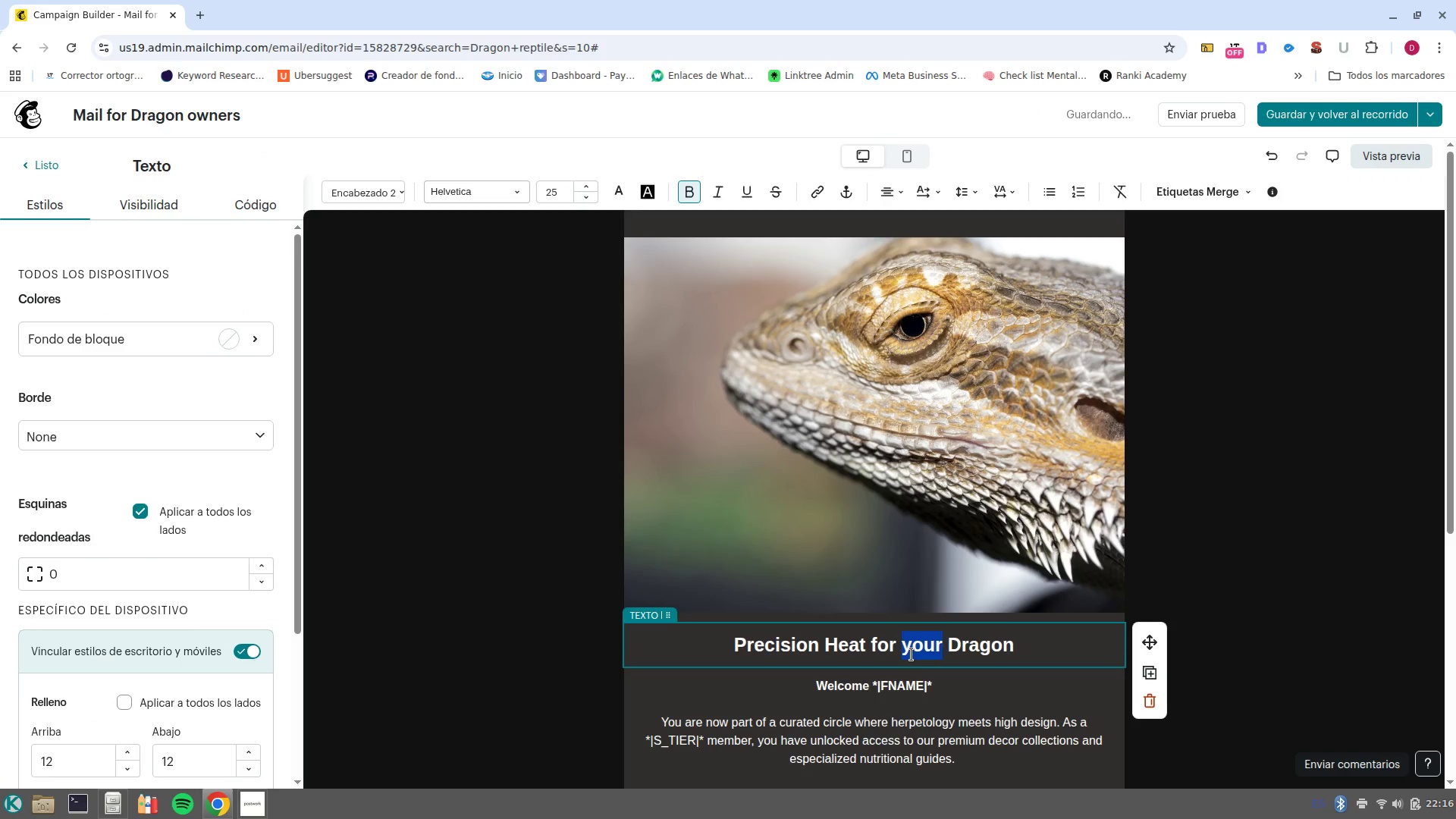 
left_click([912, 654])
 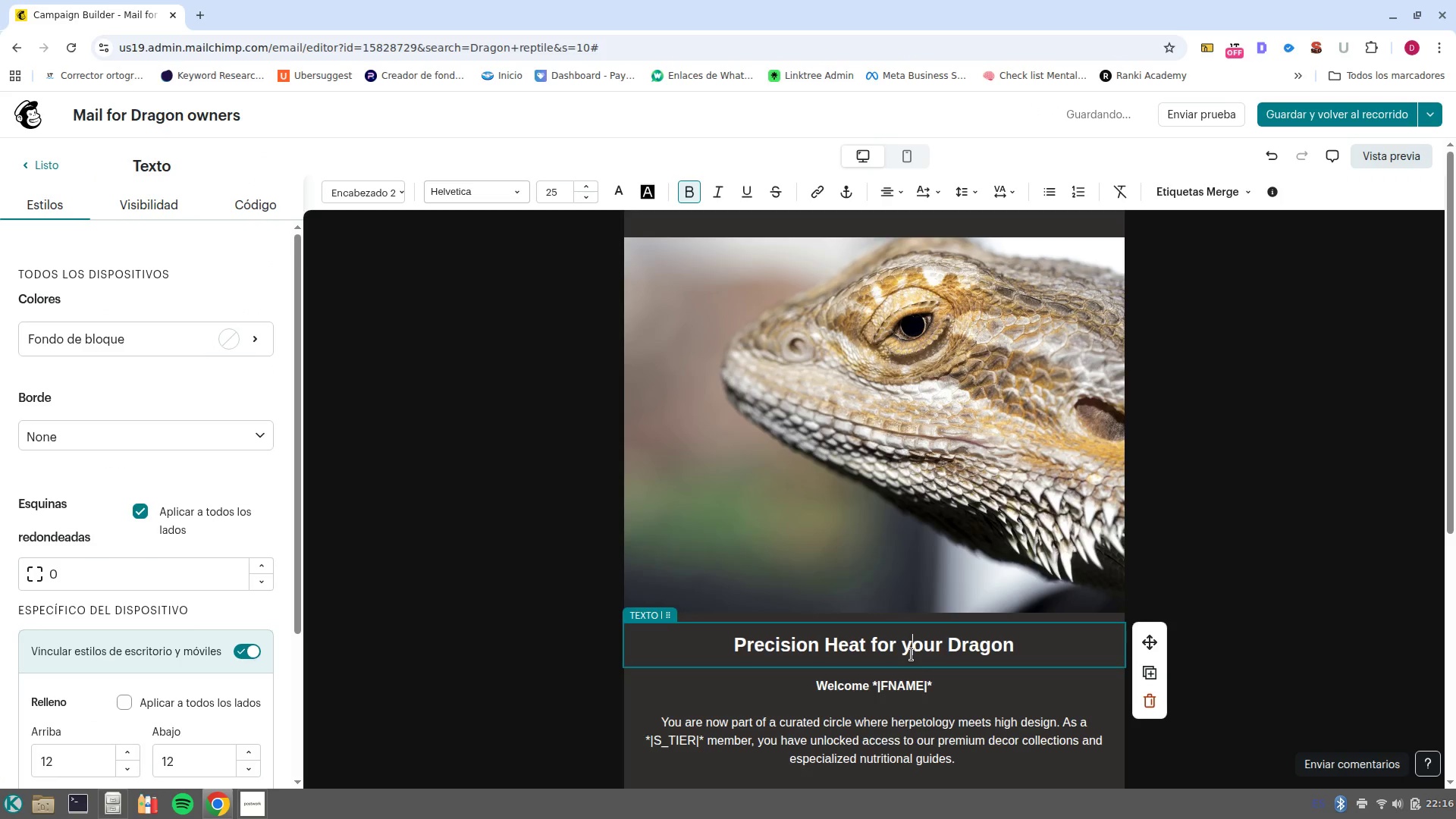 
double_click([912, 654])
 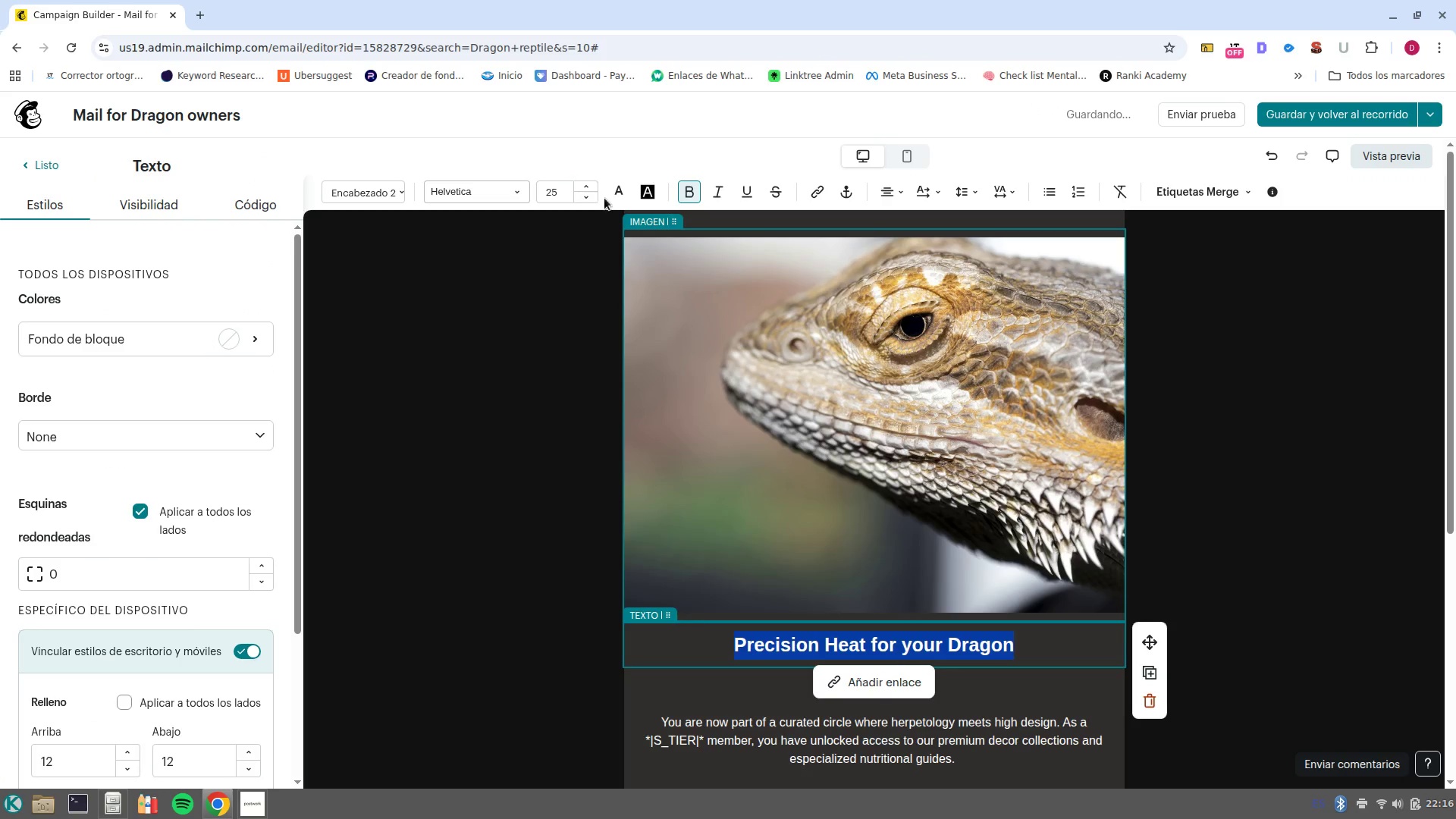 
left_click([617, 193])
 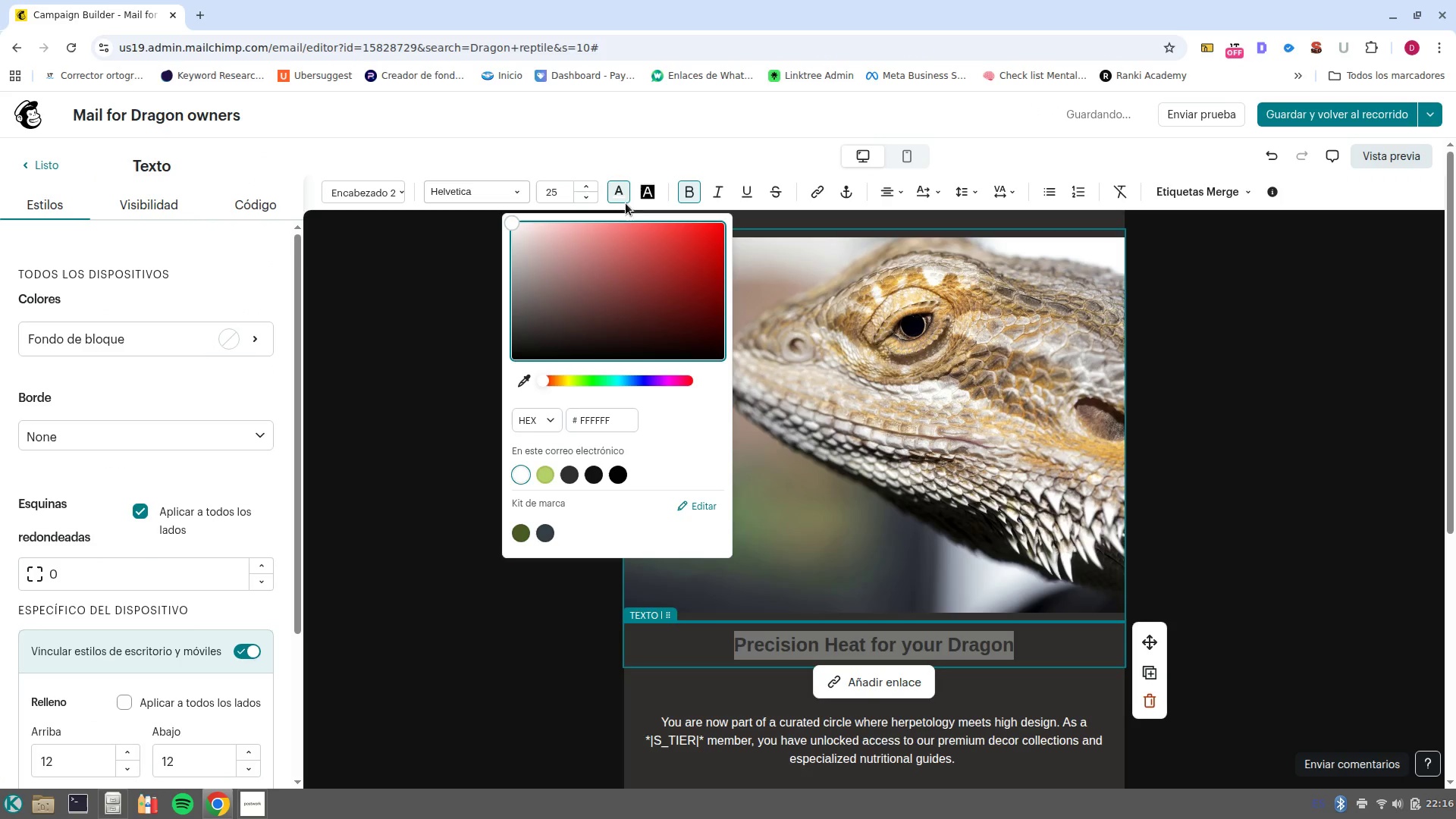 
left_click([513, 195])
 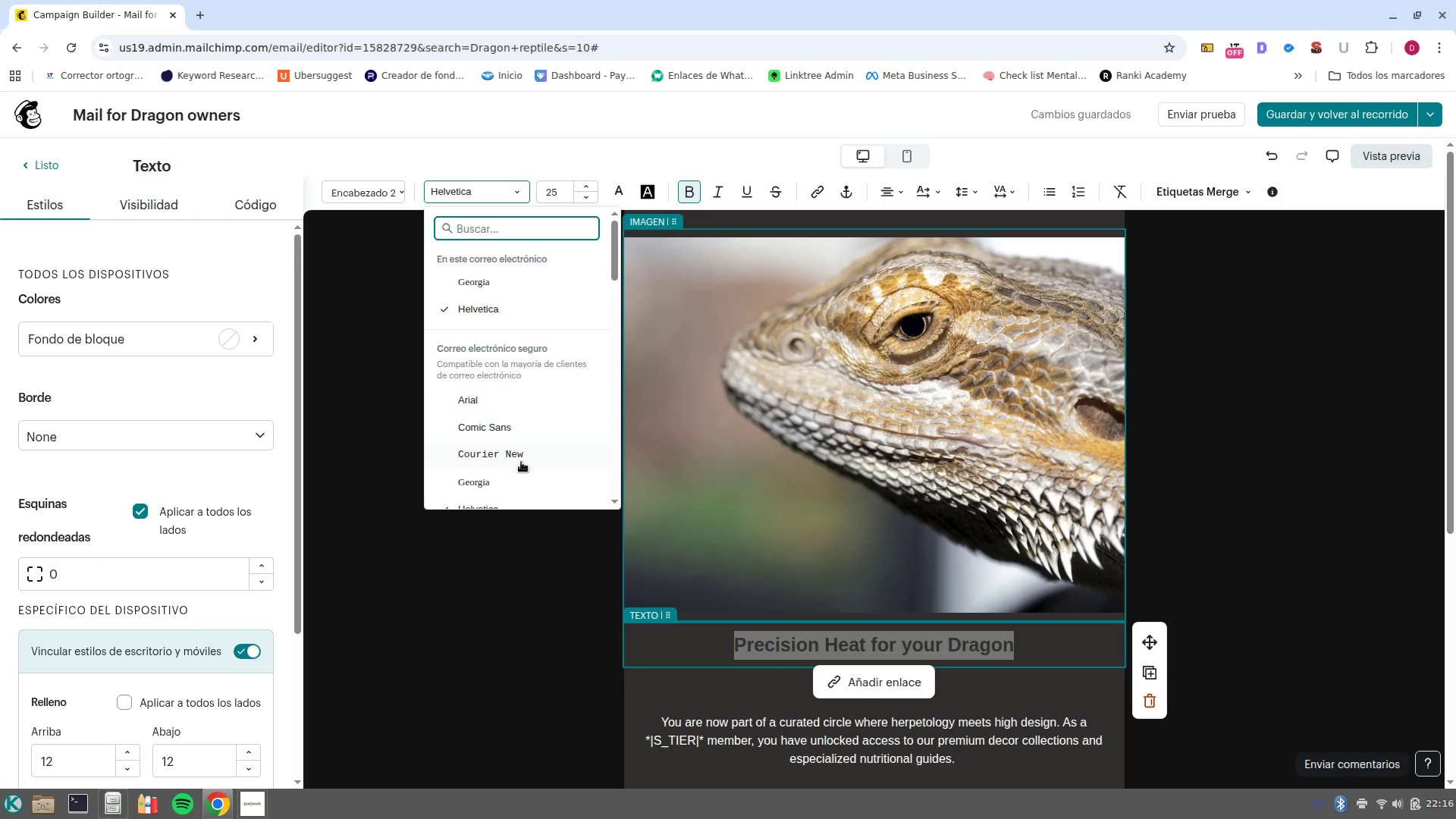 
left_click([515, 480])
 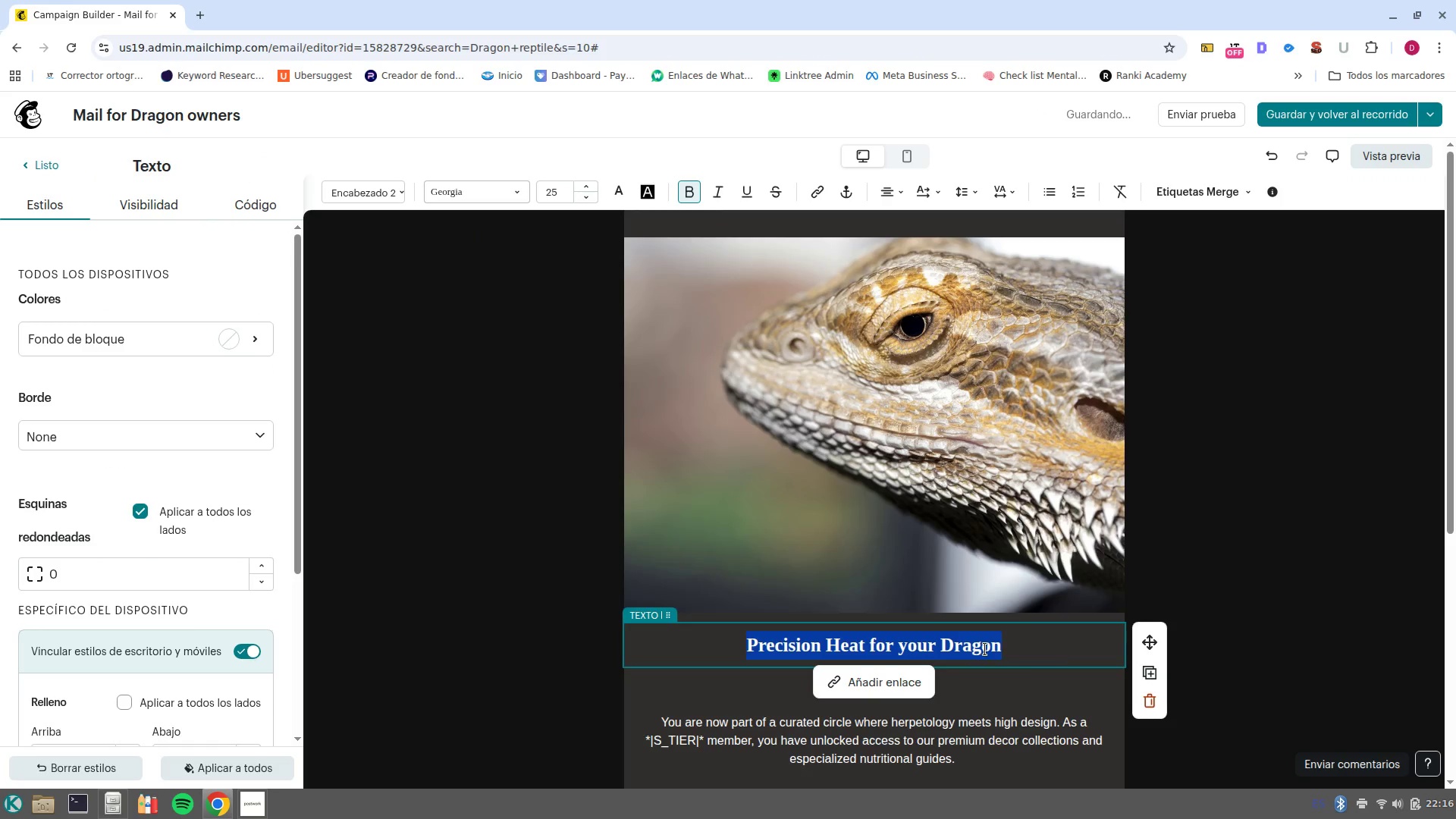 
left_click([1059, 641])
 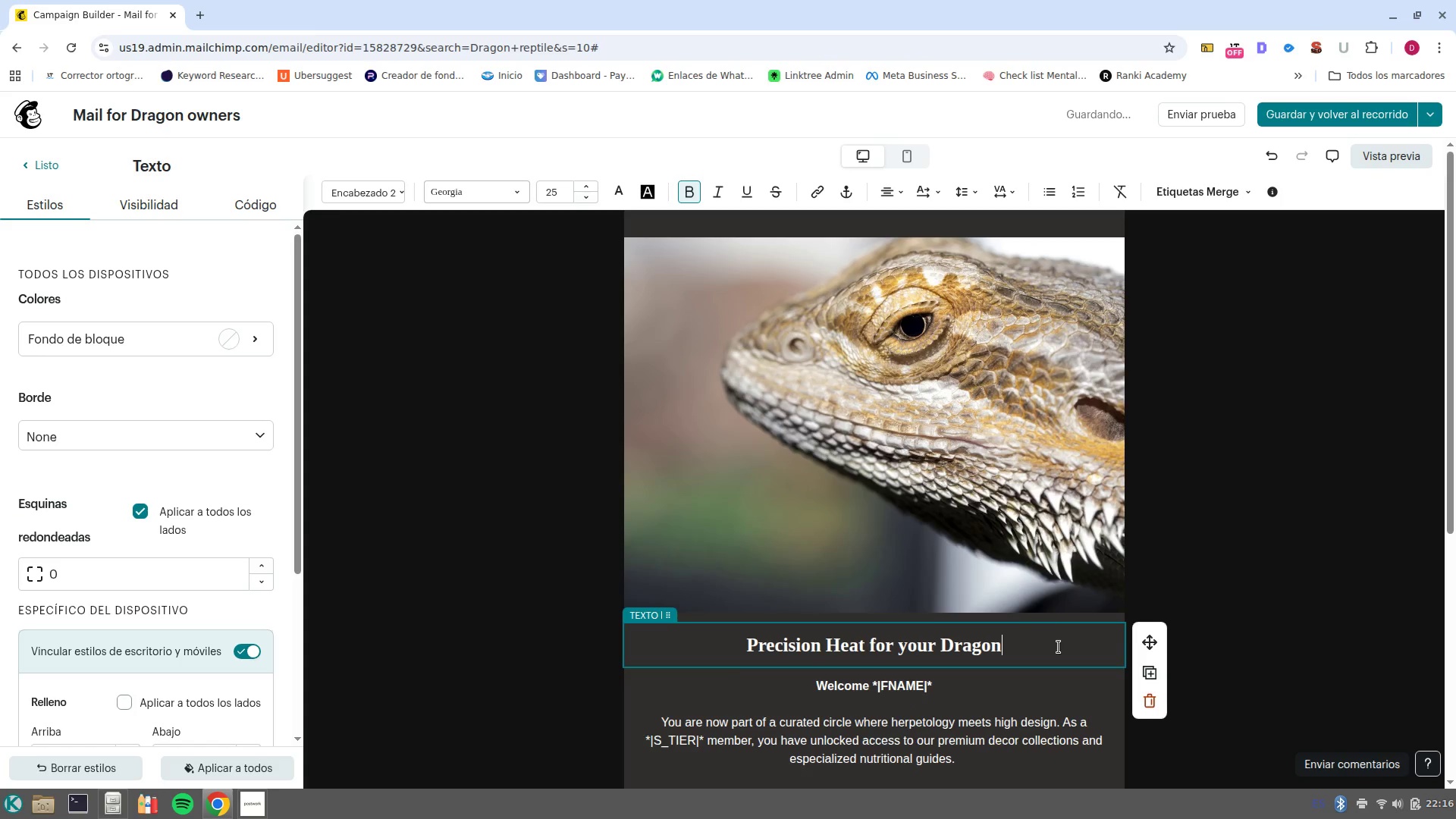 
scroll: coordinate [1059, 648], scroll_direction: down, amount: 1.0
 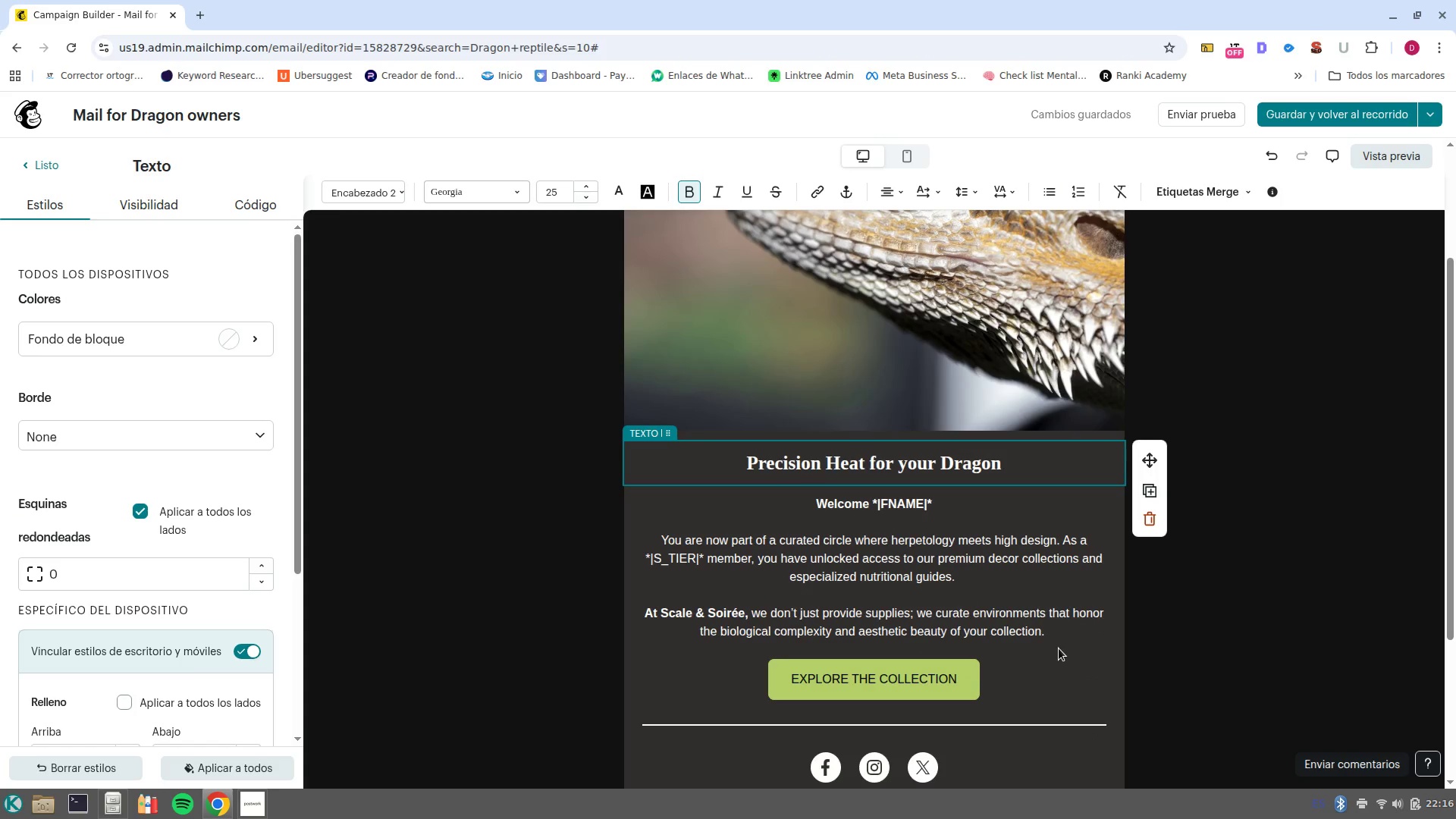 
left_click_drag(start_coordinate=[1057, 638], to_coordinate=[808, 510])
 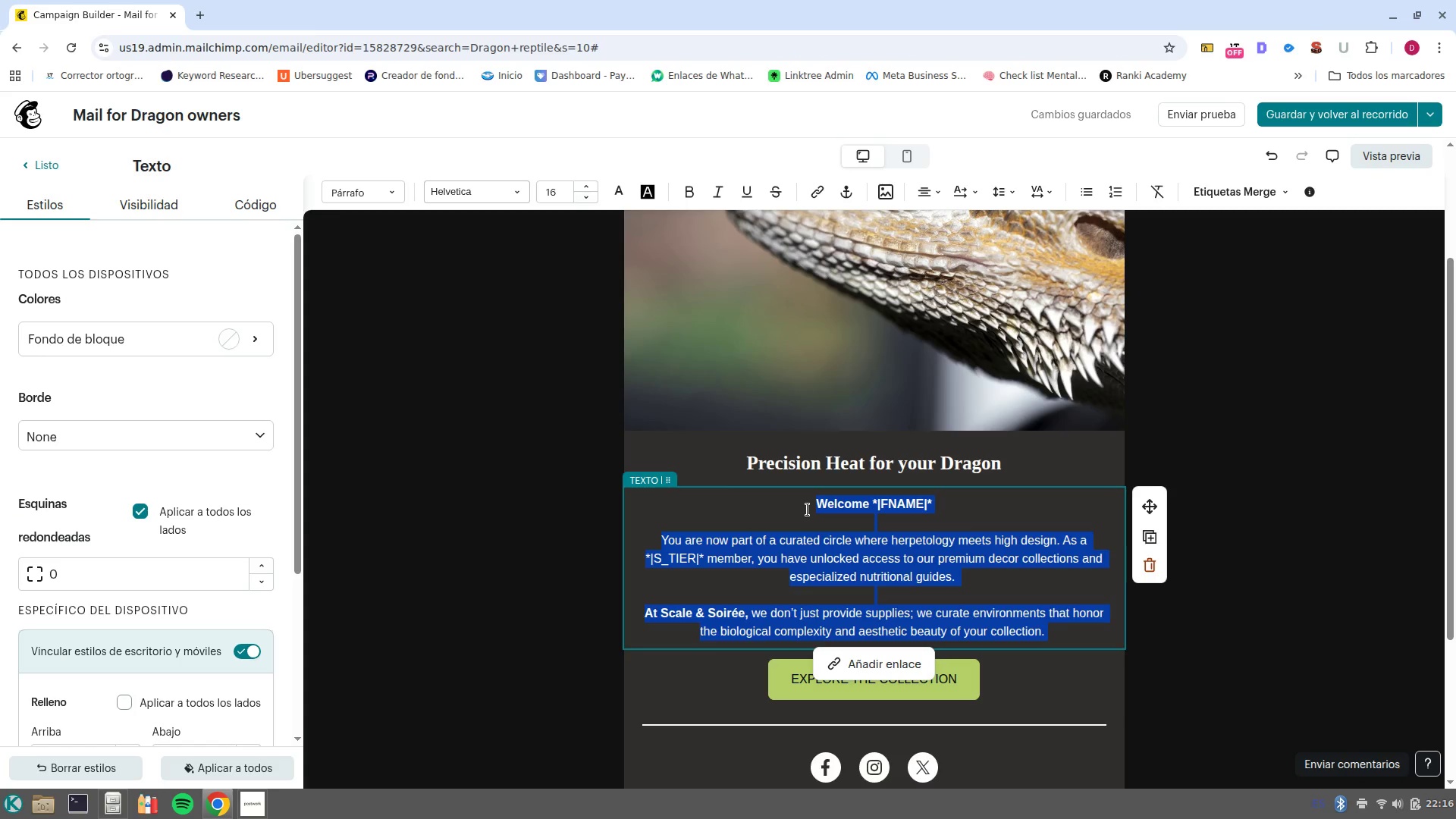 
type(Bearded Dragons)
 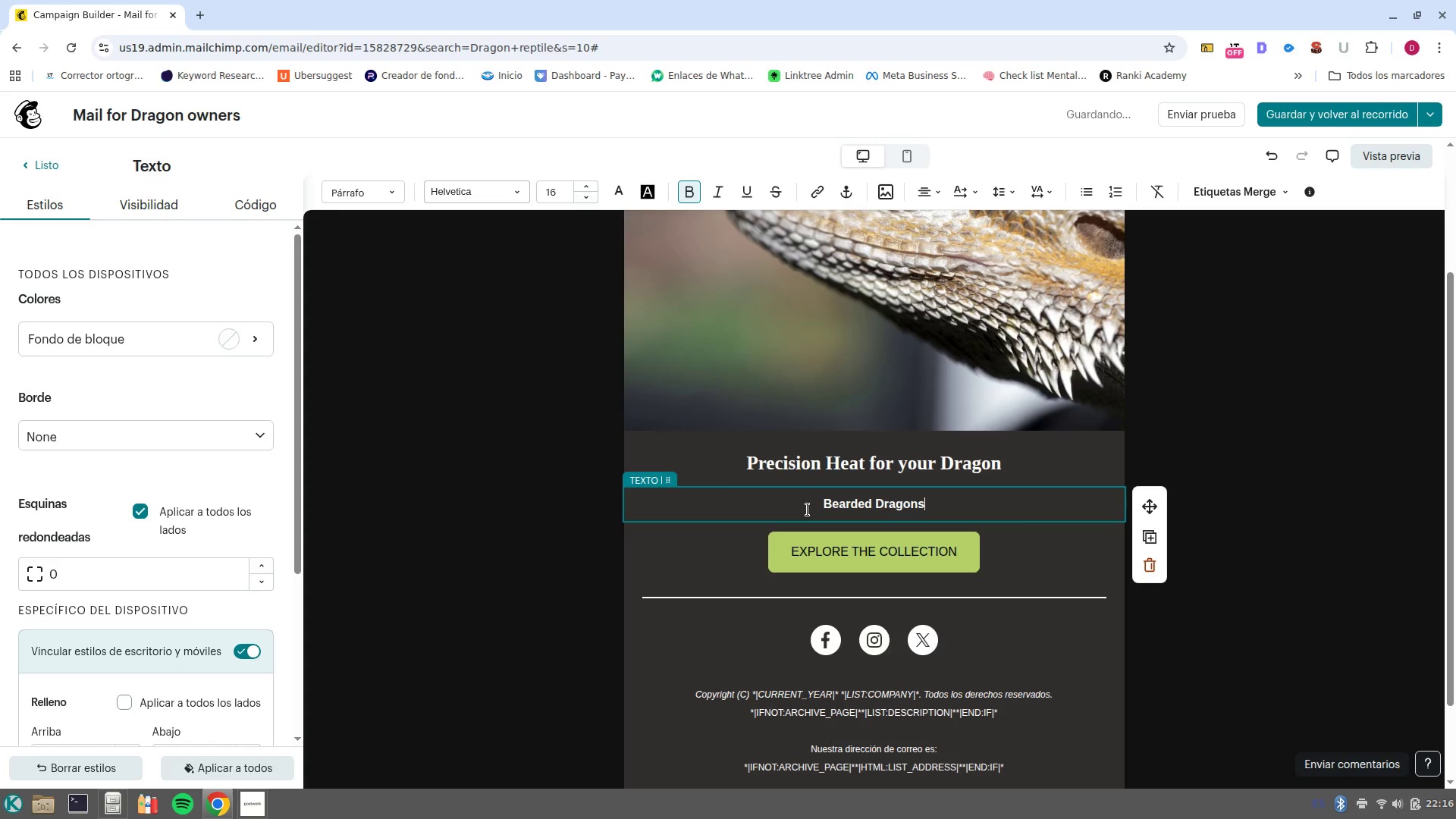 
wait(5.2)
 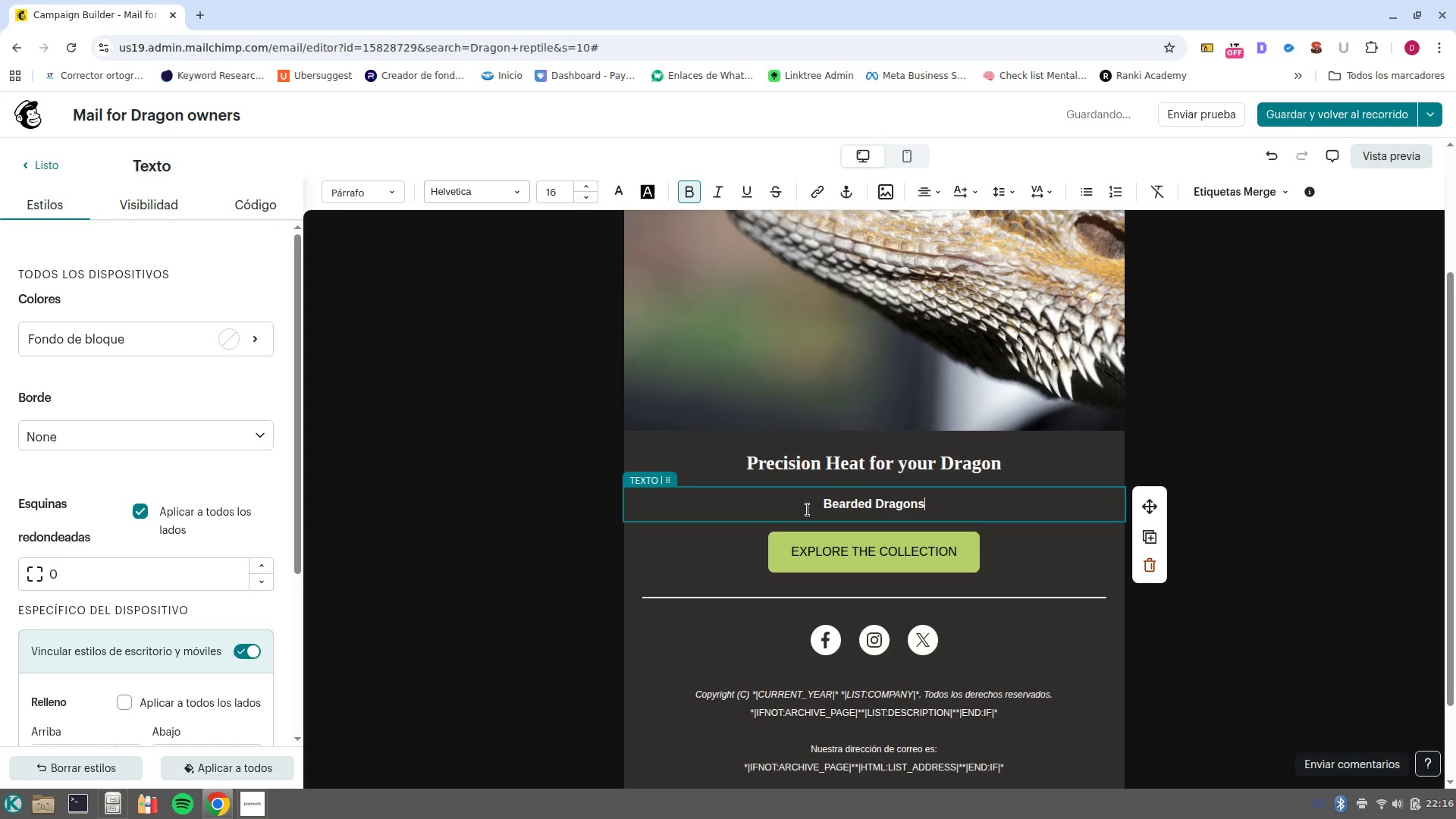 
left_click_drag(start_coordinate=[976, 504], to_coordinate=[790, 510])
 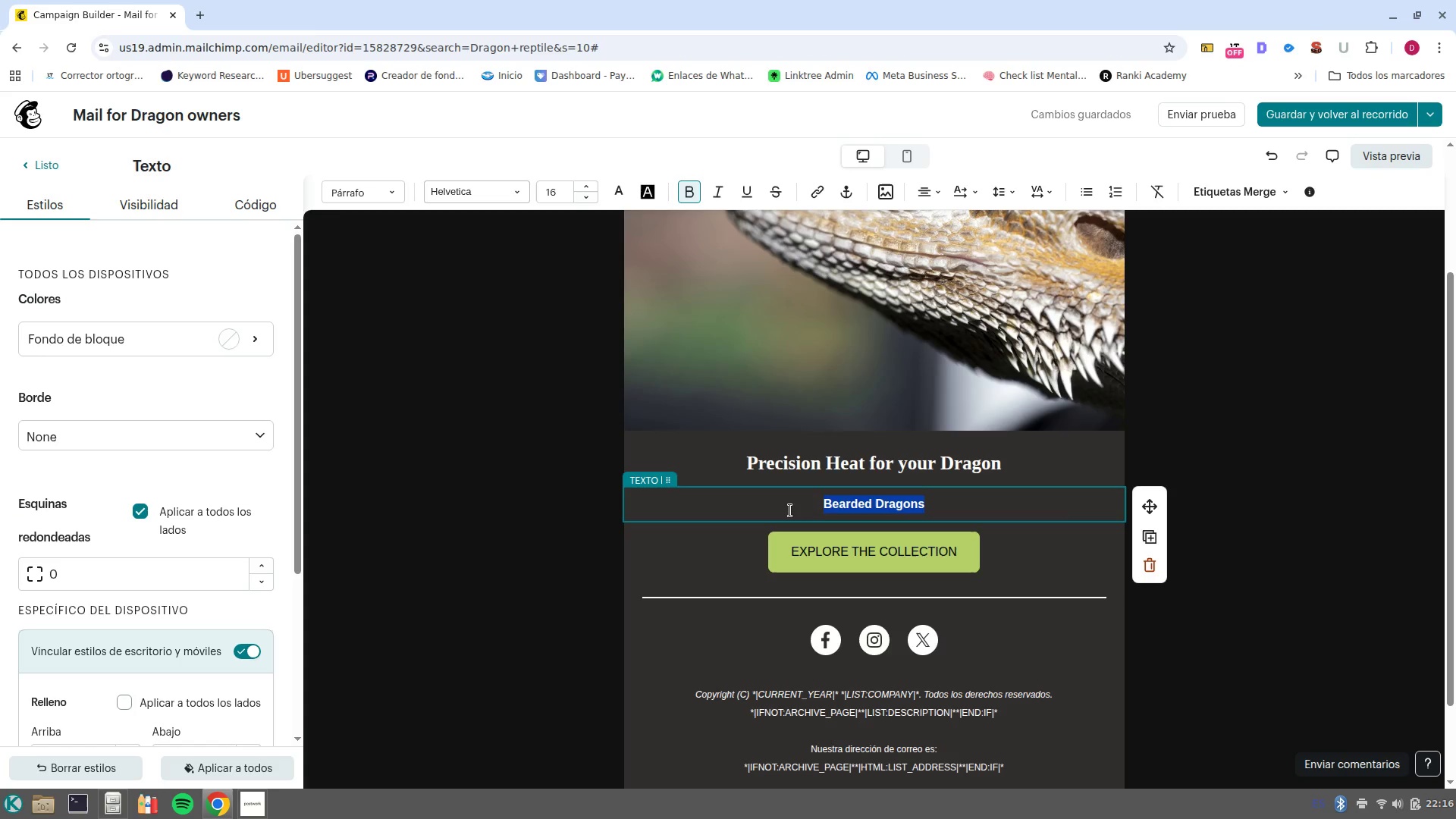 
key(Control+B)
 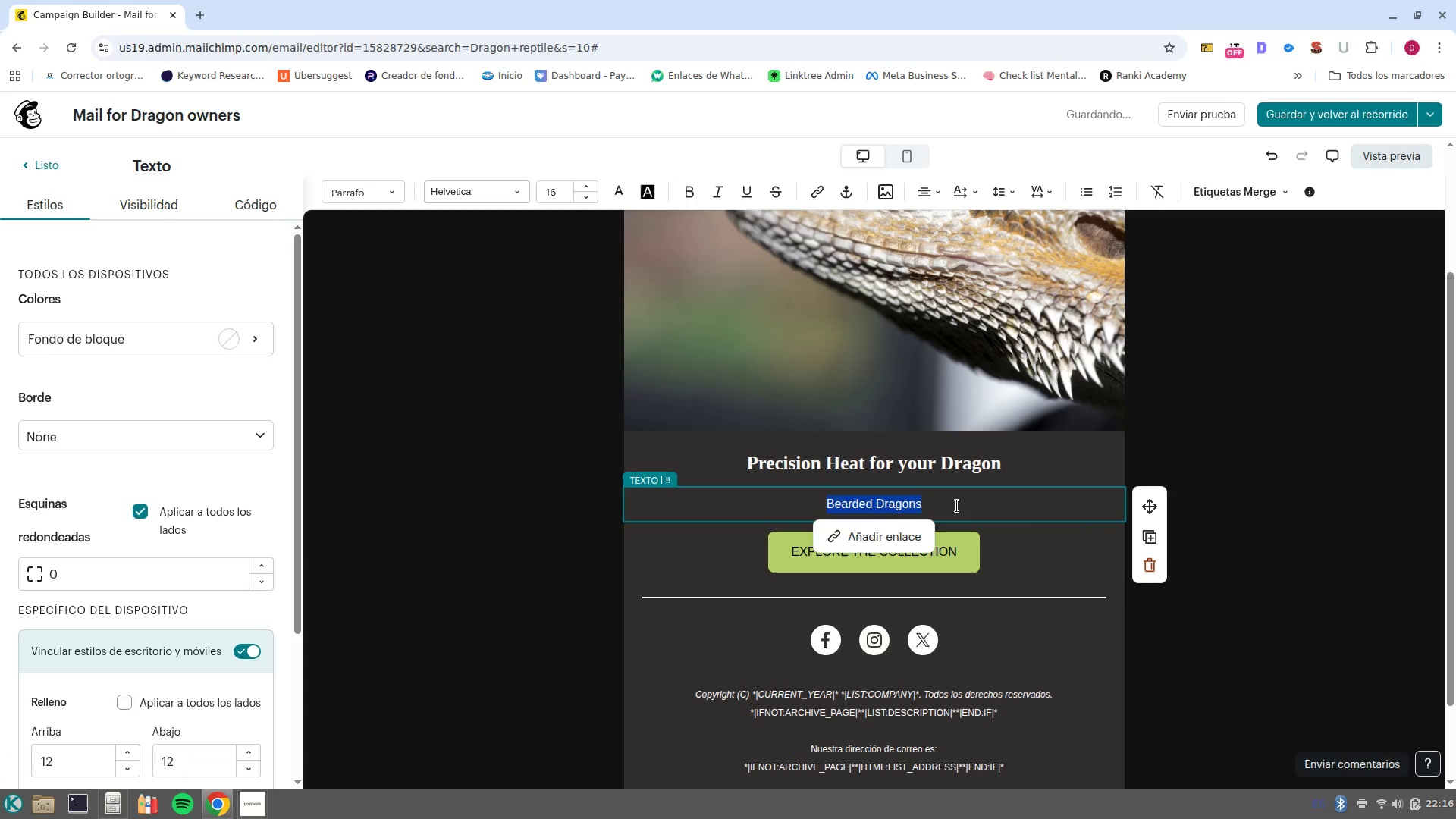 
left_click([959, 504])
 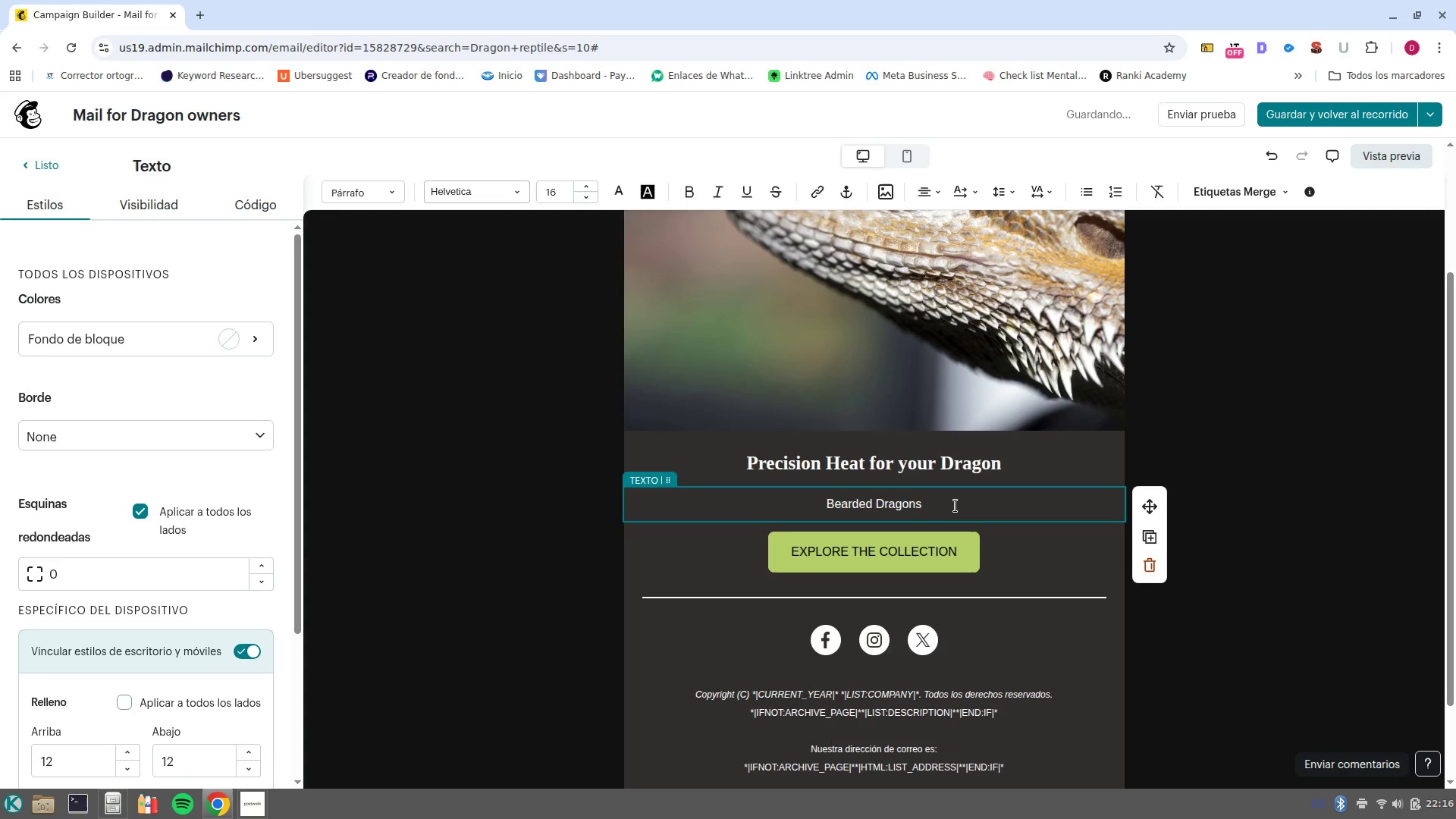 
type( require more than just light)
 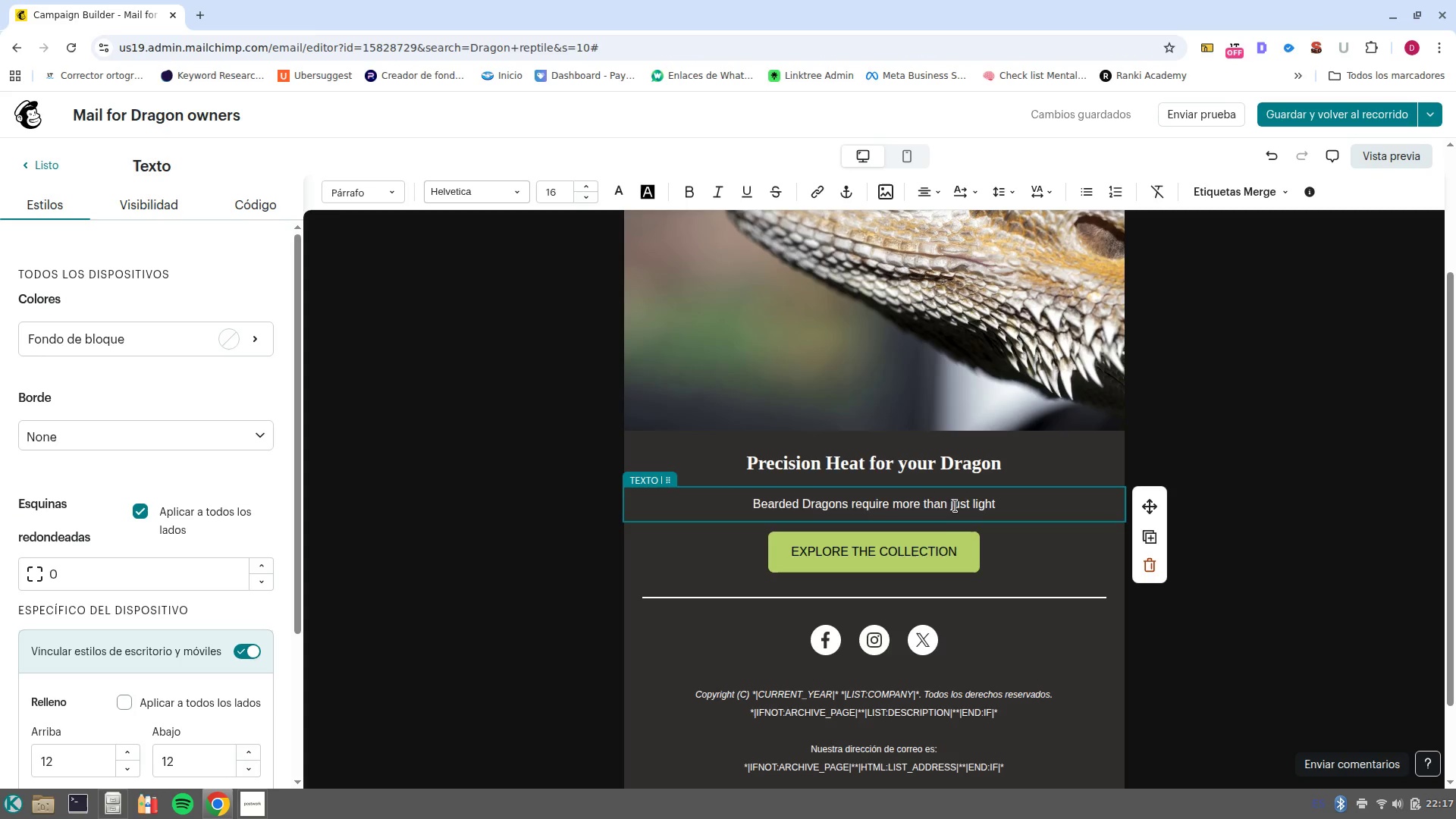 
wait(6.01)
 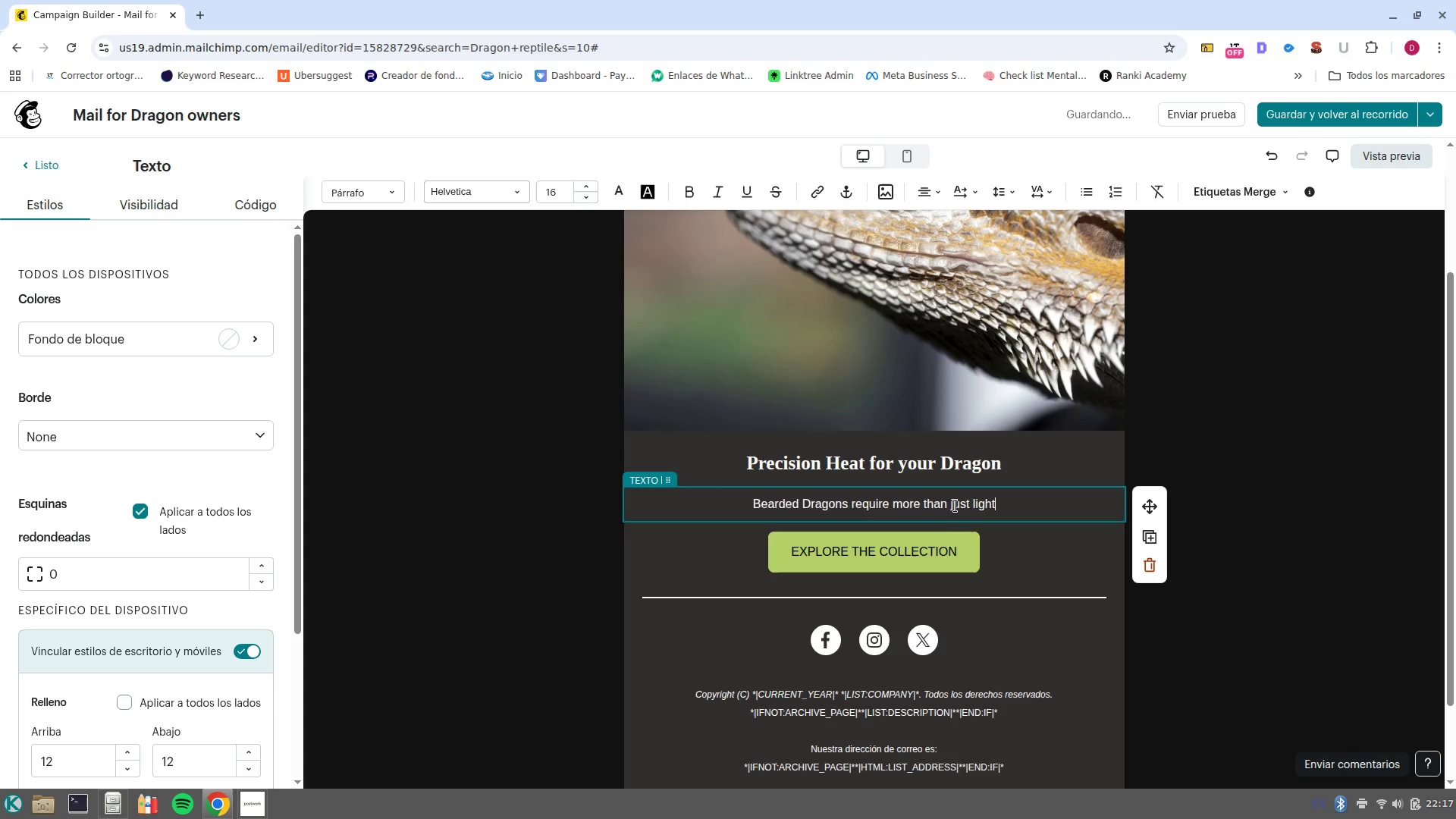 
type(< they need thermal gradient)
 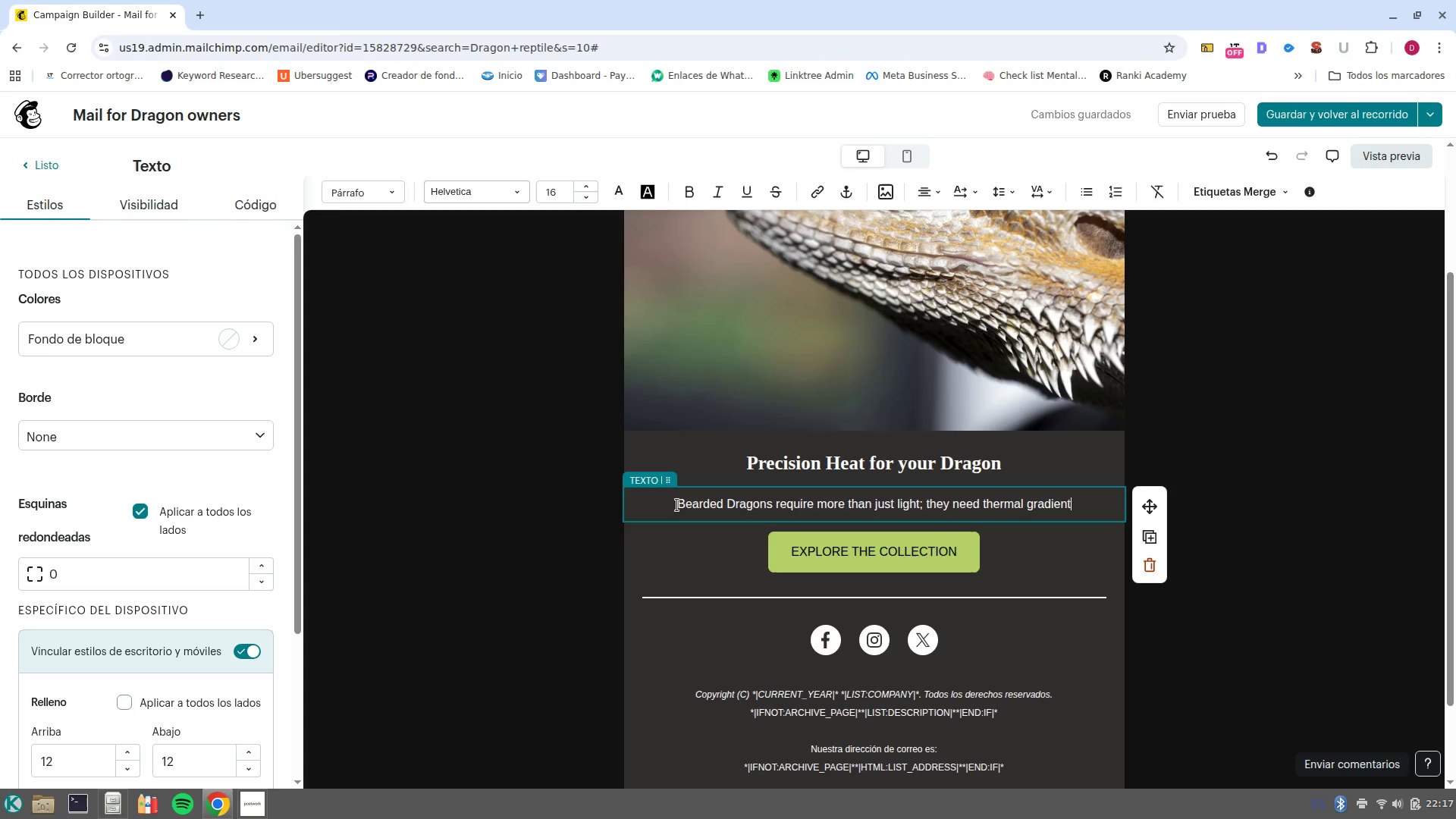 
wait(5.39)
 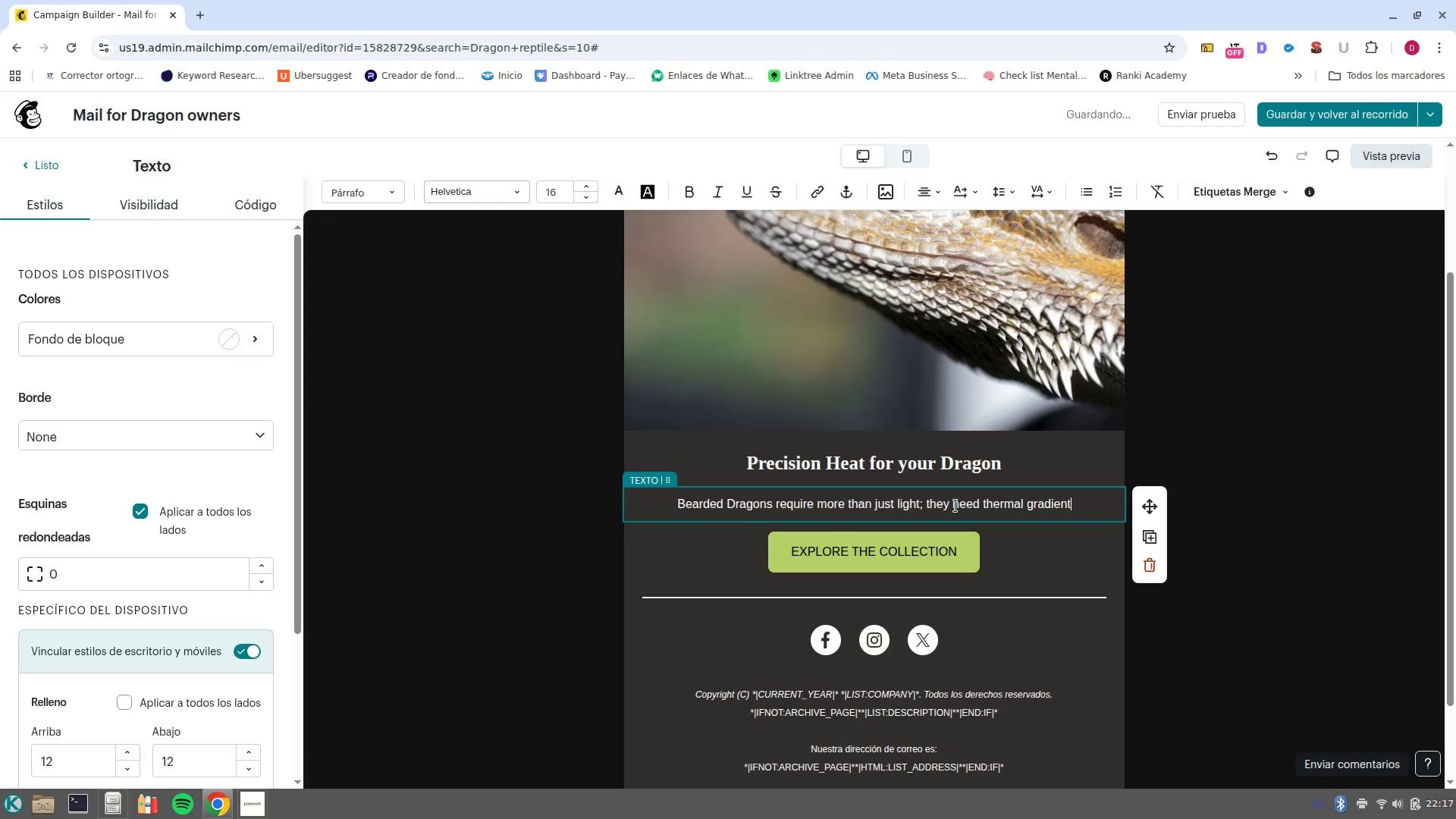 
left_click_drag(start_coordinate=[677, 505], to_coordinate=[774, 505])
 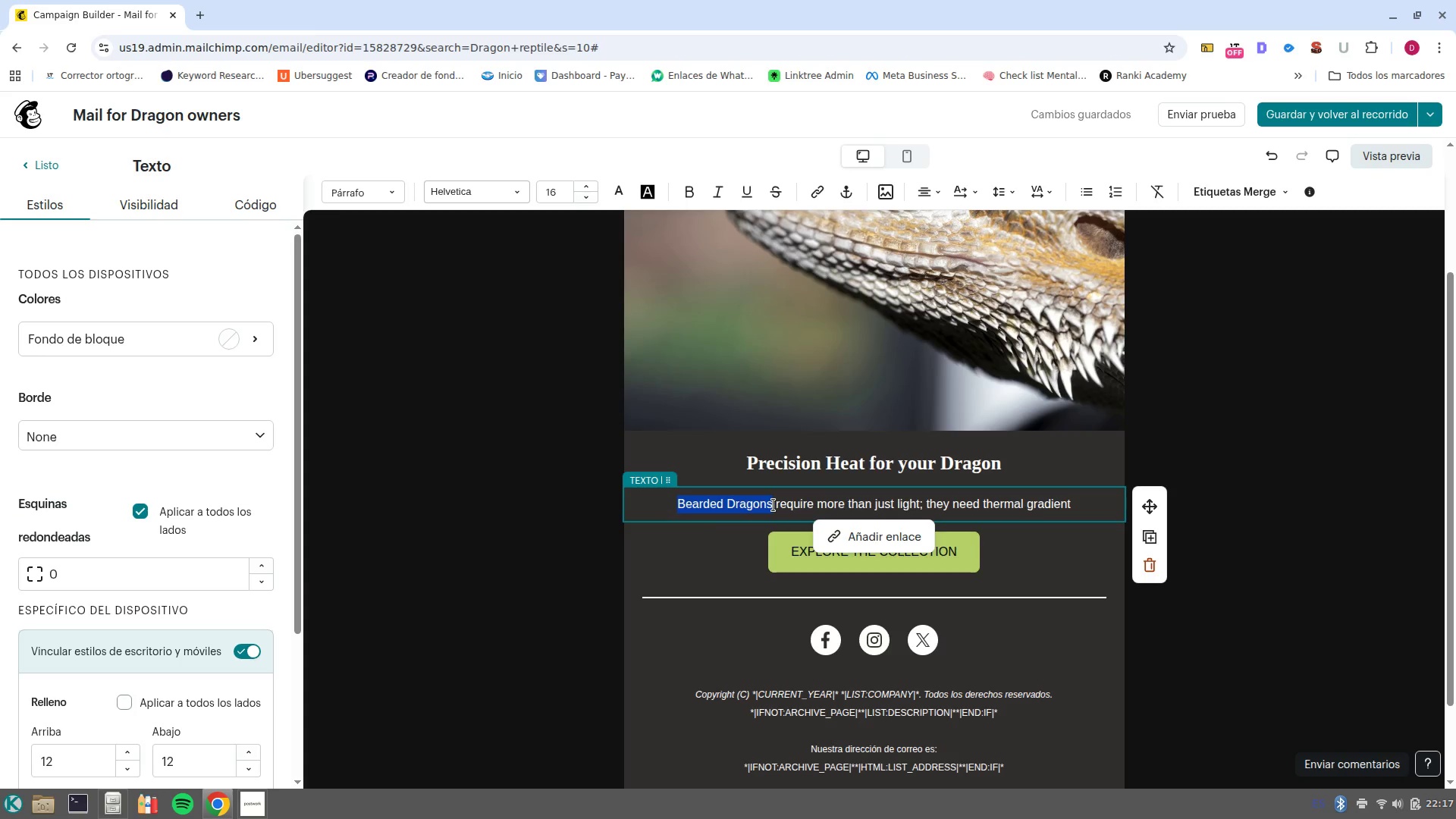 
type(Yp)
key(Backspace)
type(ure)
key(Backspace)
key(Backspace)
key(Backspace)
type(our )
 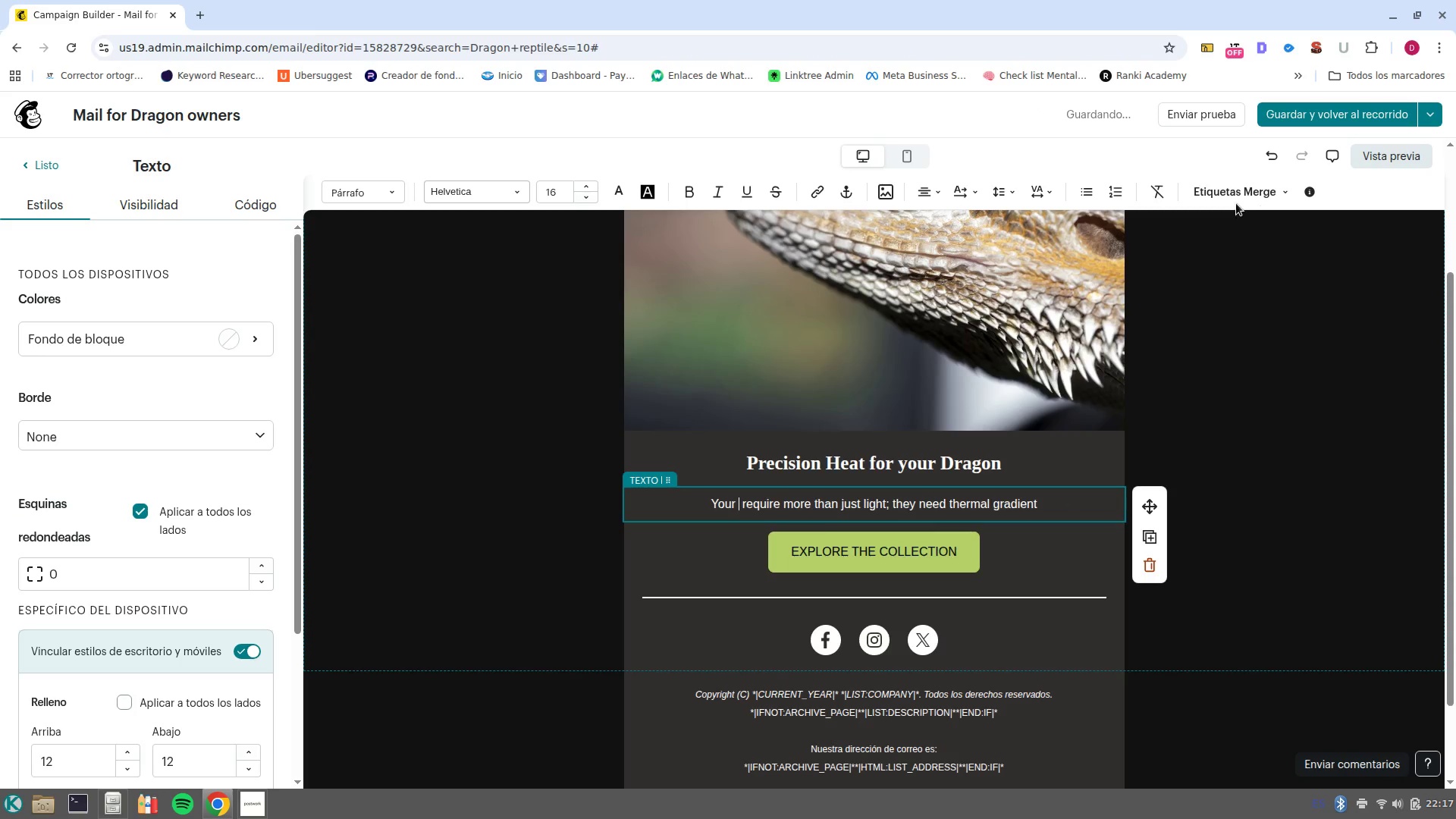 
left_click([1222, 200])
 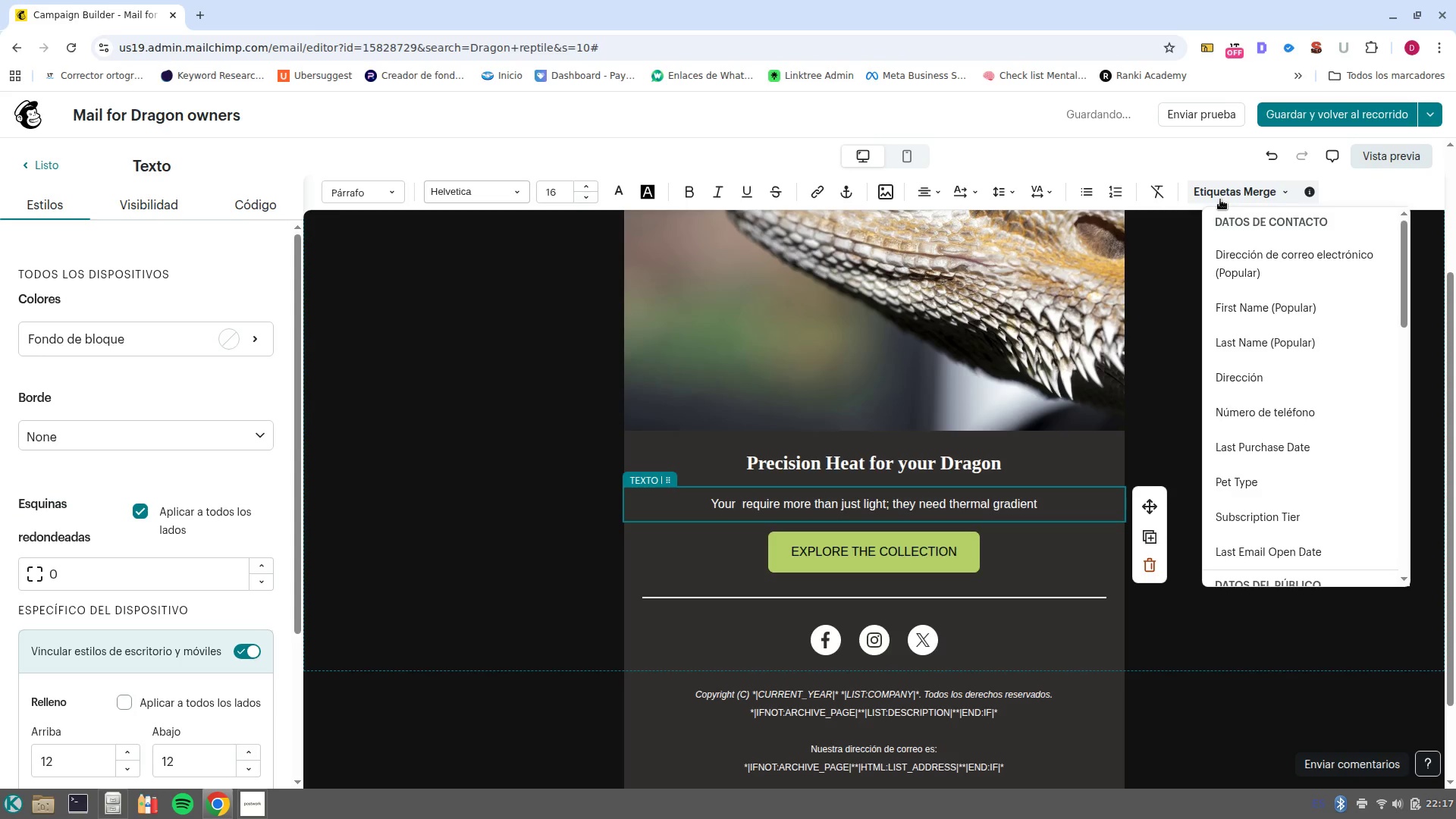 
left_click([1072, 498])
 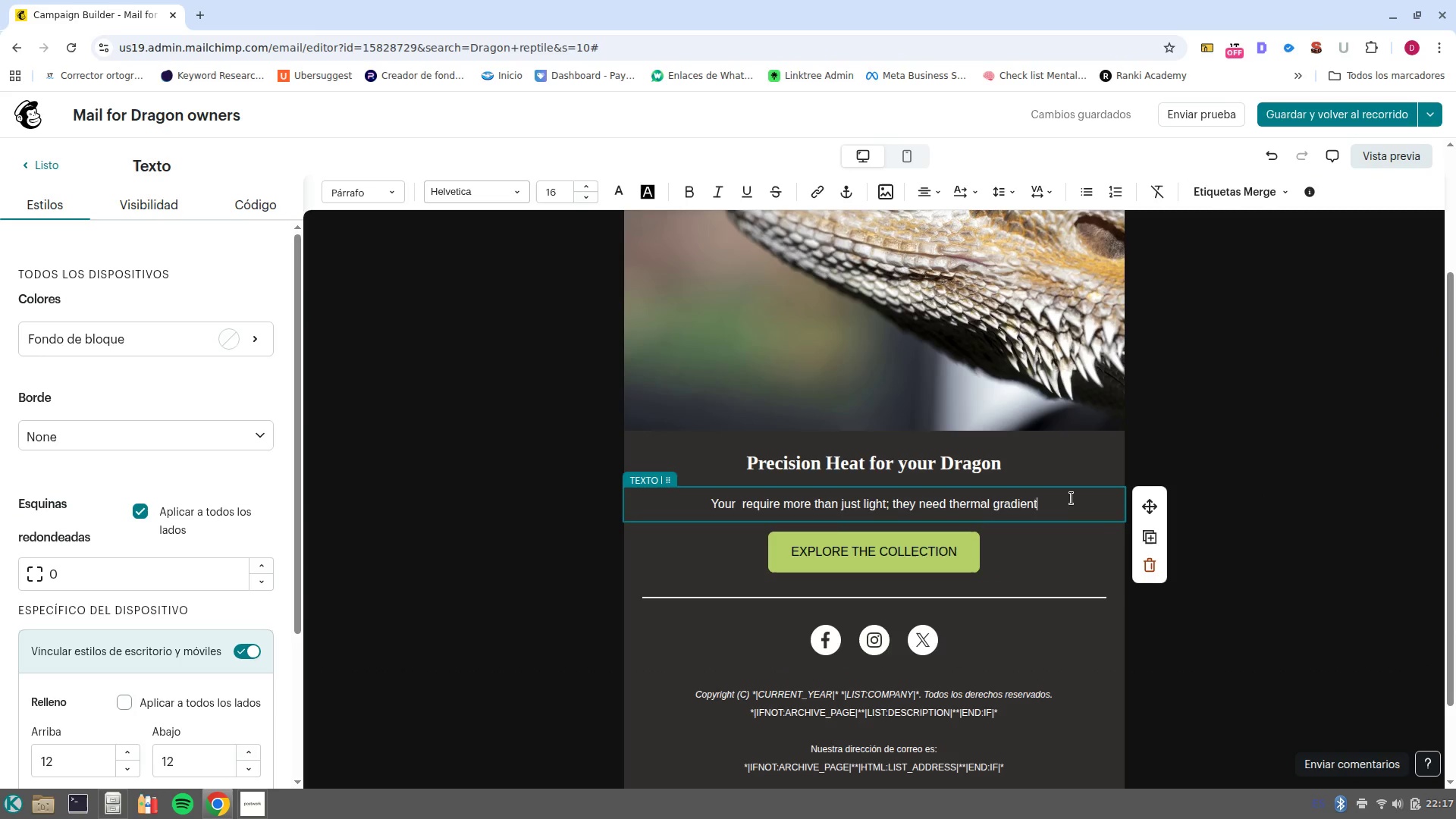 
key(Control+Z)
 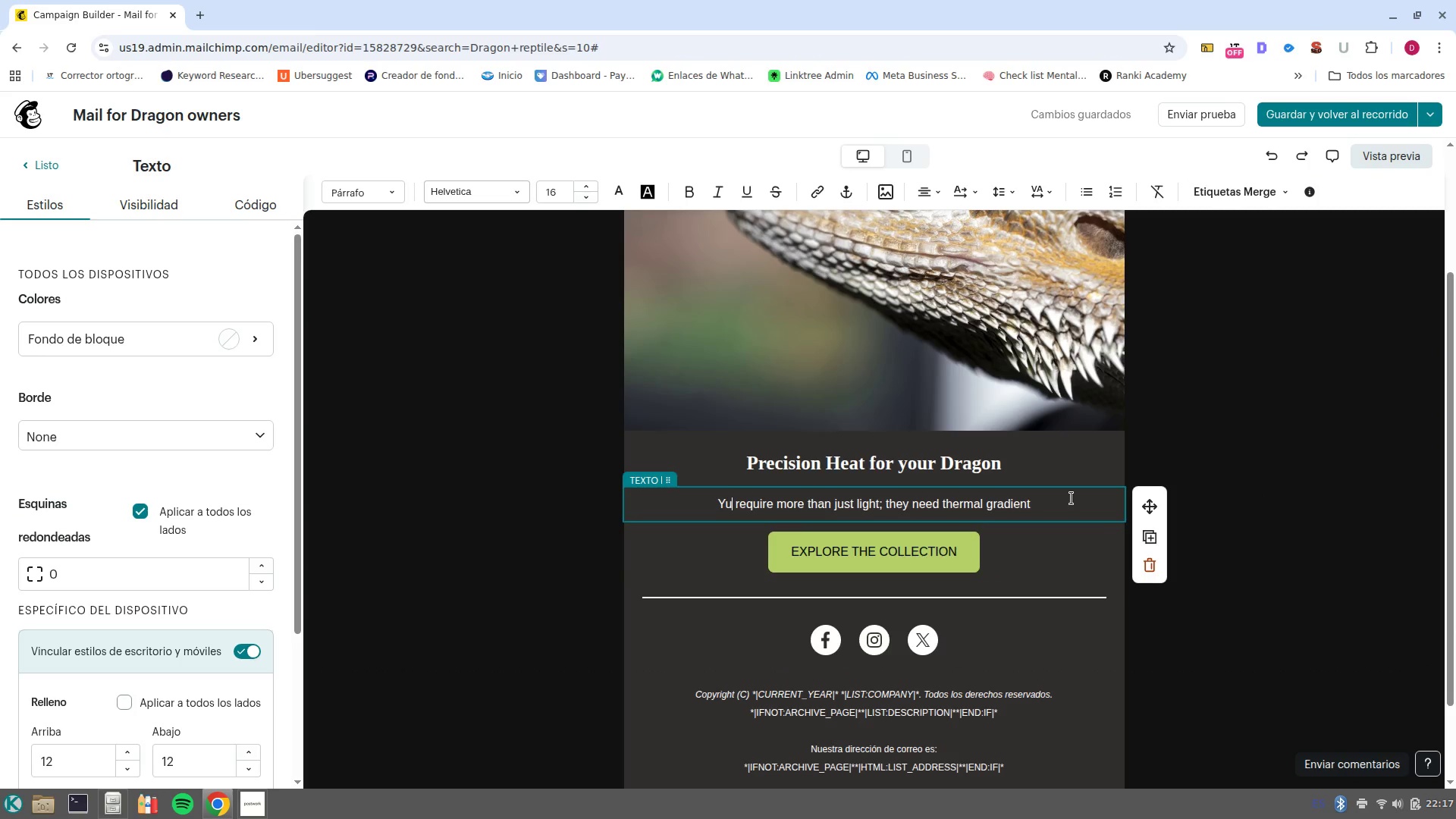 
key(Control+Z)
 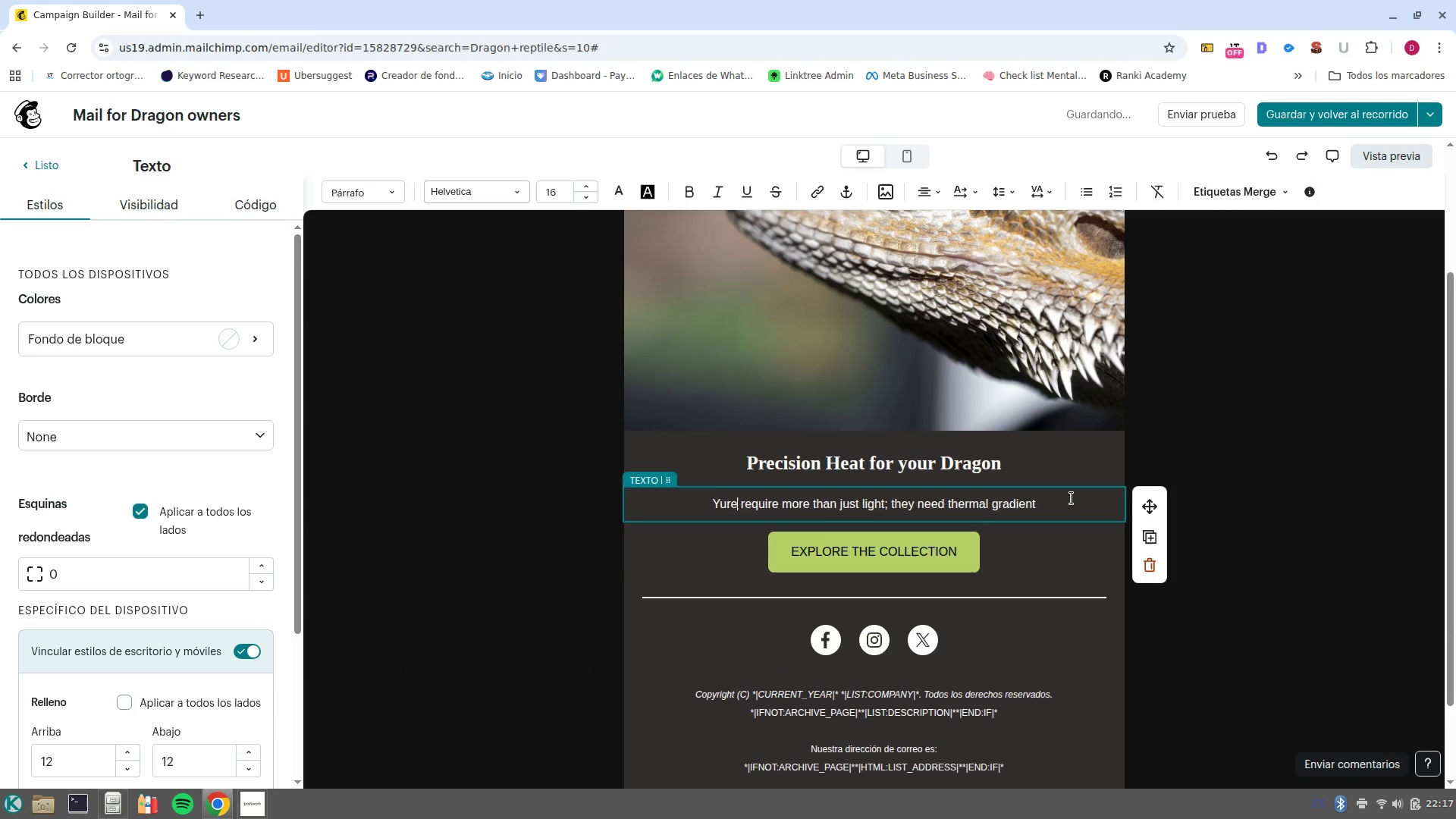 
key(Control+Z)
 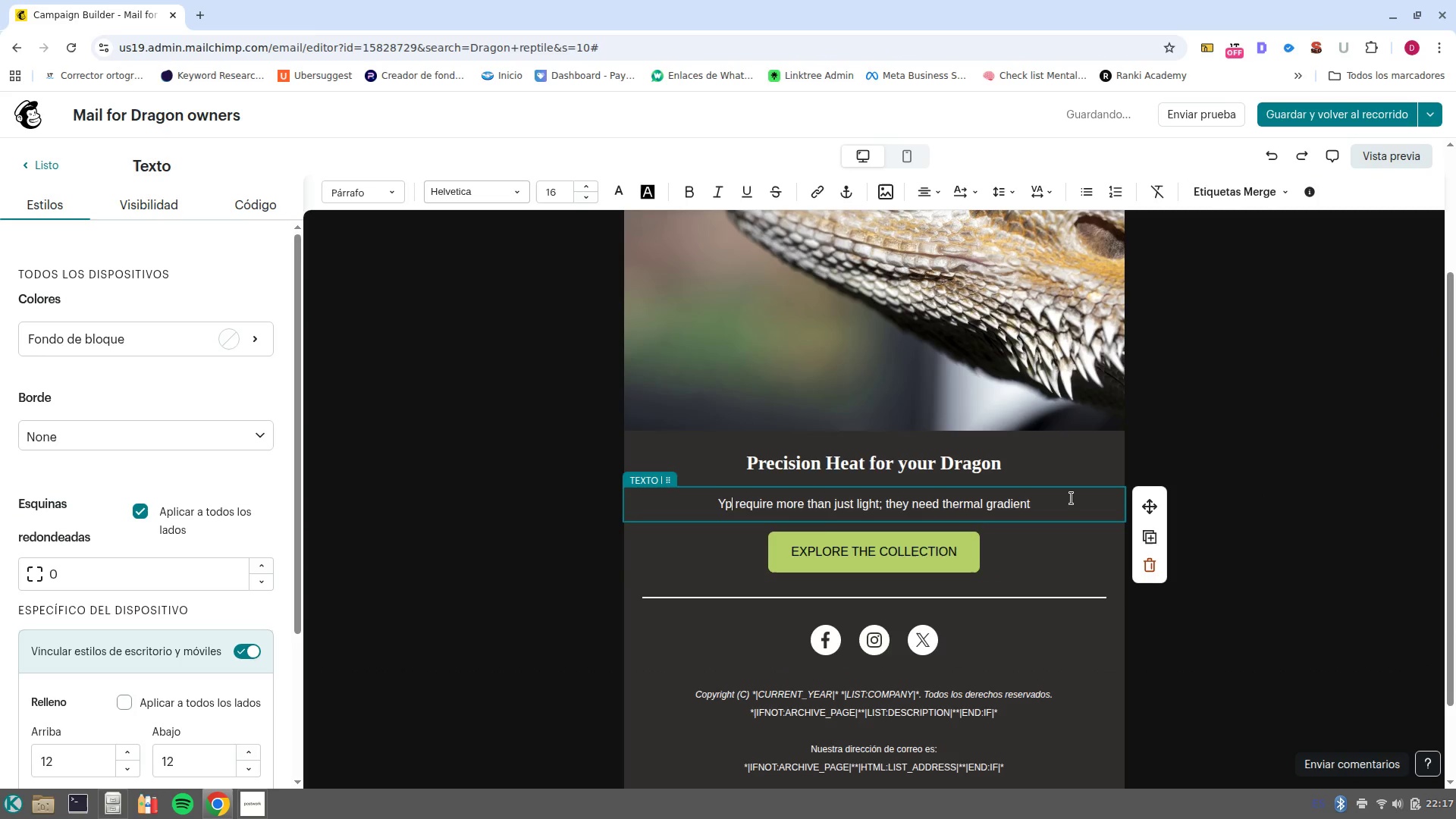 
key(Control+Z)
 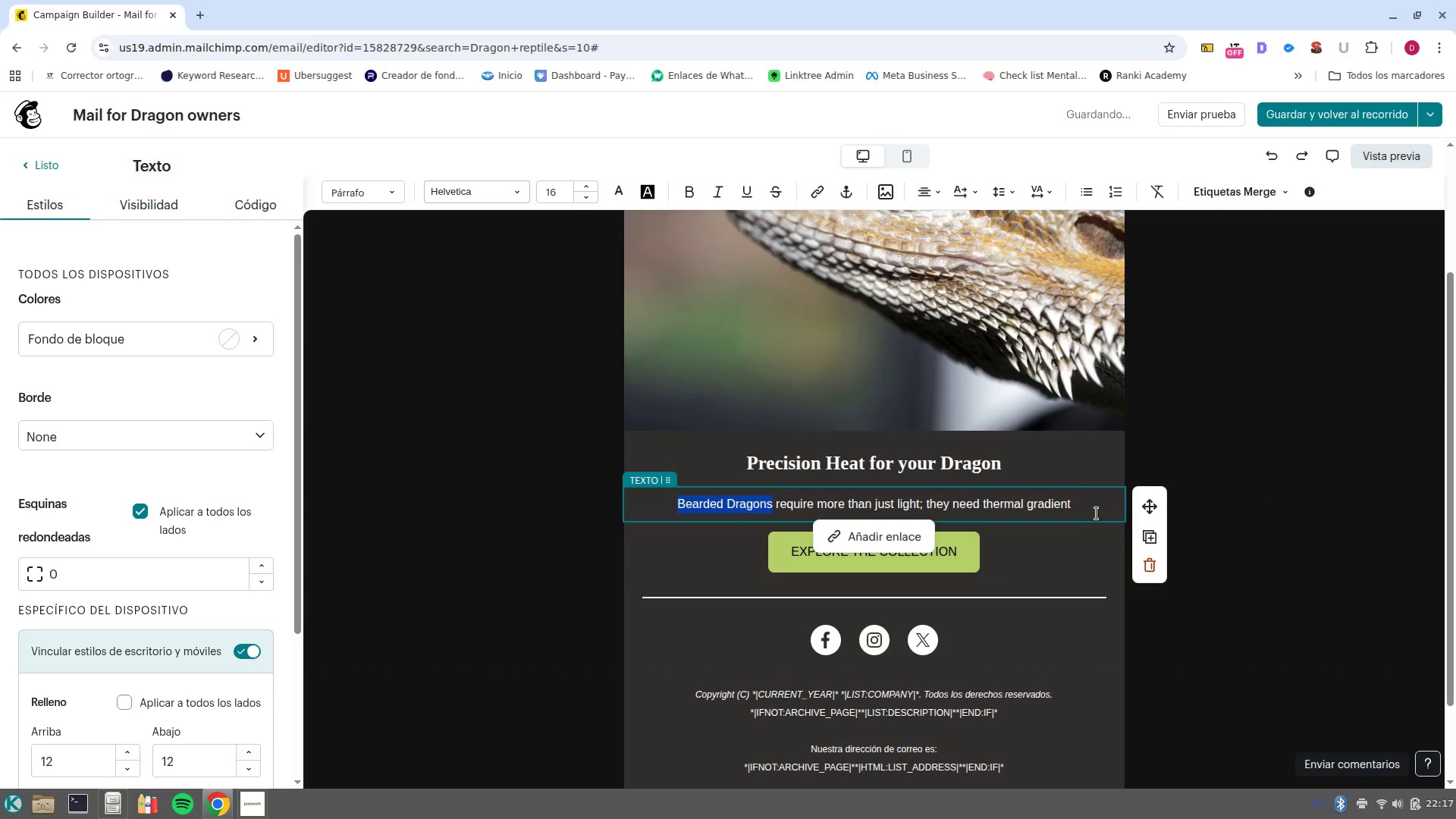 
left_click([1090, 503])
 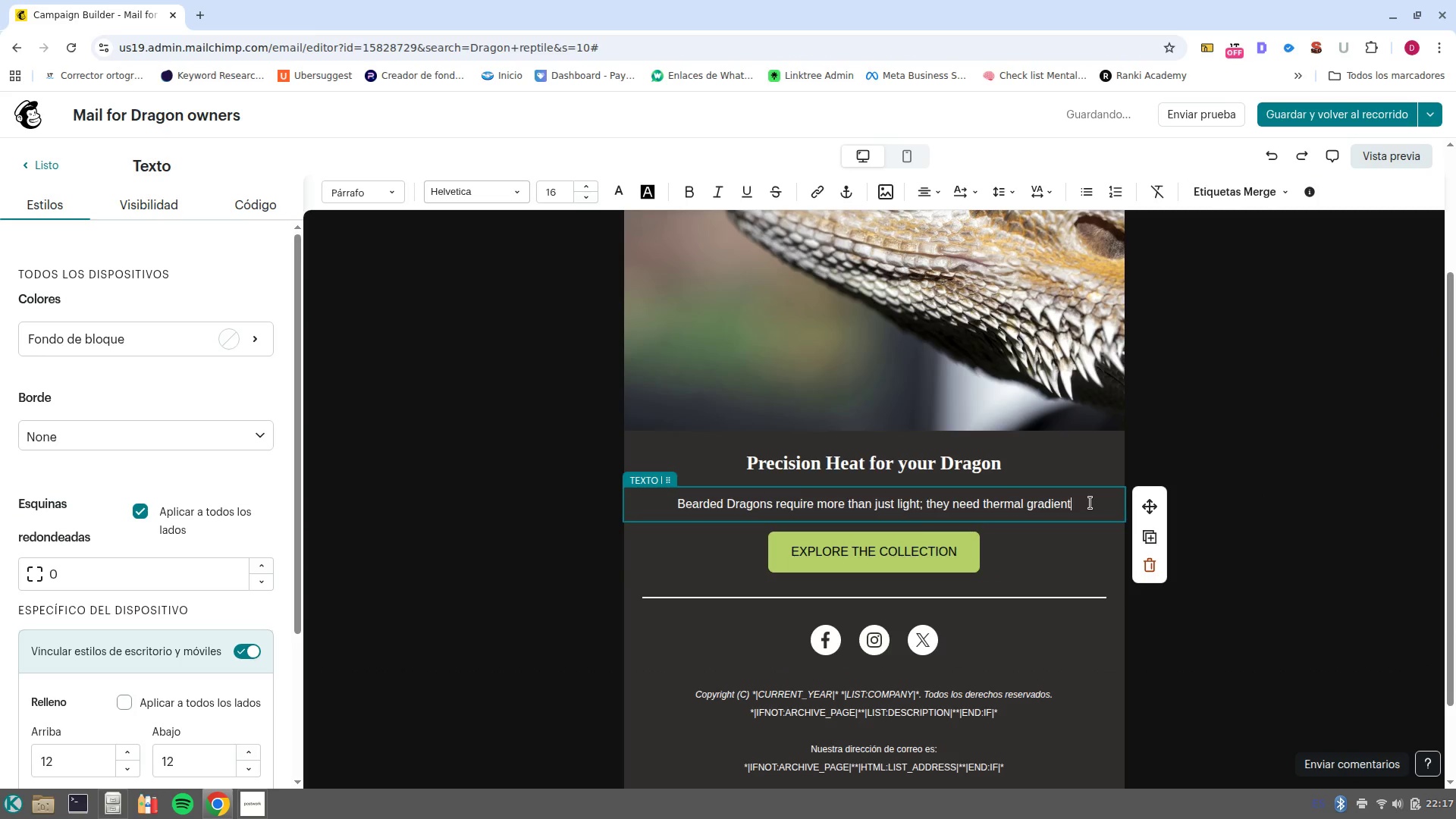 
type( that mimics )
 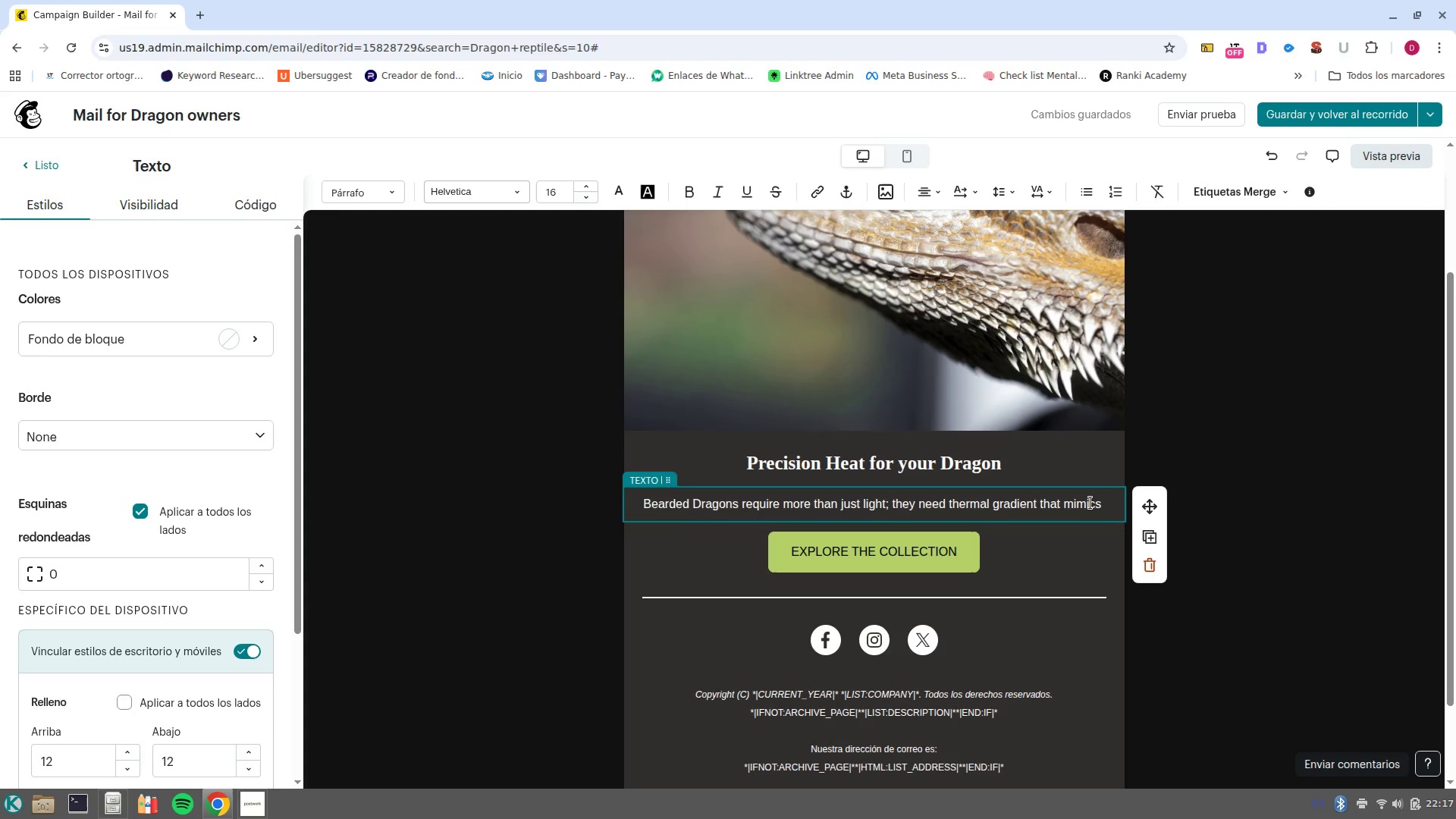 
wait(9.75)
 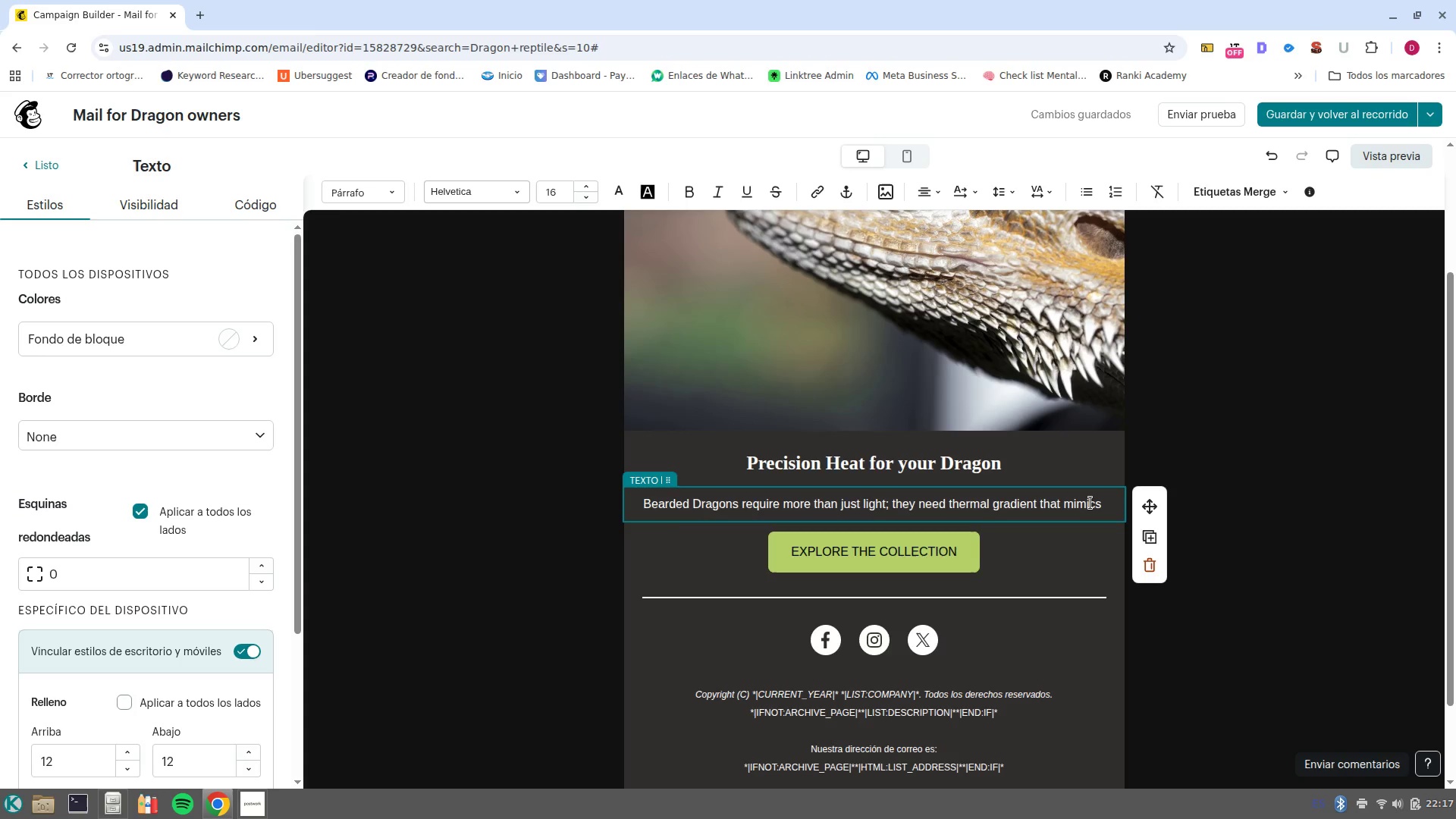 
type(their natural lans)
key(Backspace)
type(dscape. )
 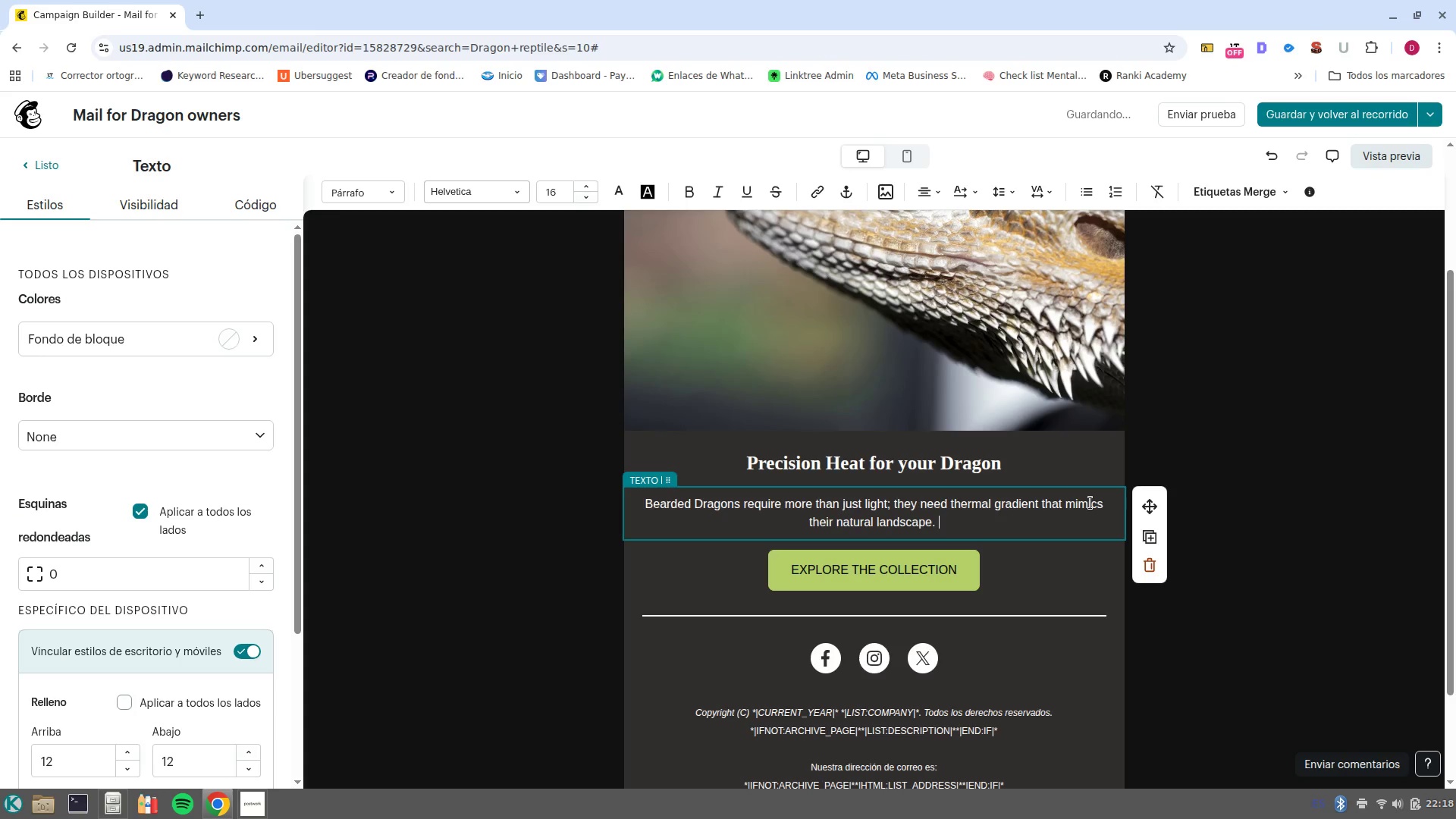 
type(Focus on basking zones and )
 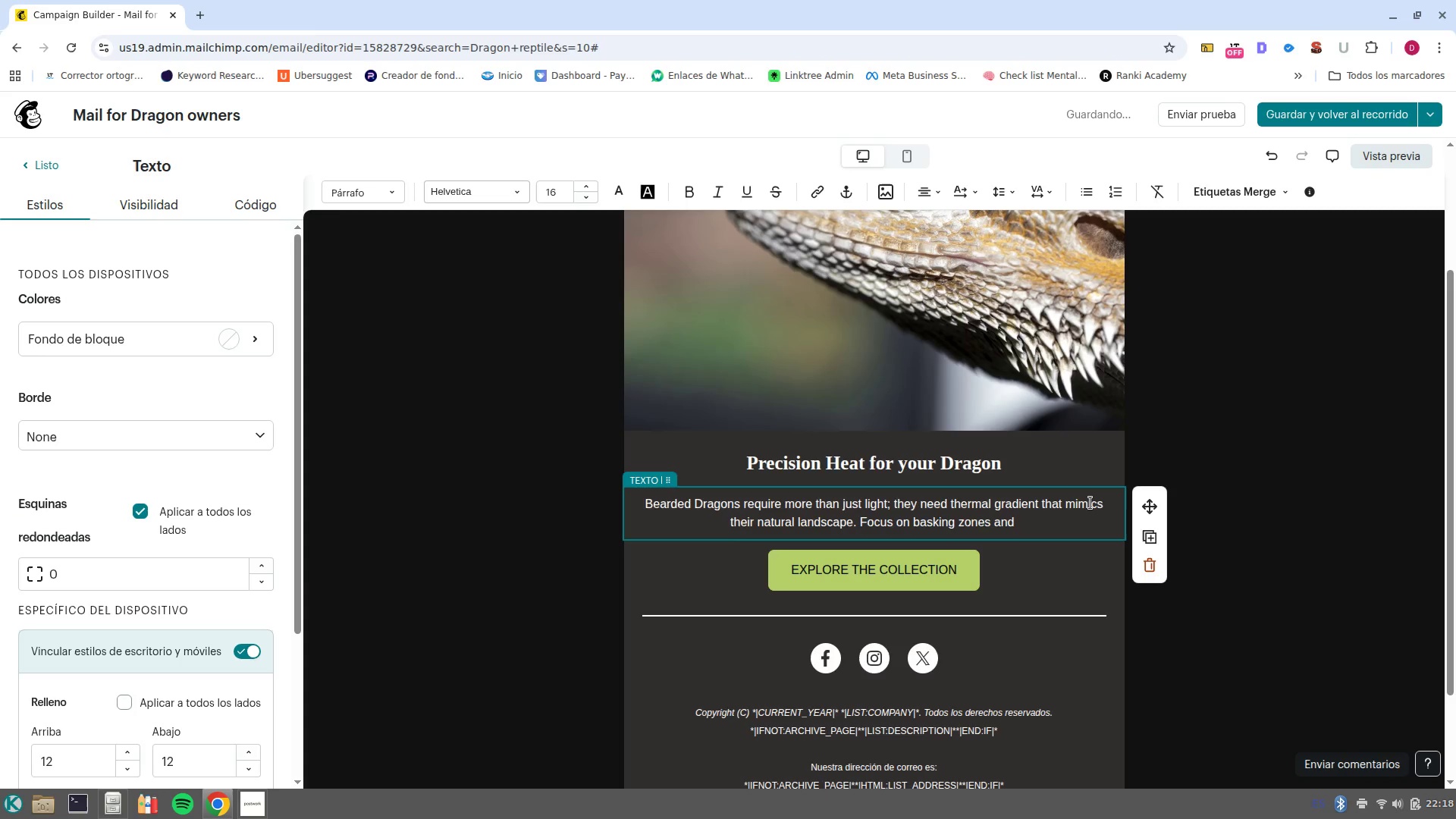 
type(UB)
key(Backspace)
type(VB placemn)
key(Backspace)
 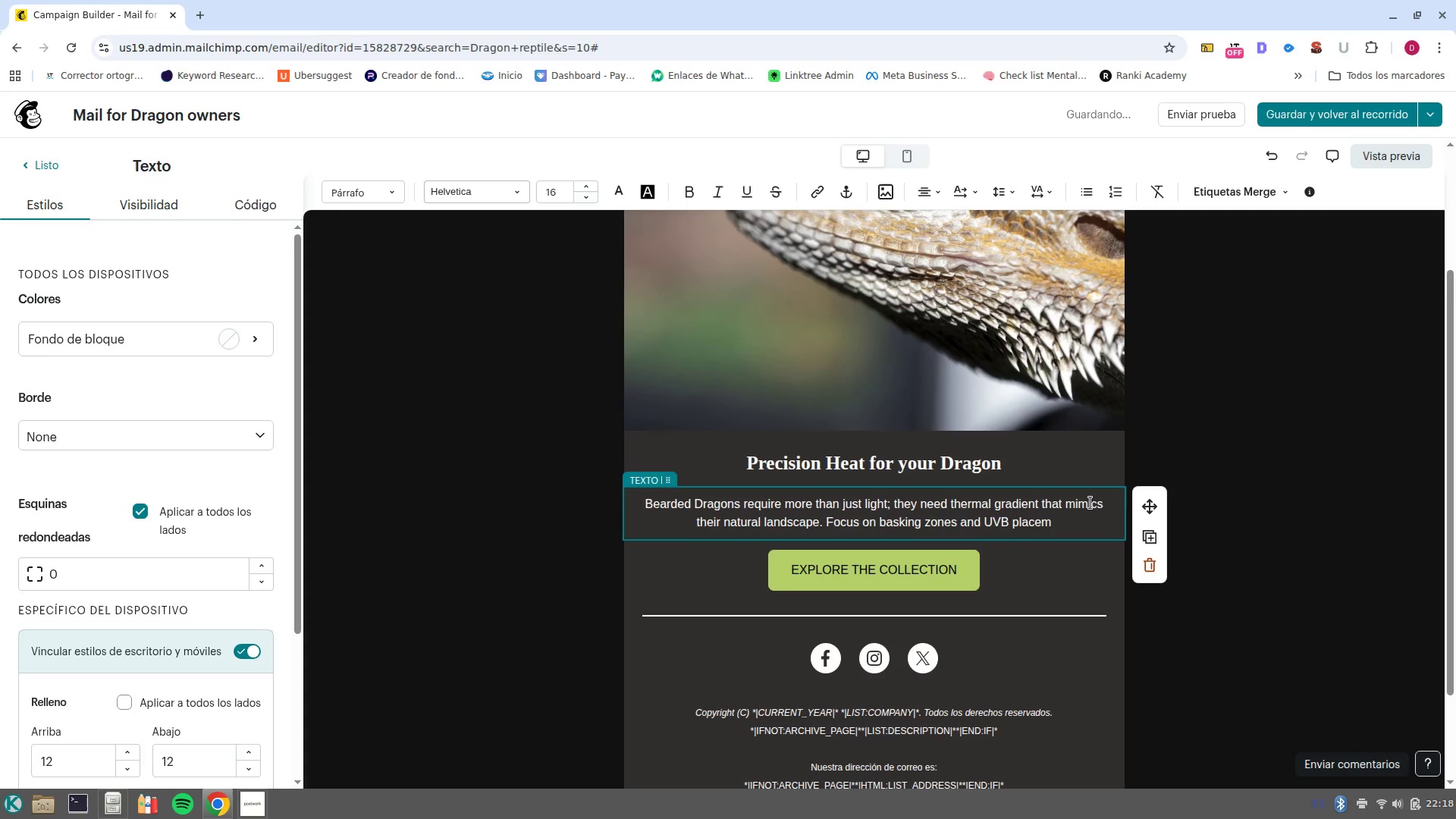 
type(ent. )
 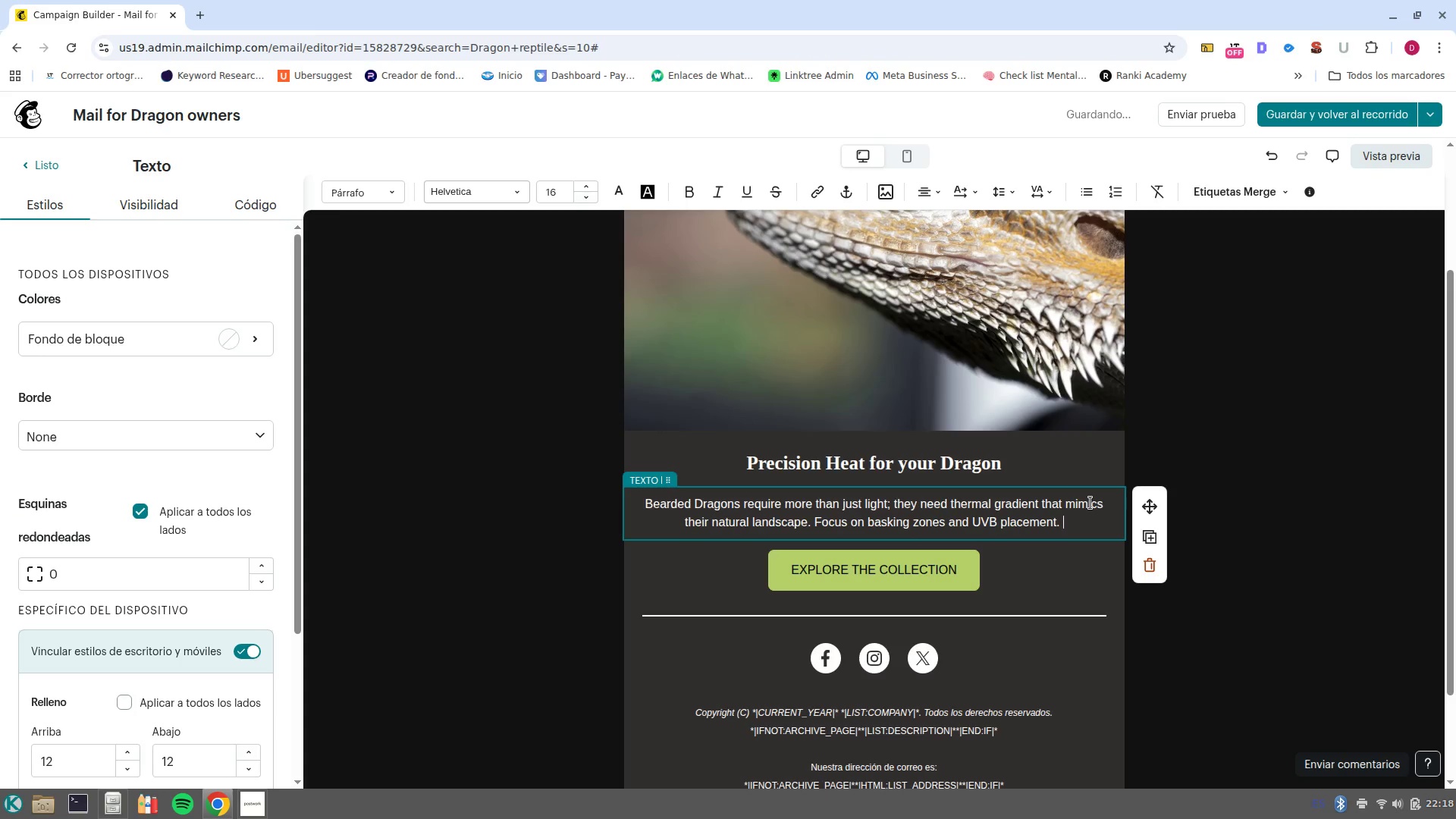 
key(Enter)
 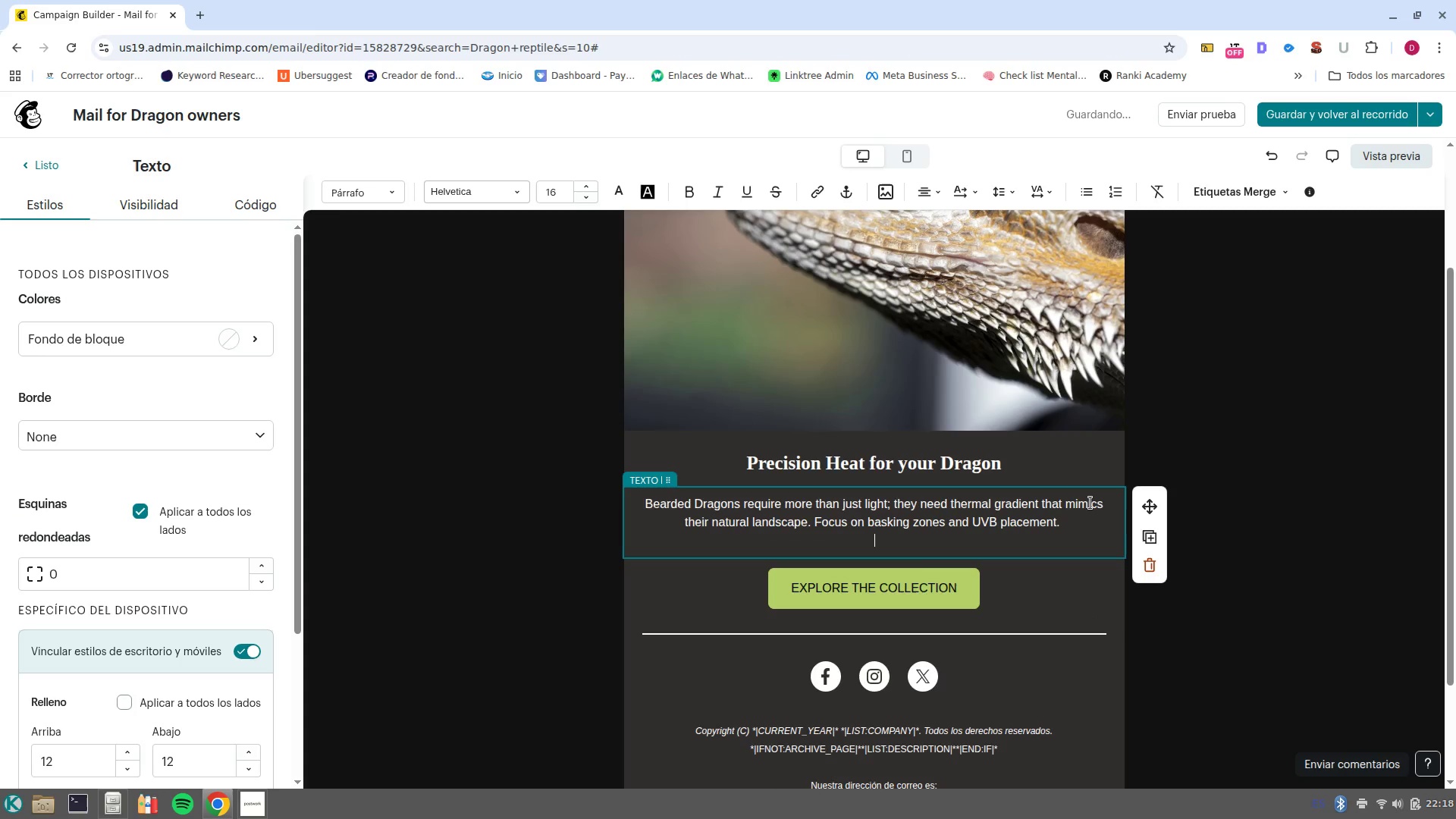 
key(Enter)
 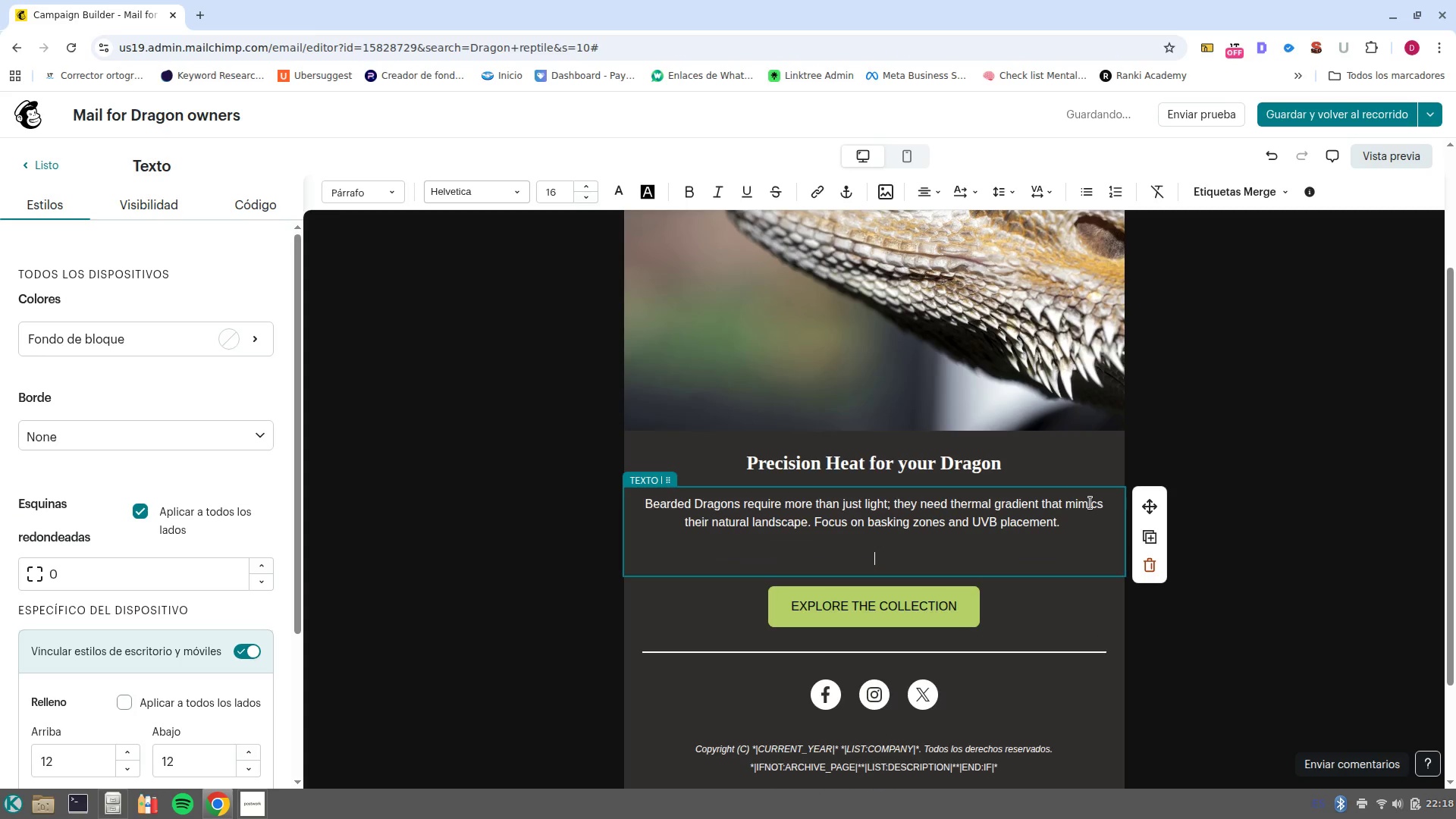 
key(Control+B)
 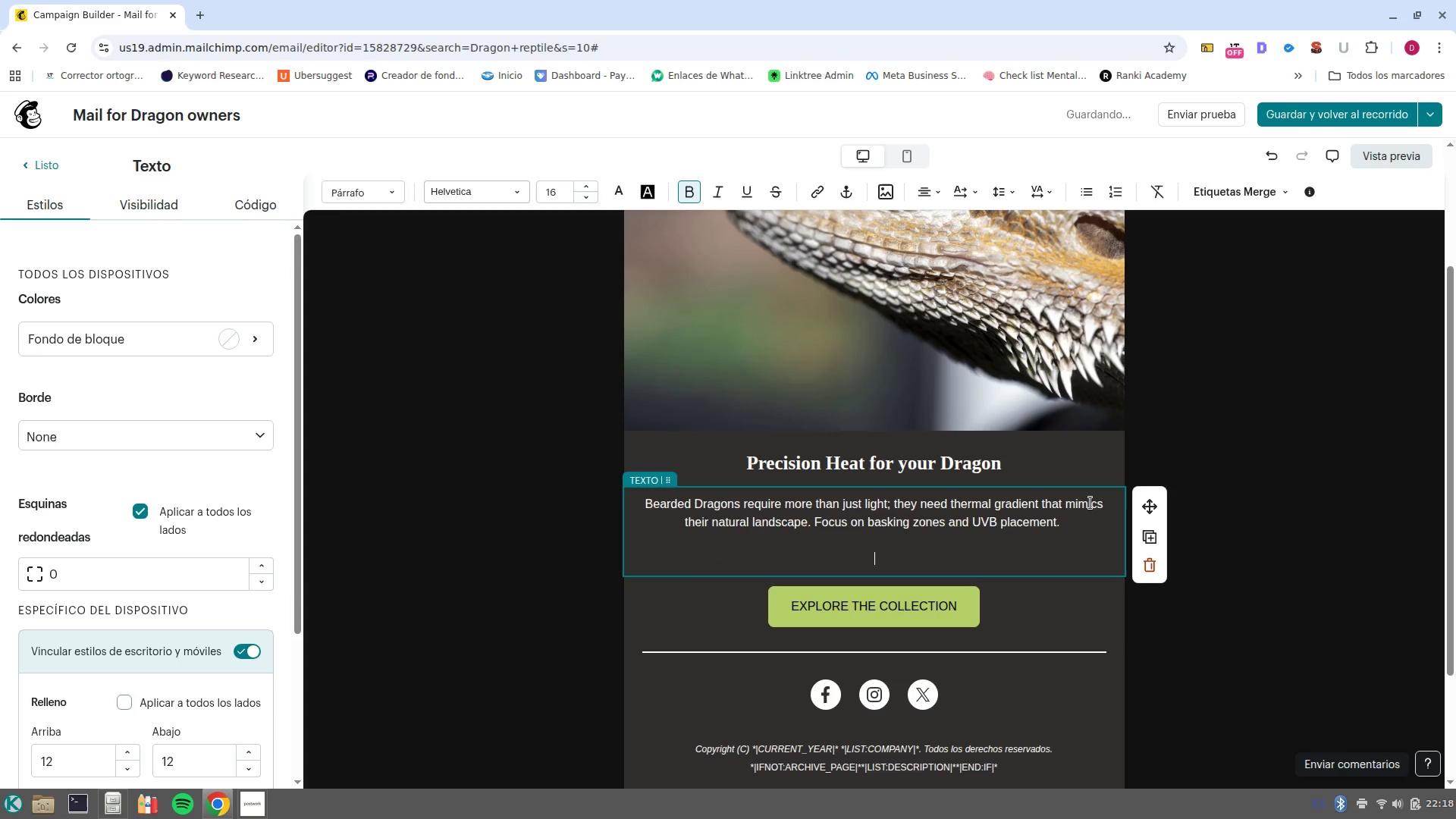 
type(Key insight< )
 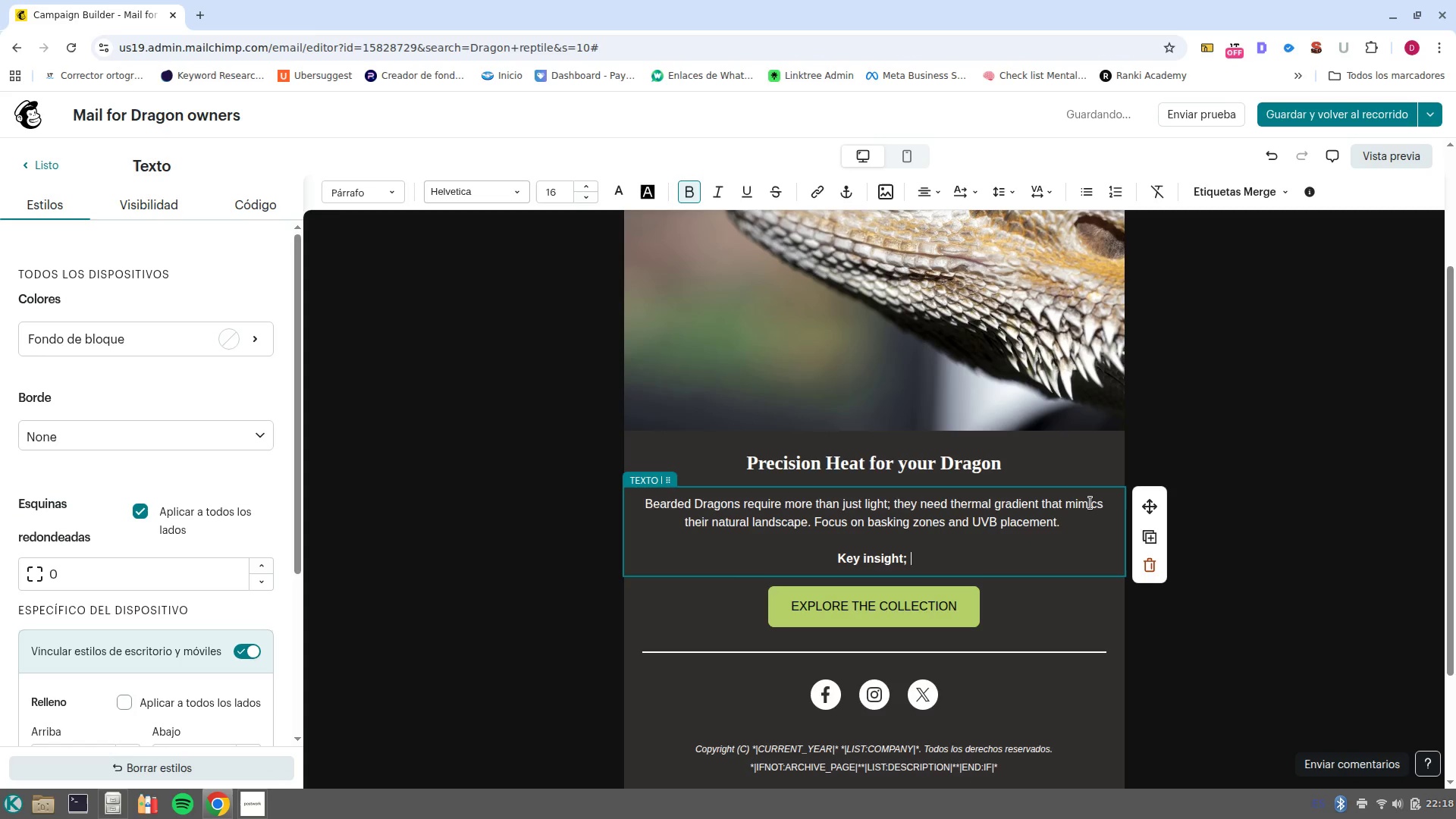 
key(Control+B)
 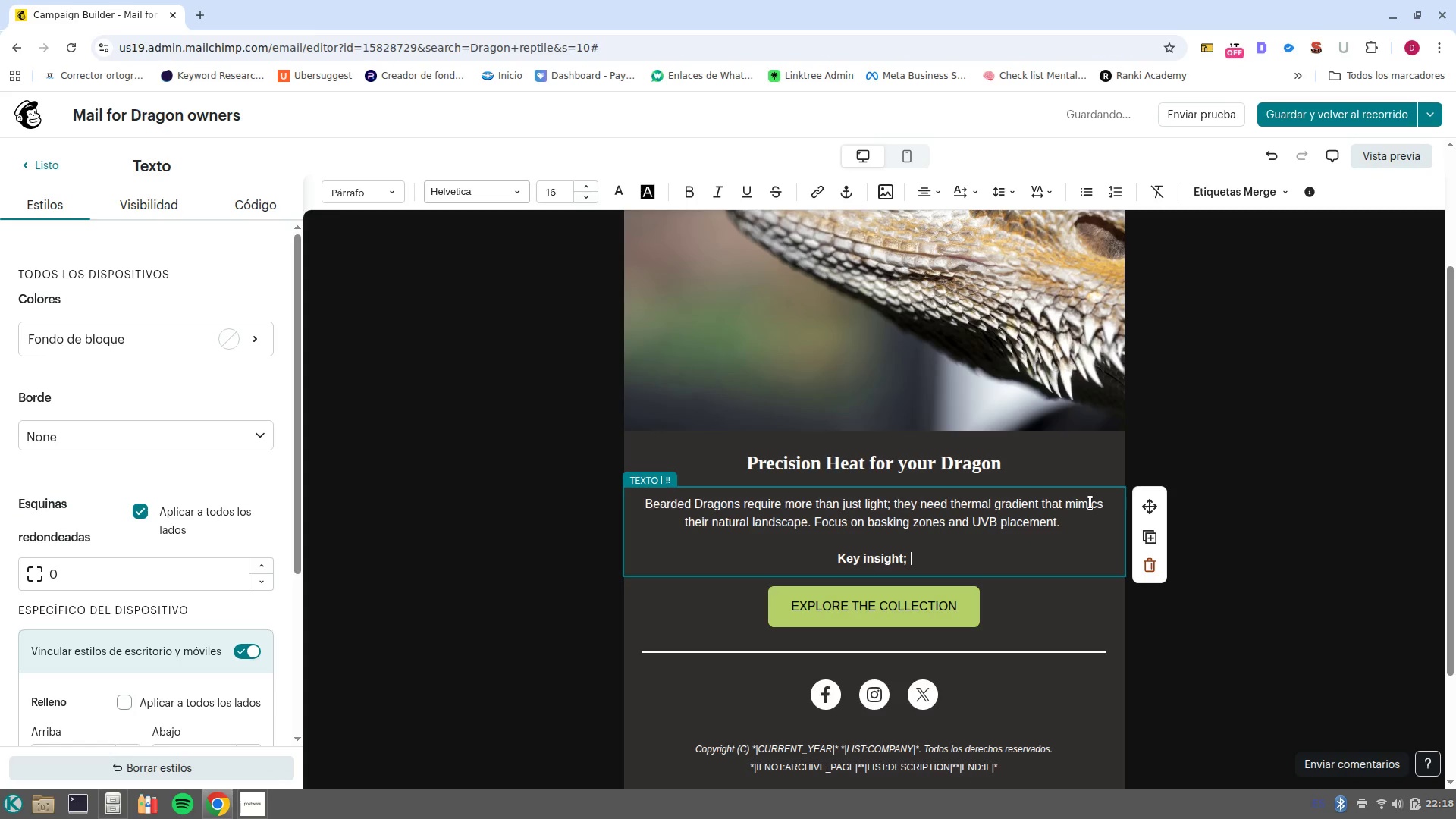 
key(Backspace)
 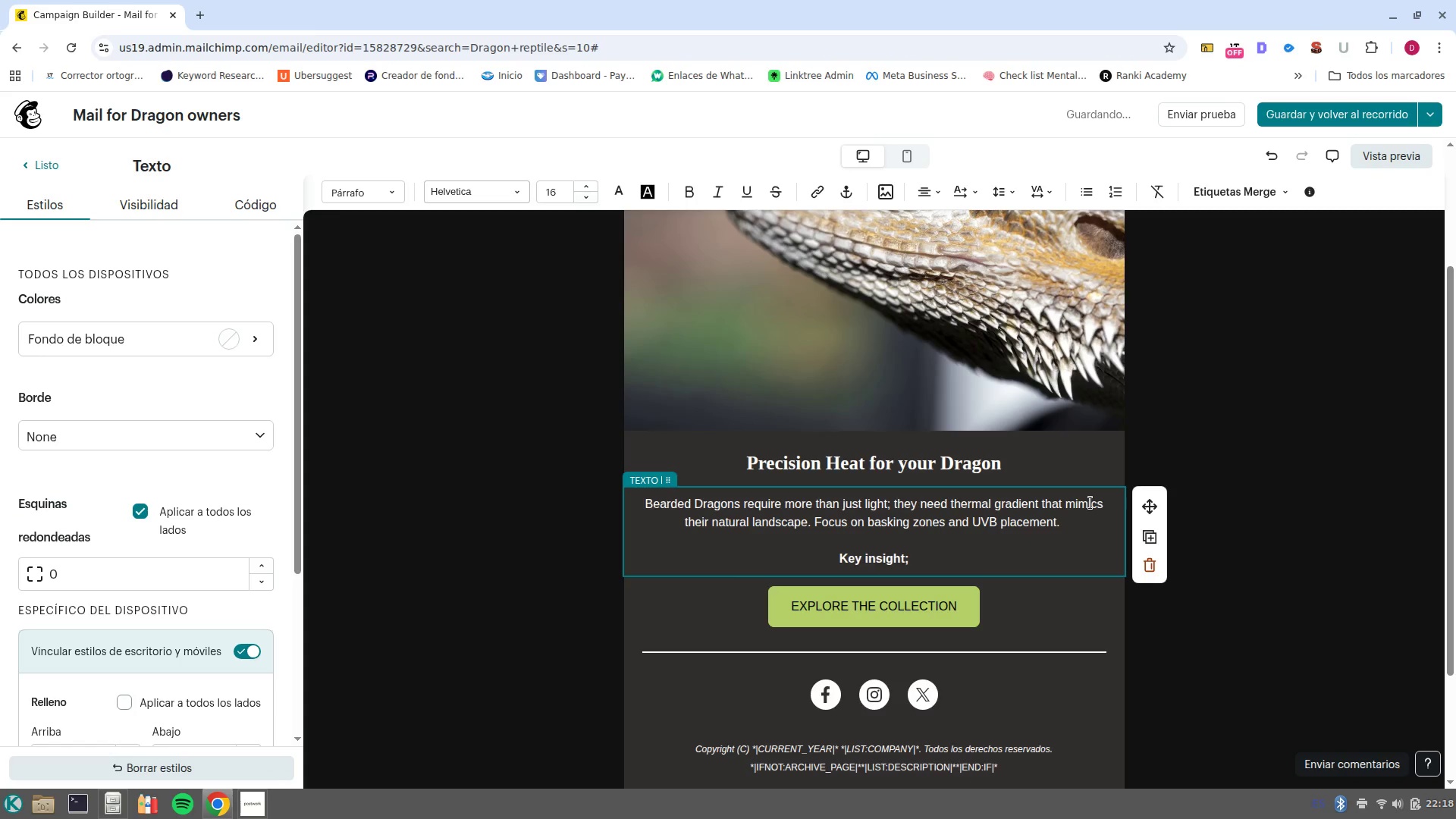 
key(Backspace)
 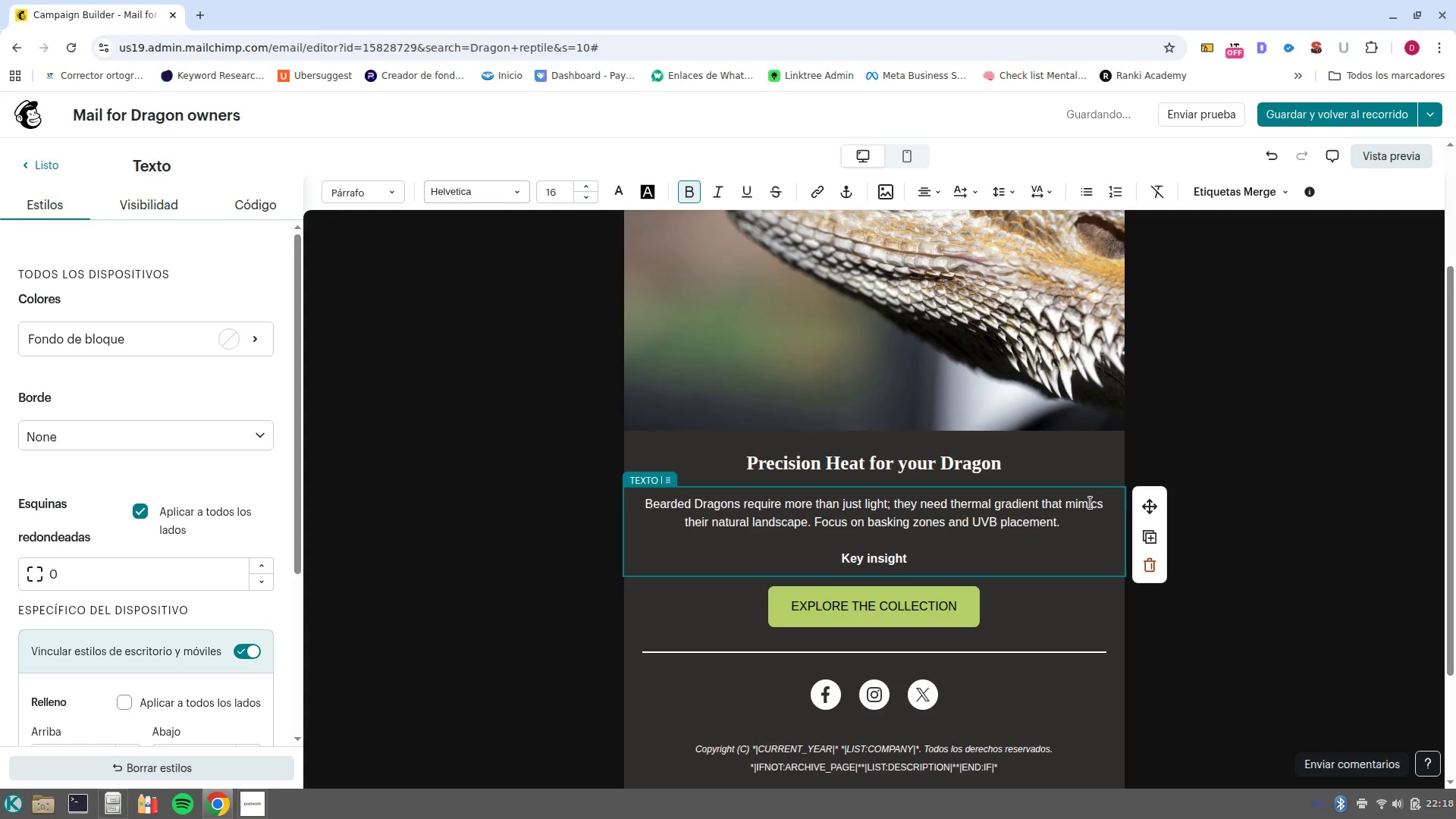 
key(Shift+ShiftLeft)
 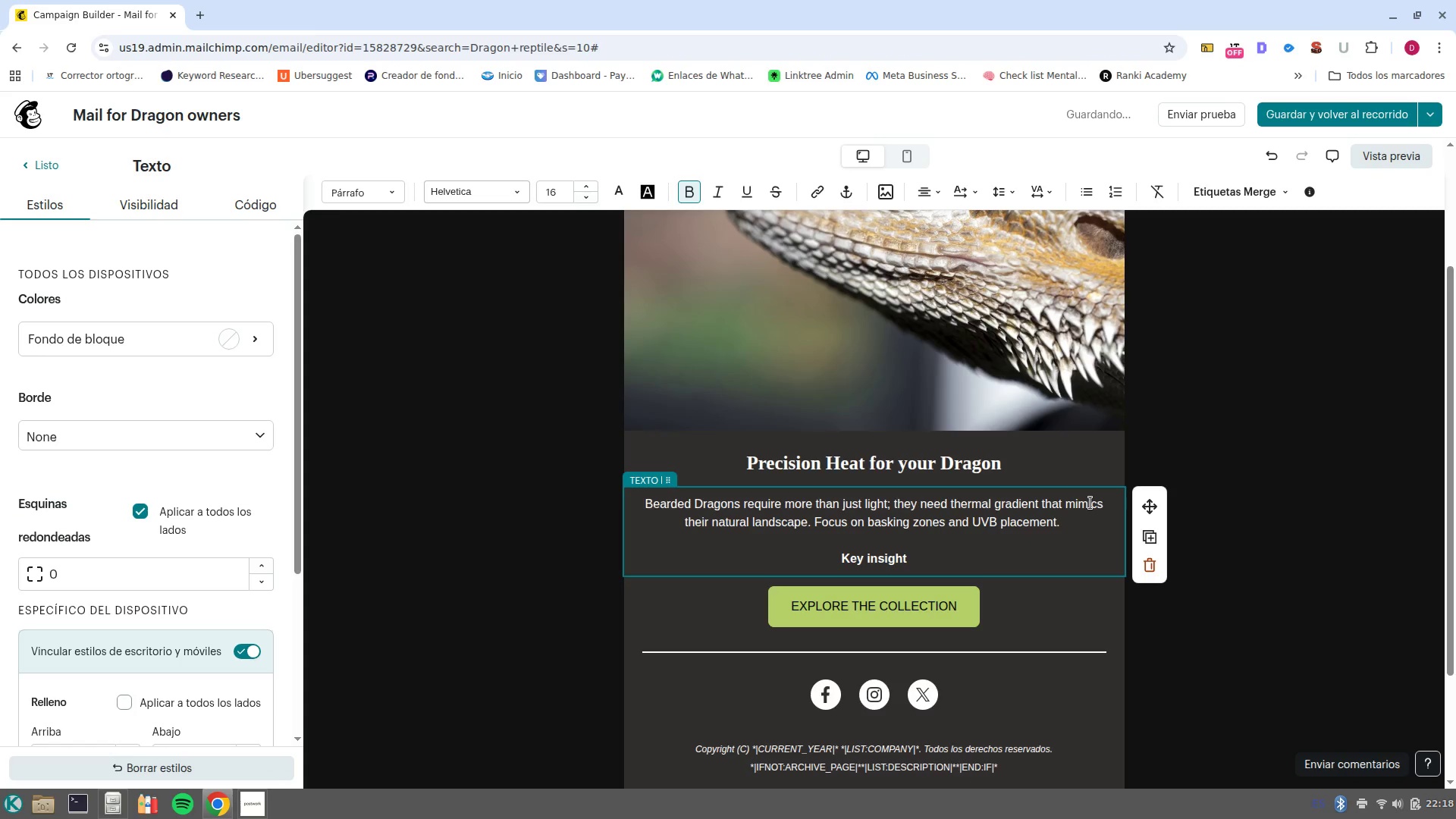 
key(Shift+Period)
 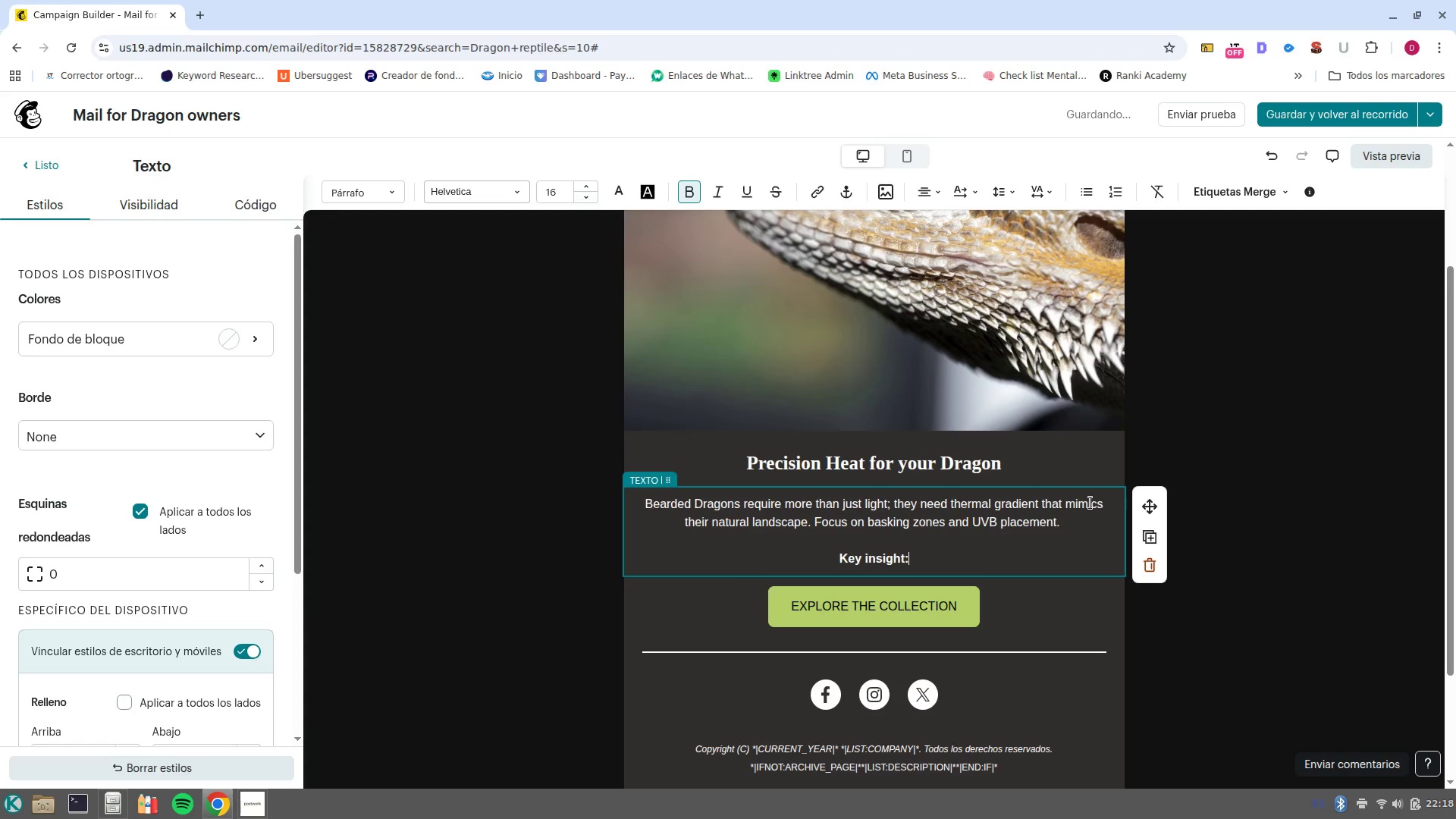 
key(Space)
 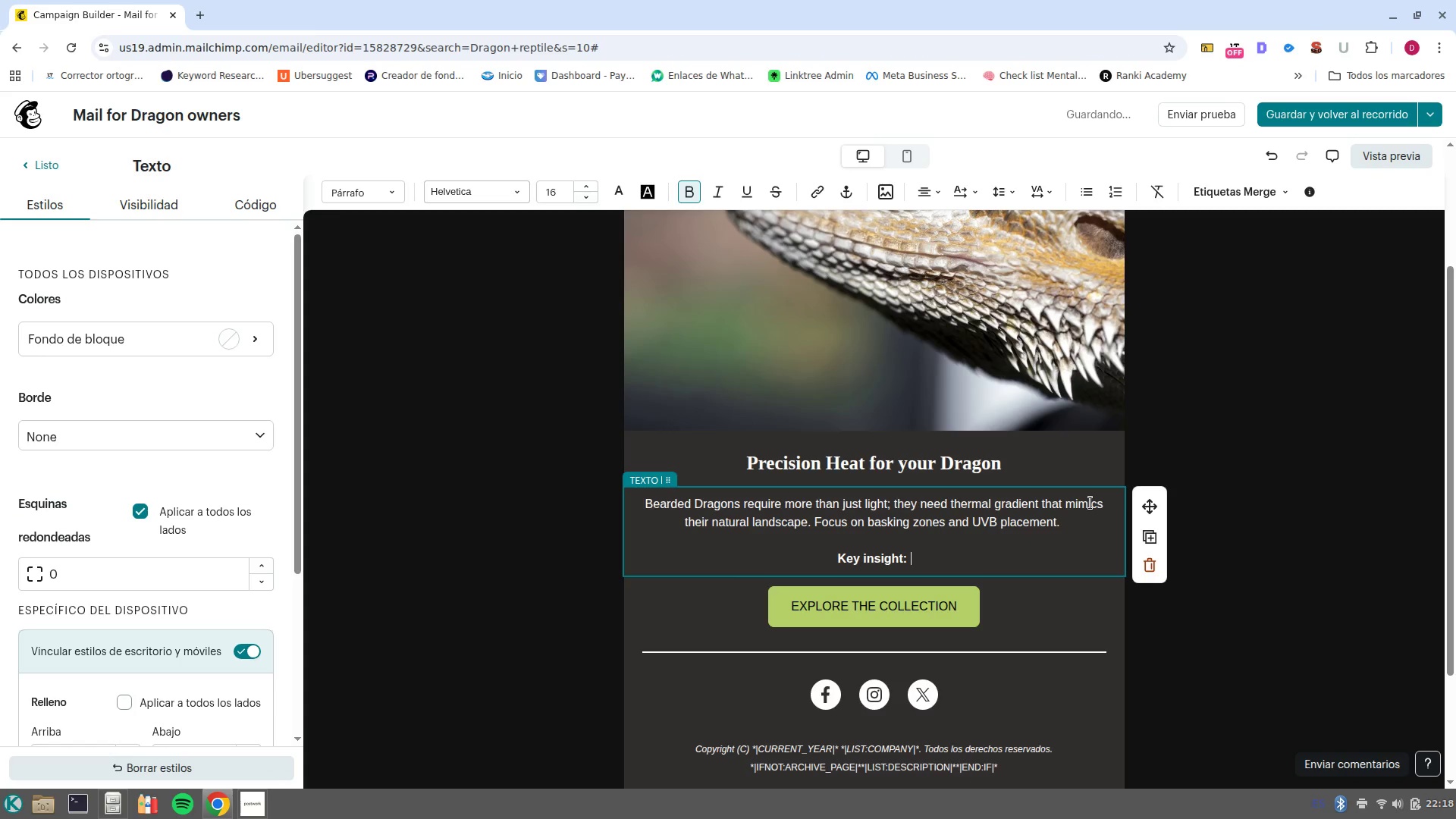 
key(Control+B)
 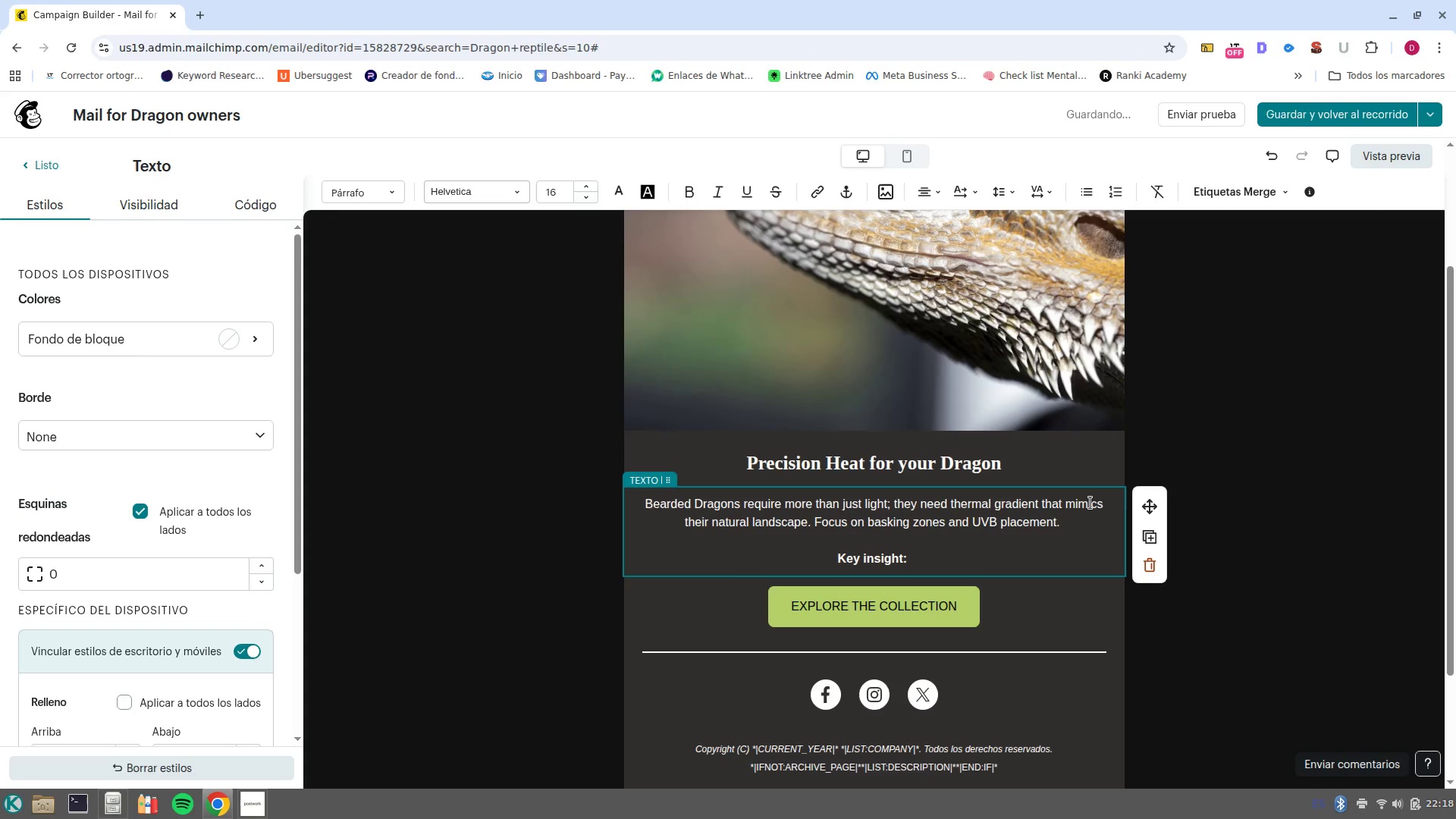 
type(Your )
 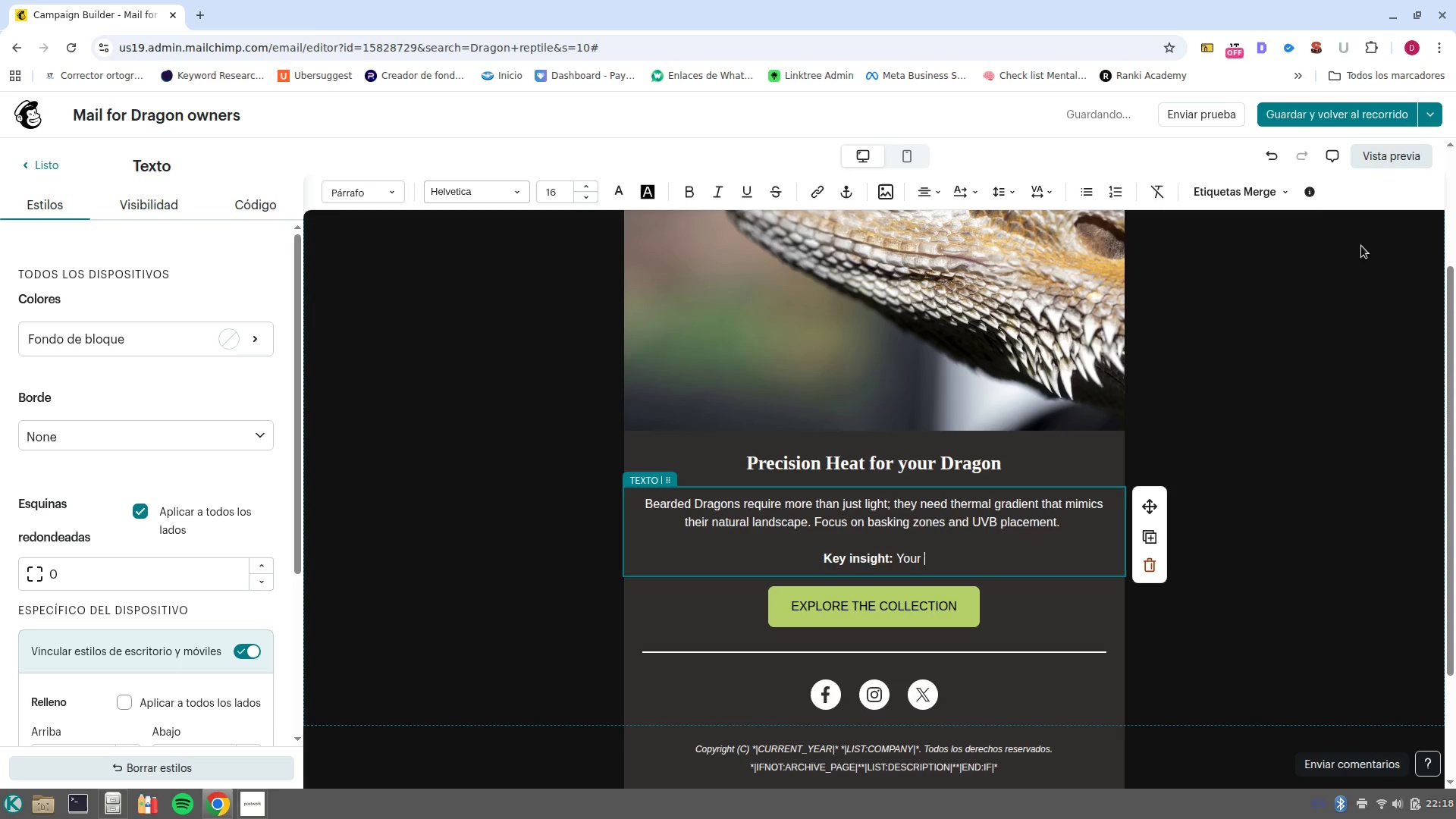 
left_click([1221, 191])
 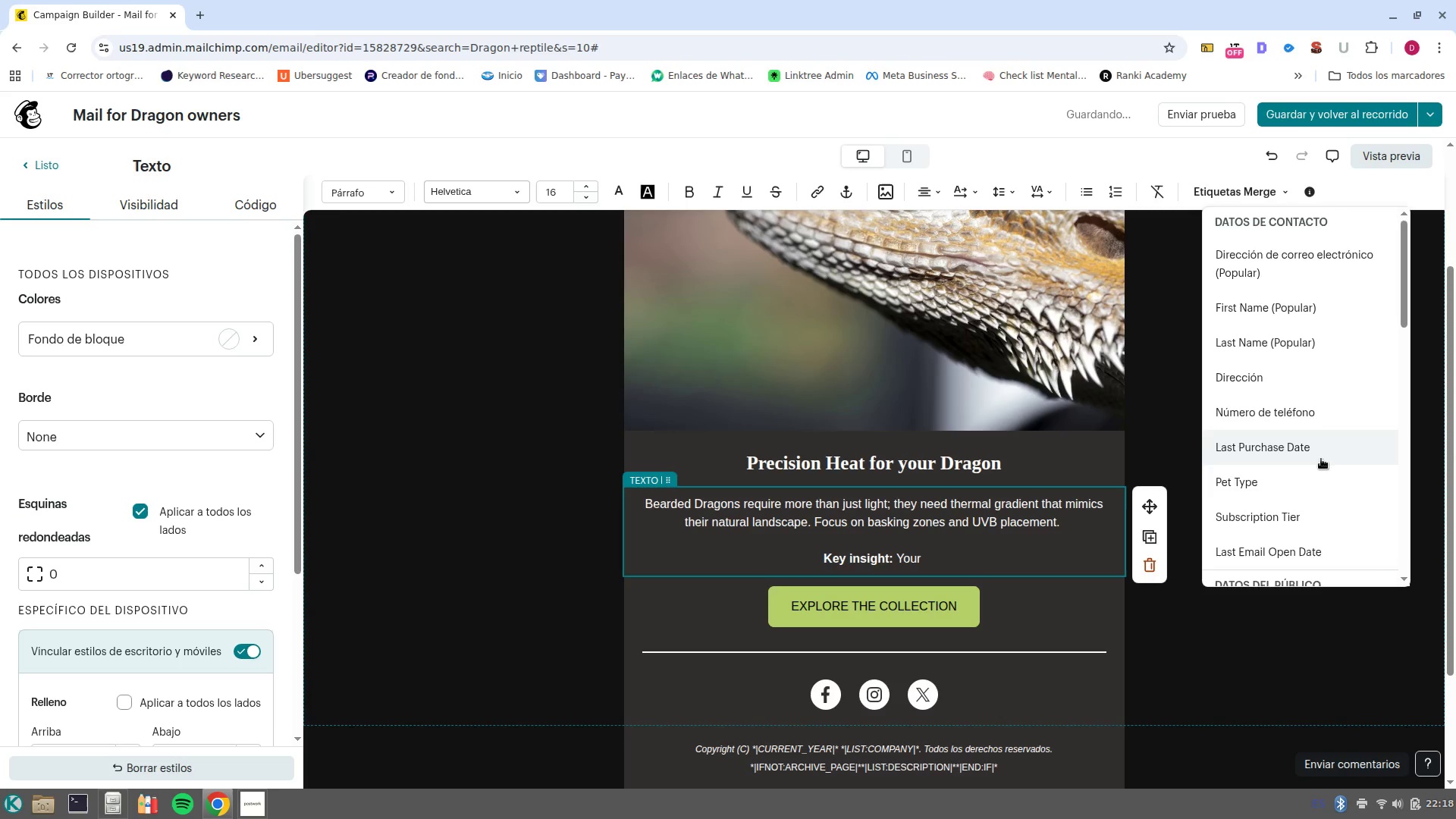 
left_click([1311, 477])
 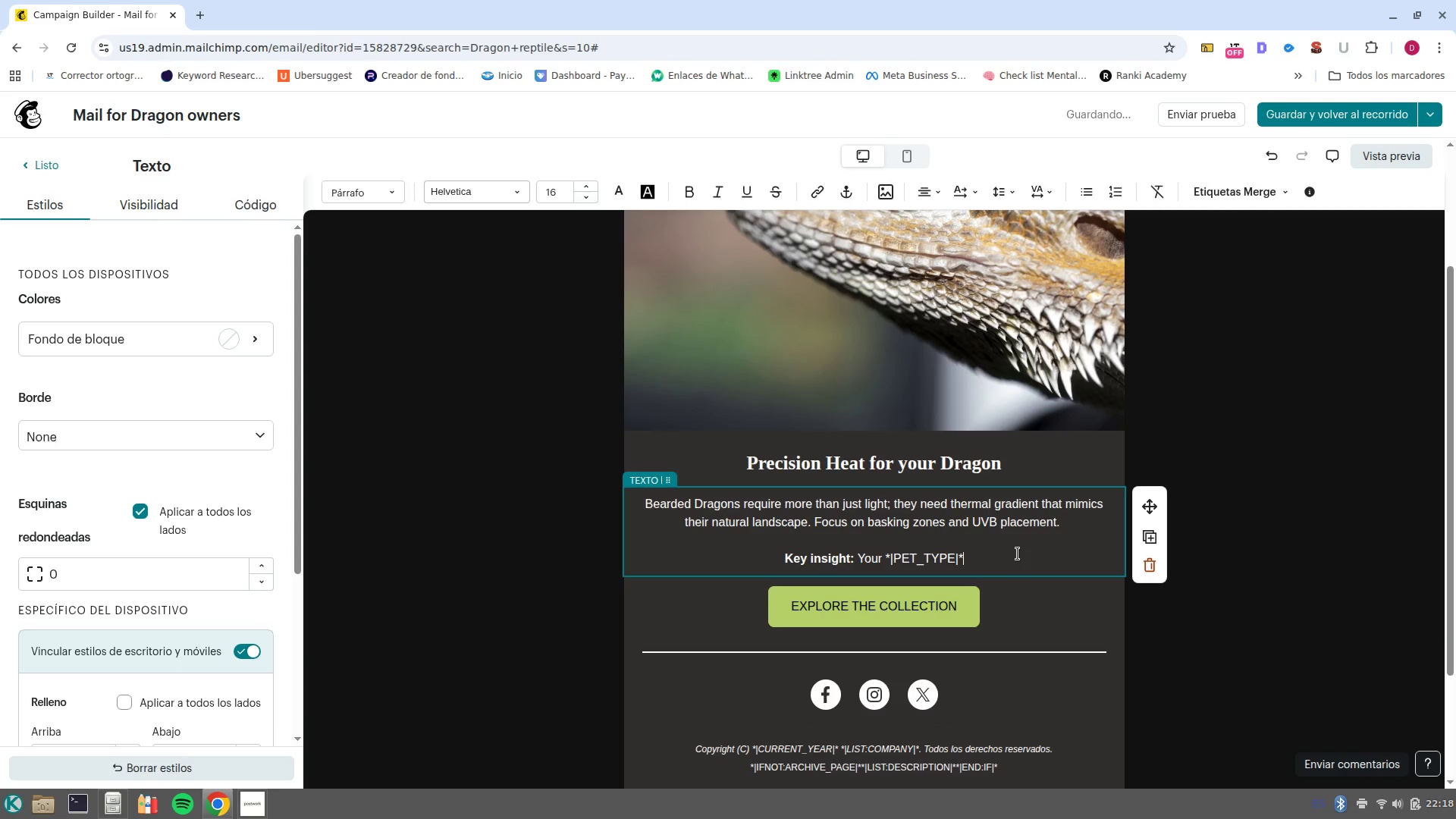 
left_click_drag(start_coordinate=[1018, 554], to_coordinate=[884, 557])
 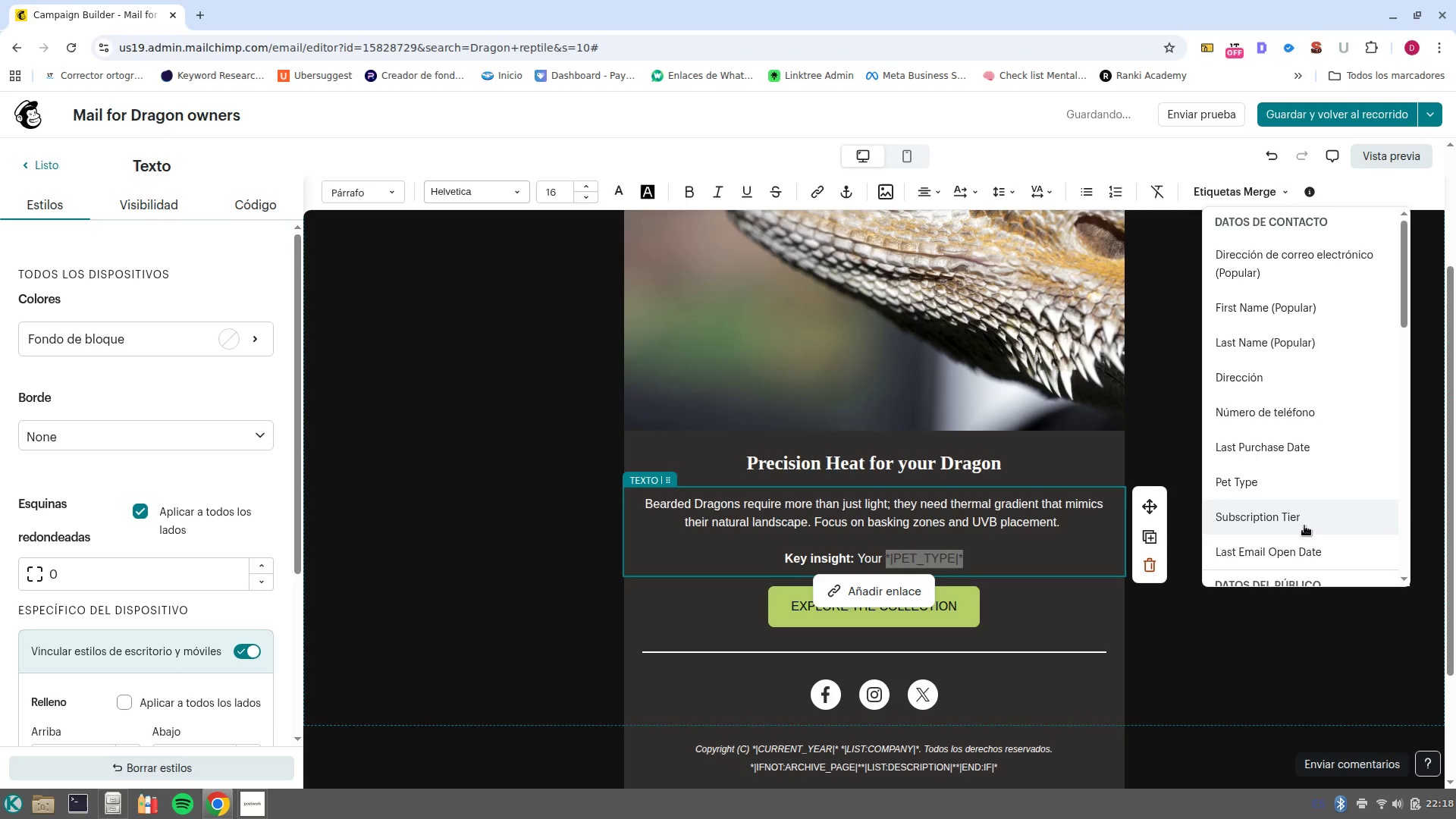 
left_click([1320, 521])
 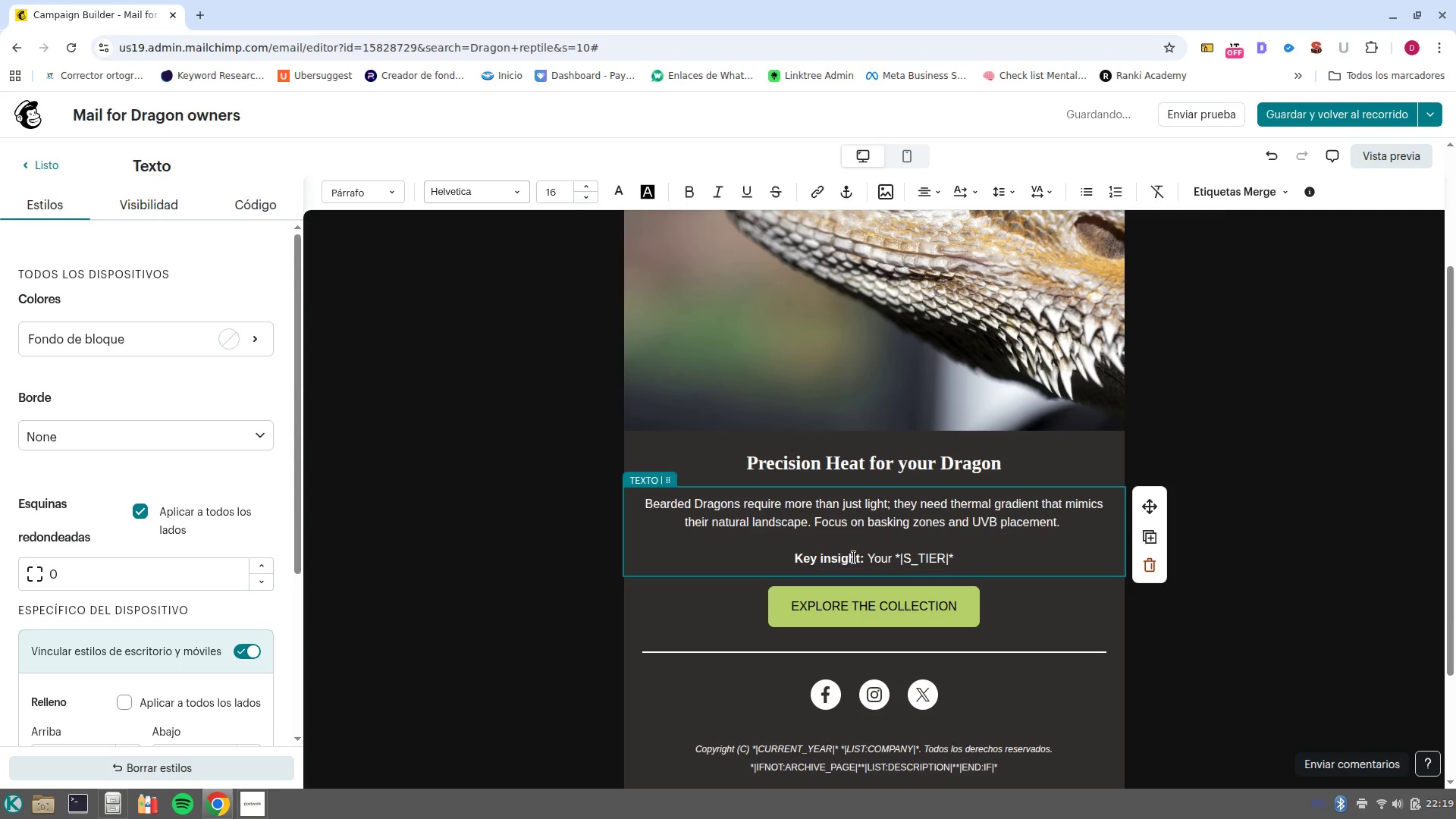 
left_click_drag(start_coordinate=[741, 504], to_coordinate=[645, 508])
 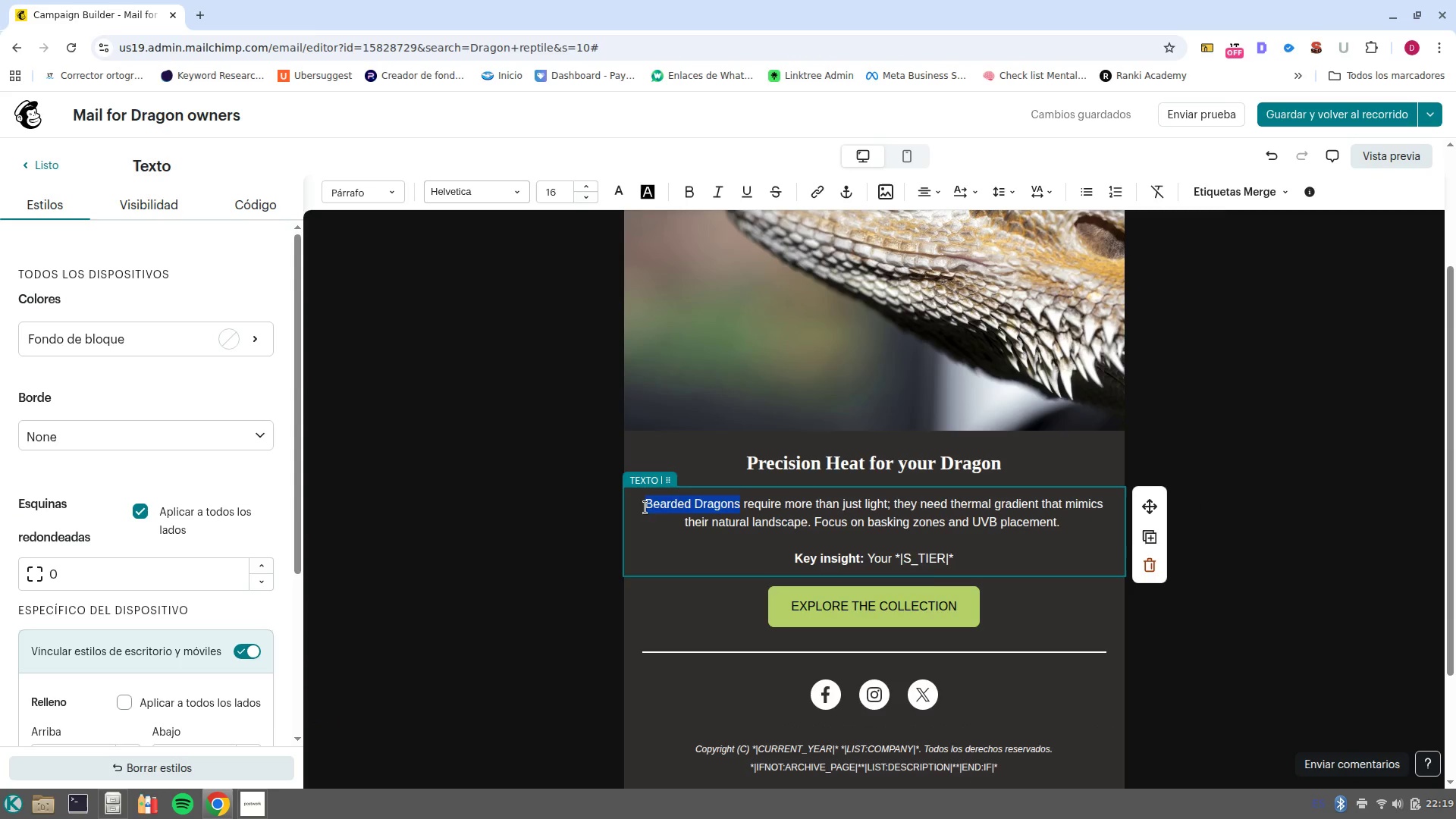 
type(Your )
 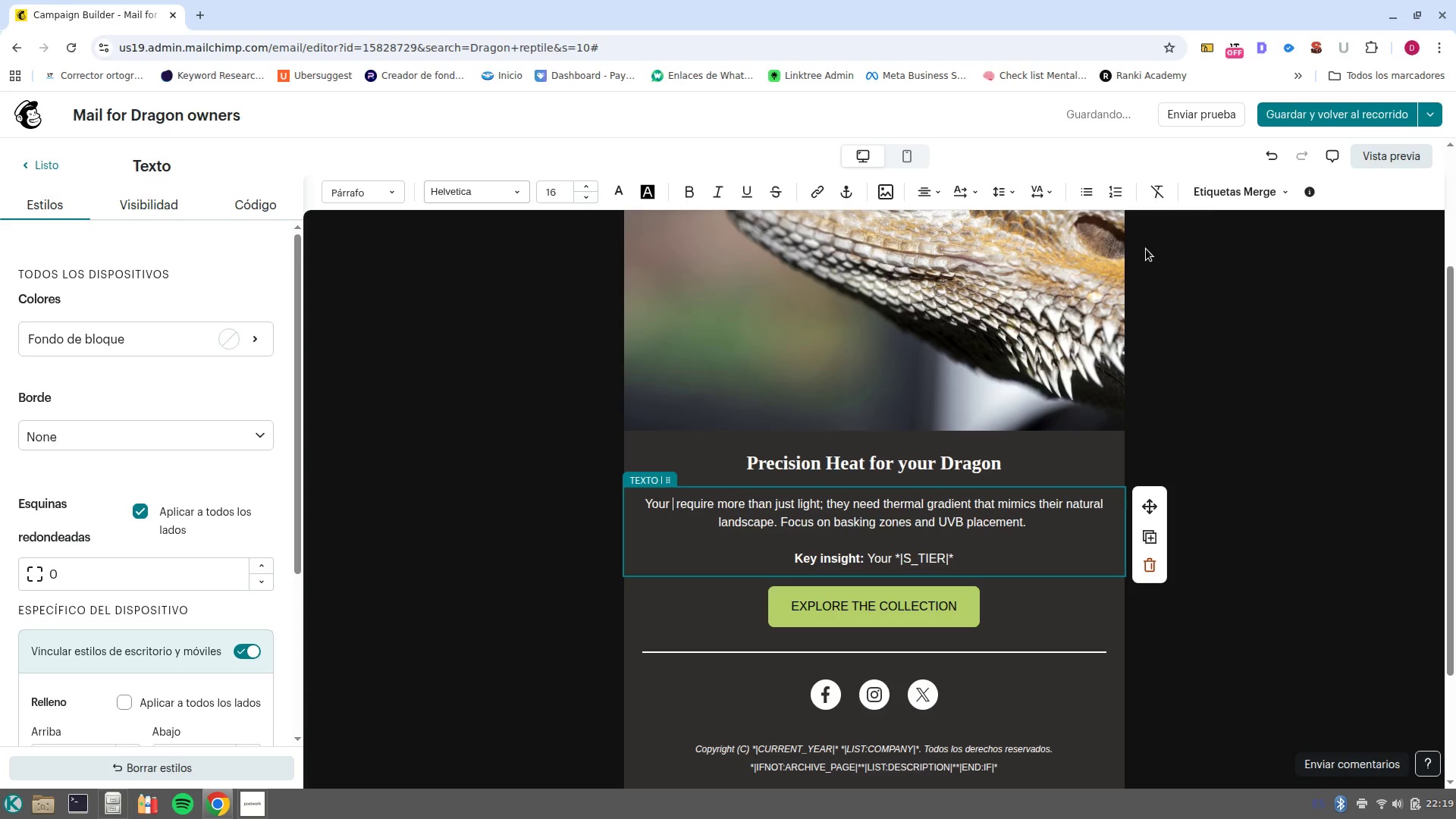 
left_click([1228, 184])
 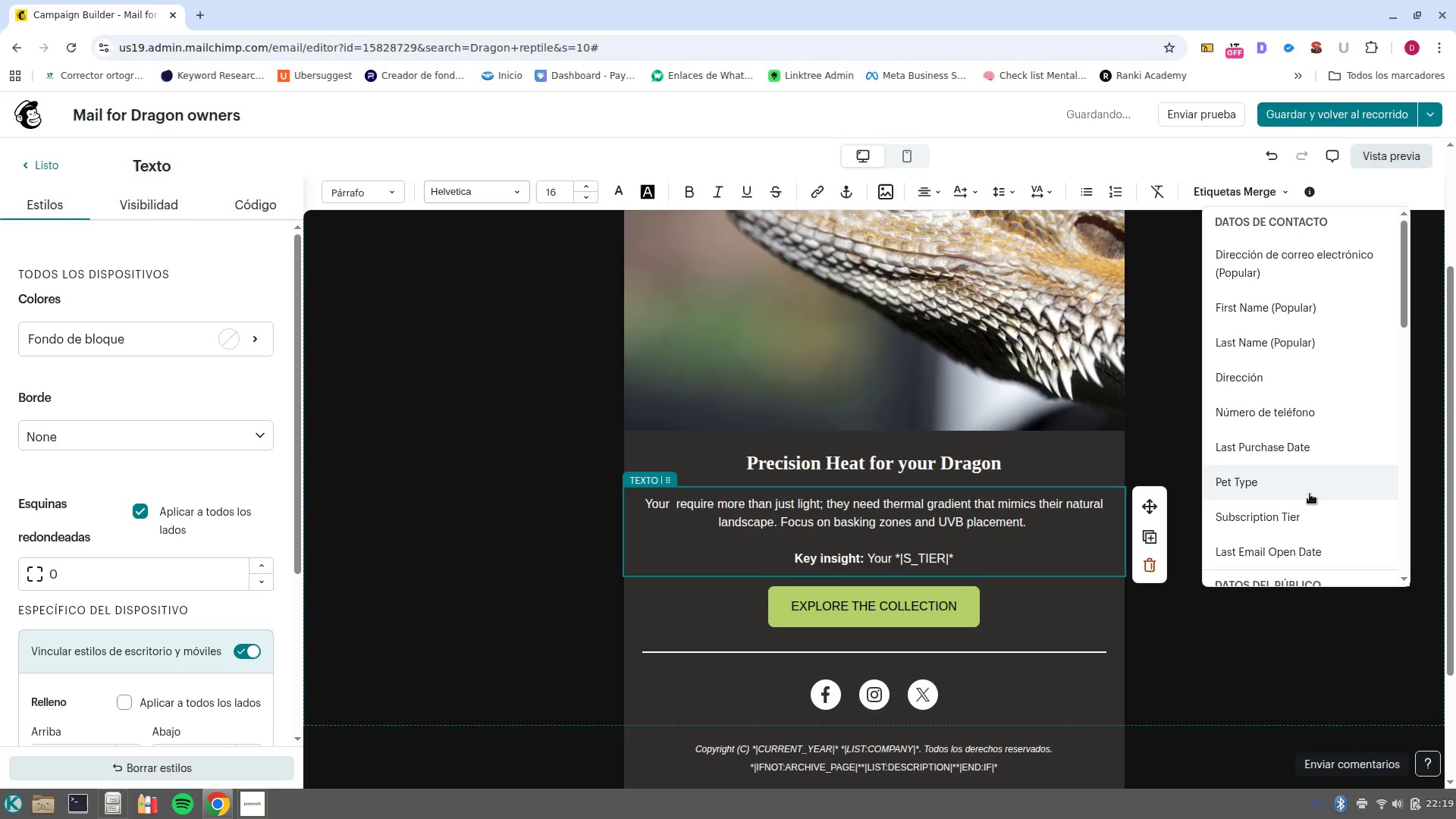 
left_click([1310, 494])
 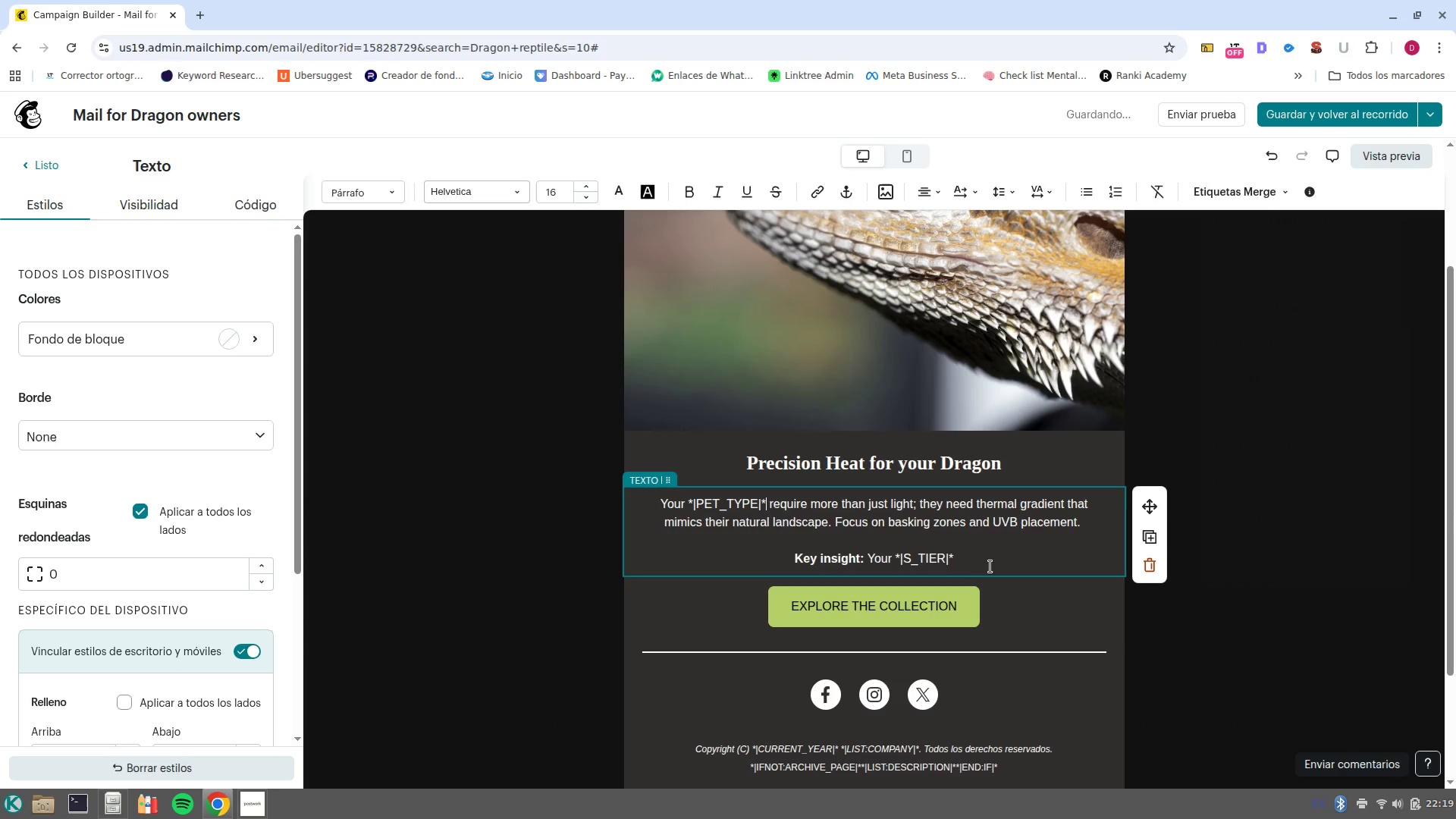 
left_click([996, 563])
 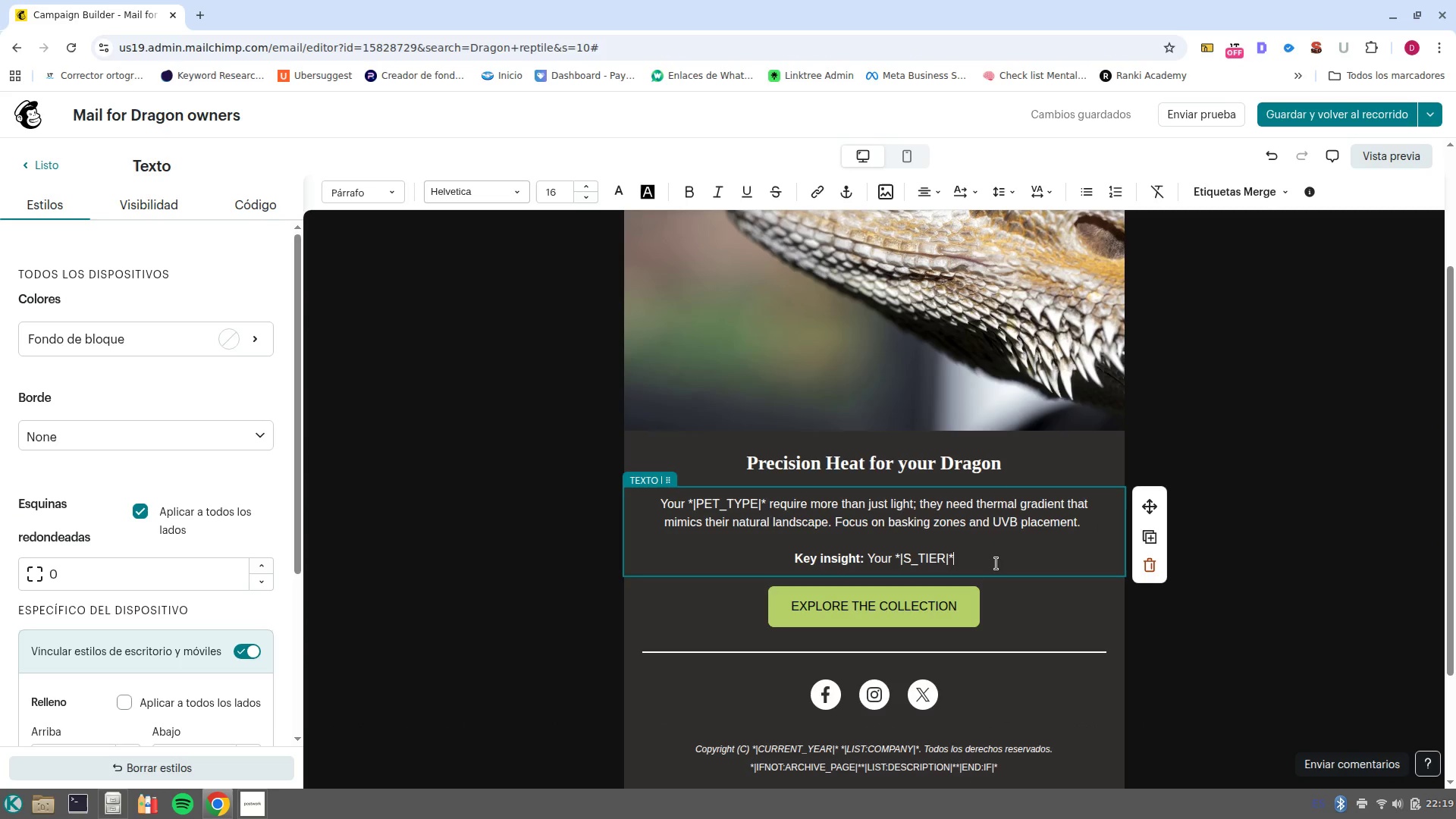 
wait(5.5)
 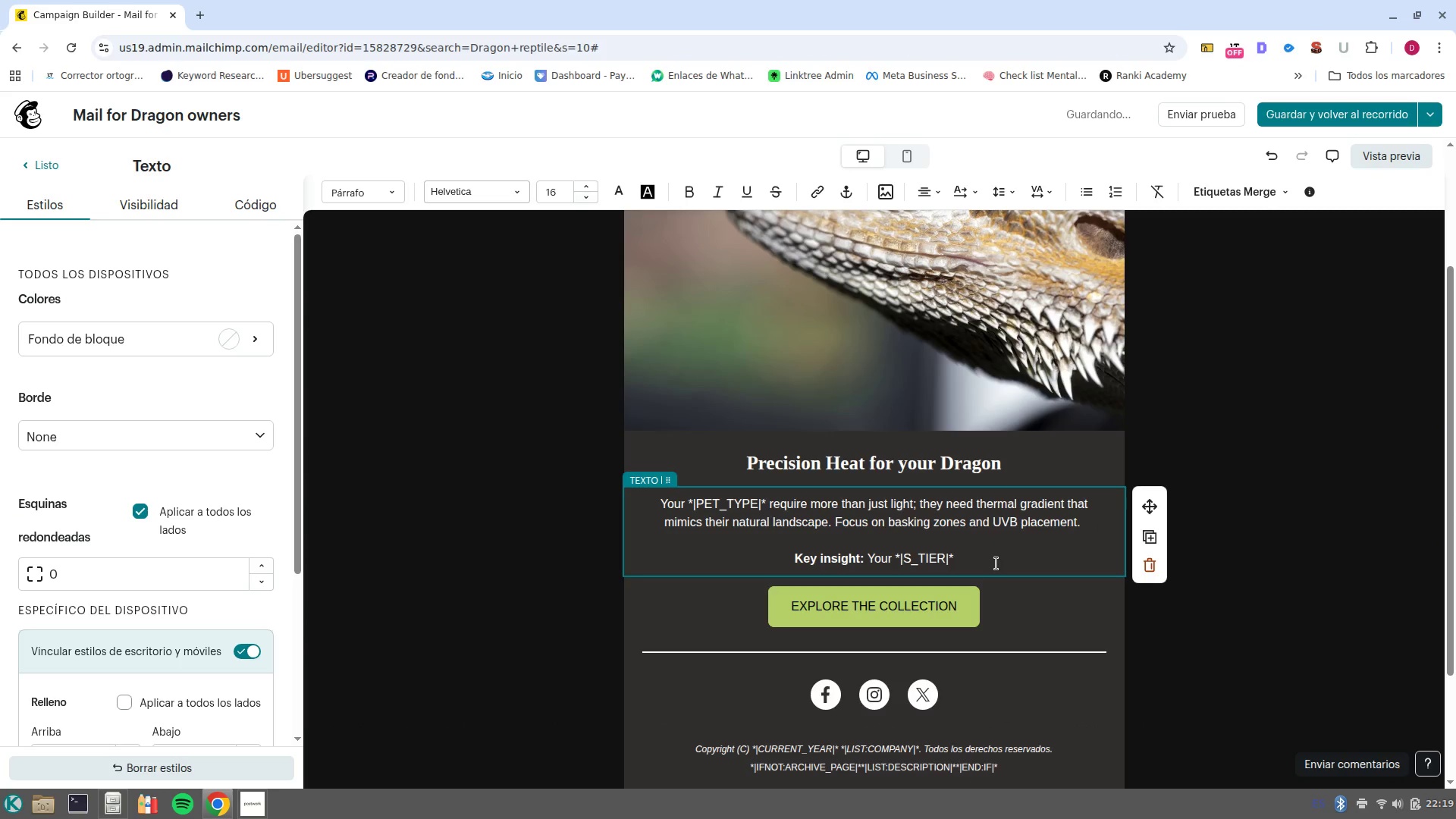 
type( Status)
 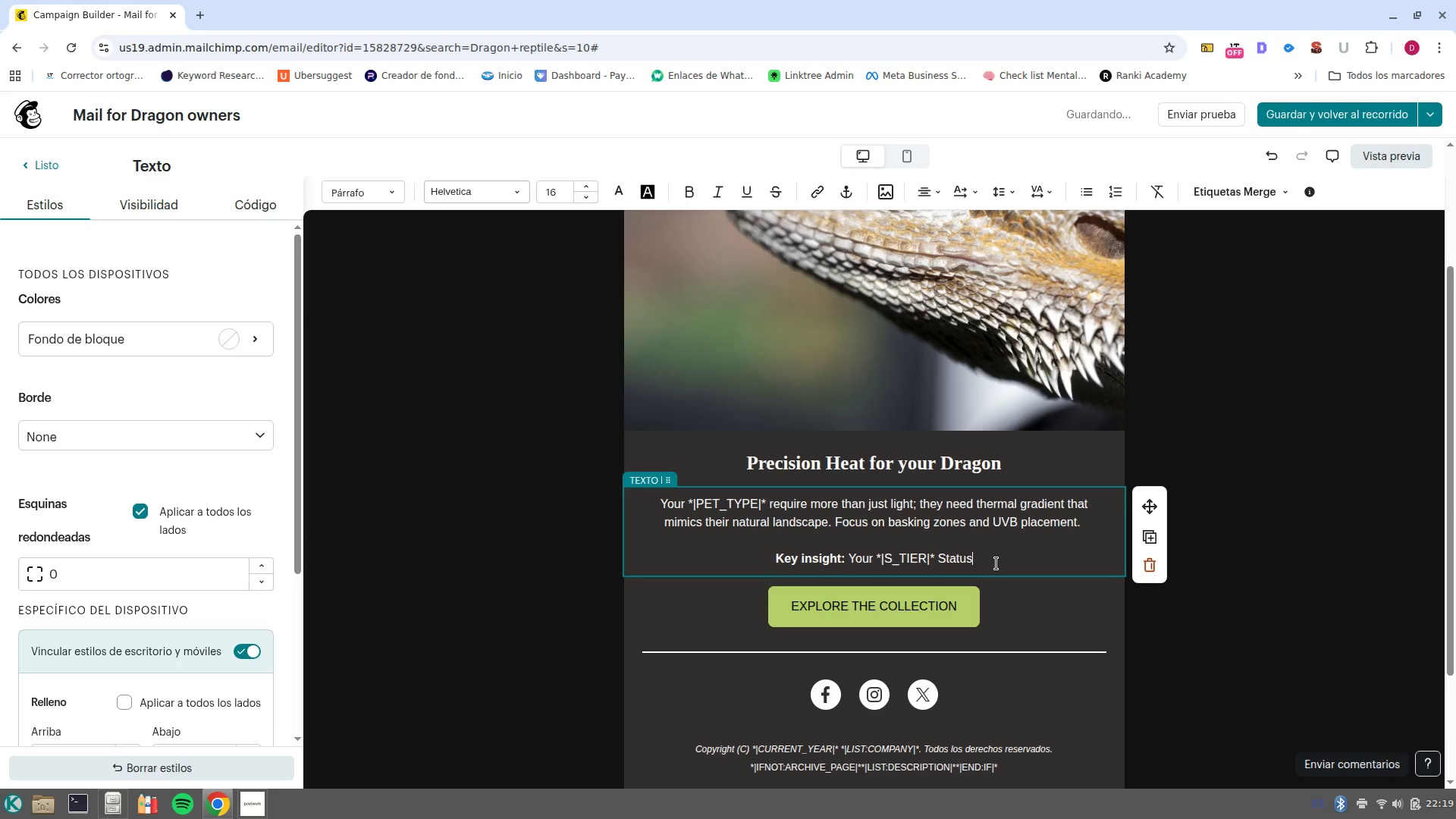 
key(Control+ControlLeft)
 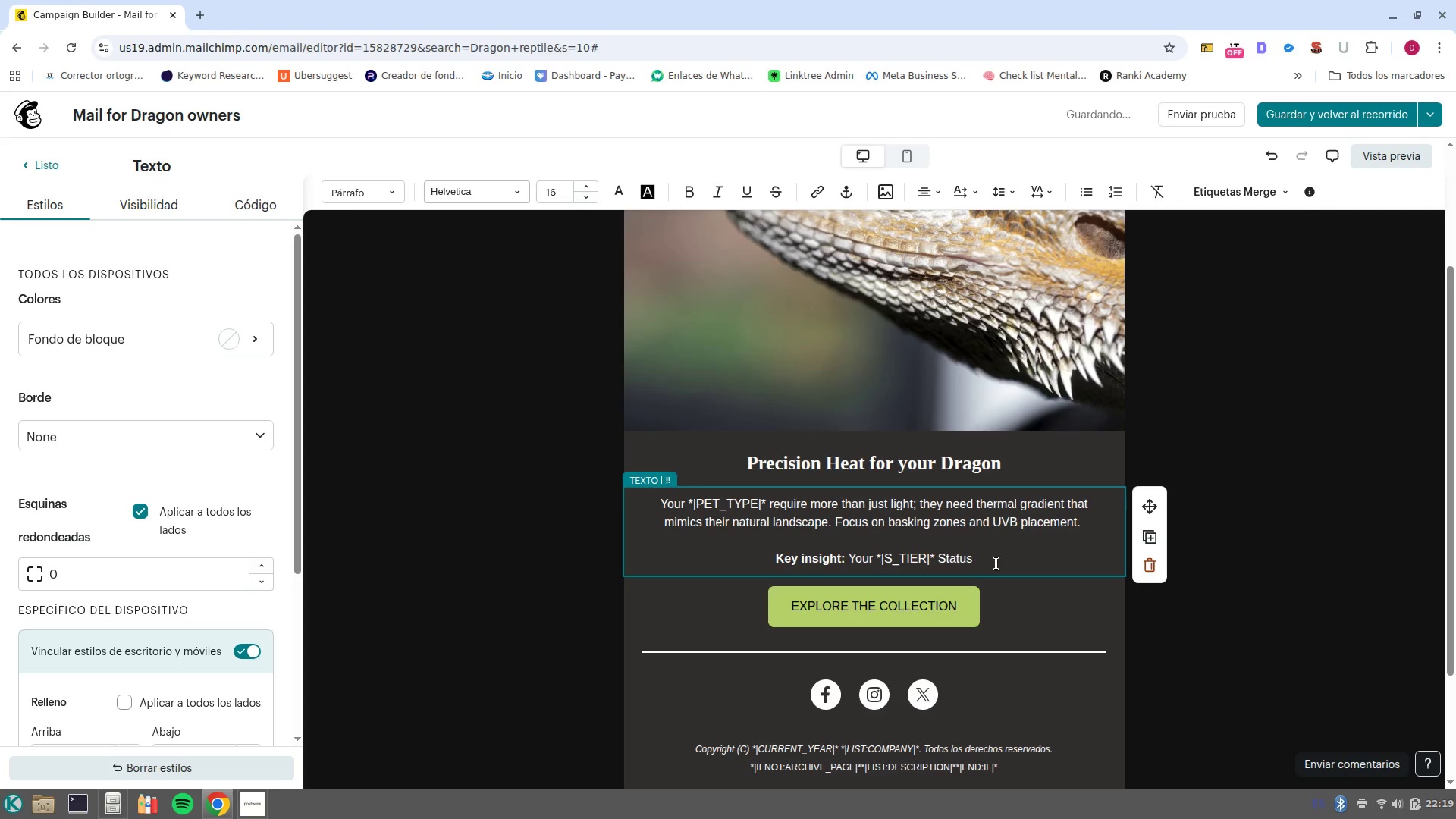 
key(Control+ArrowLeft)
 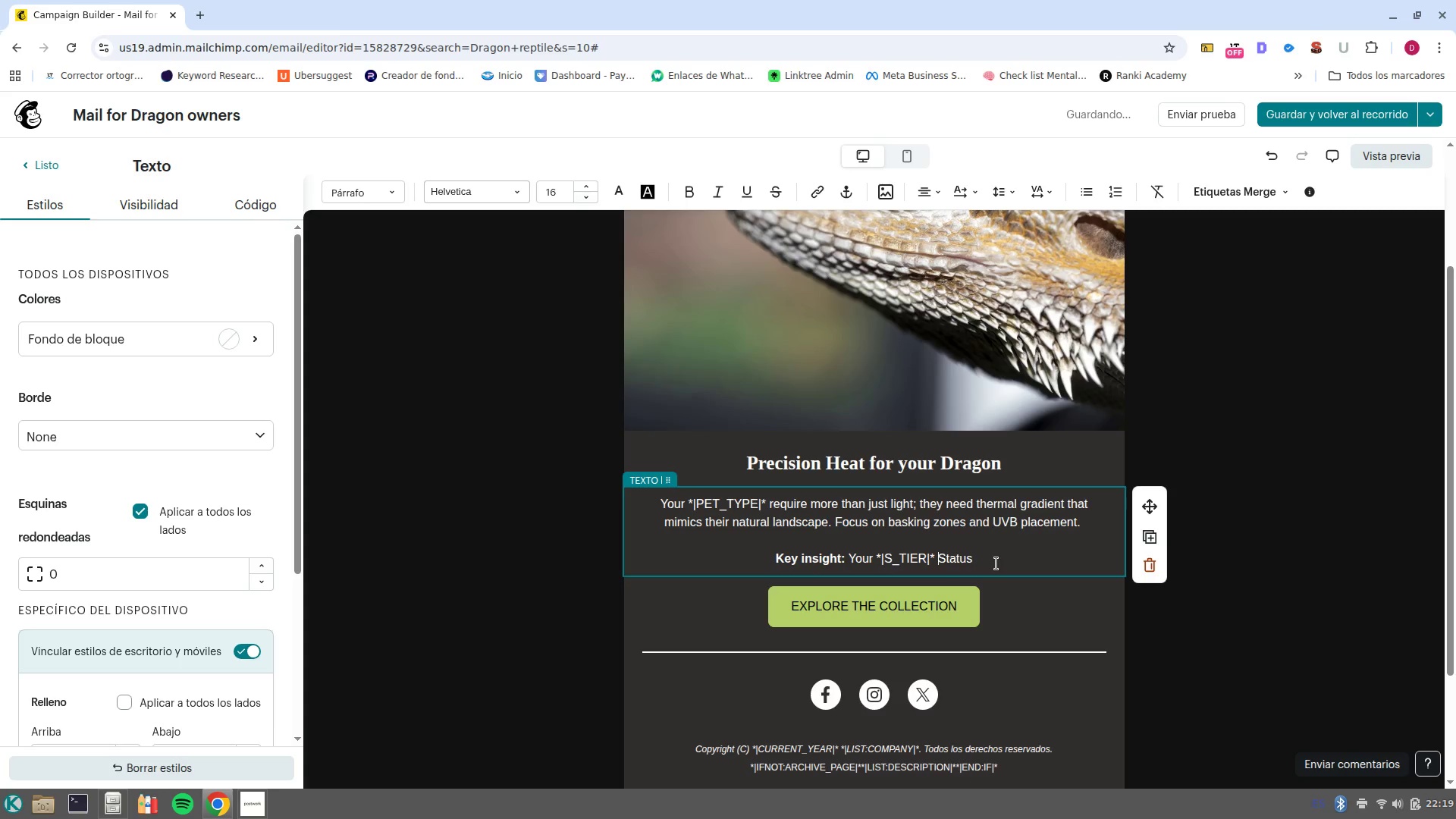 
key(ArrowRight)
 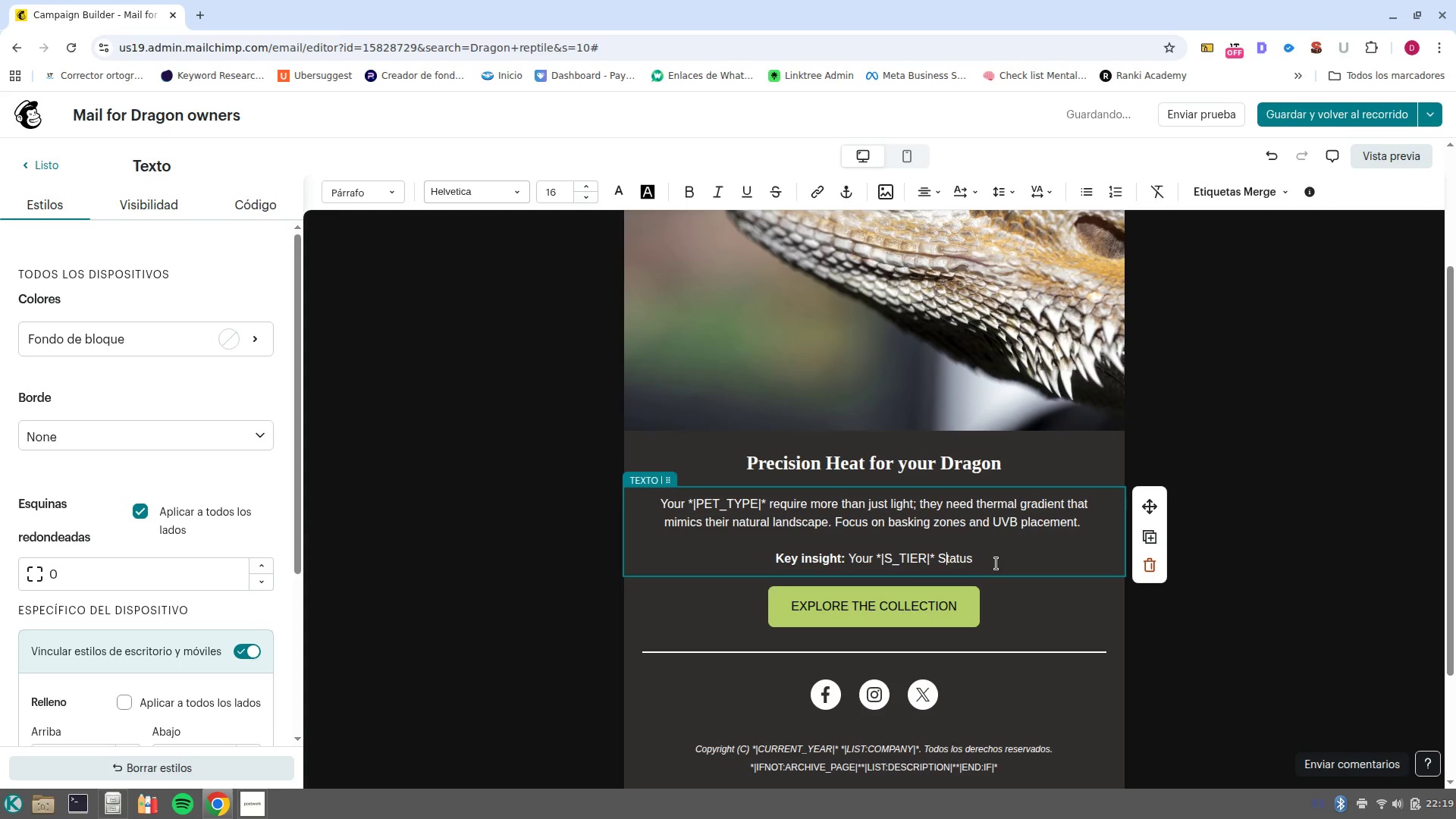 
key(Backspace)
 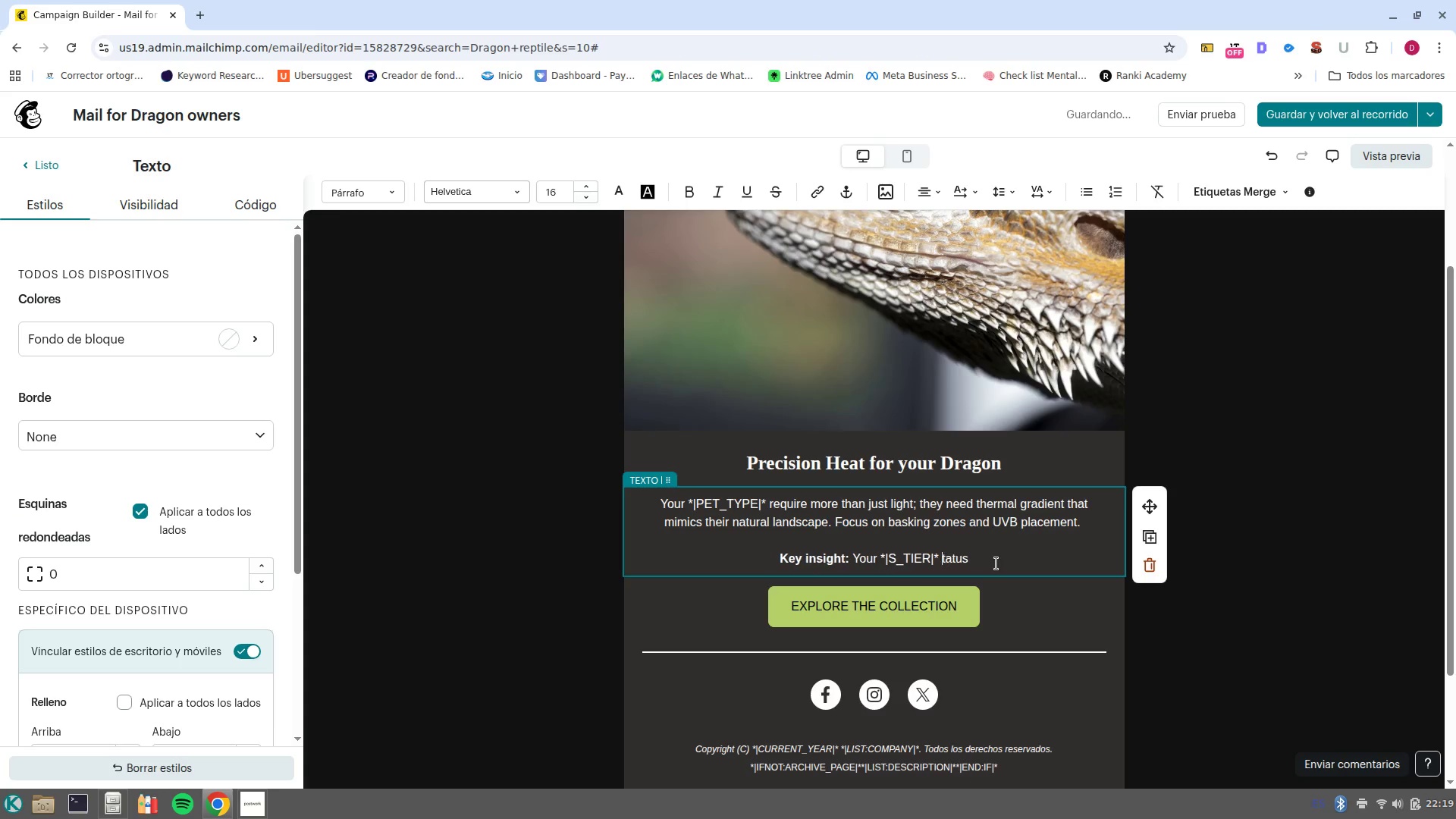 
key(S)
 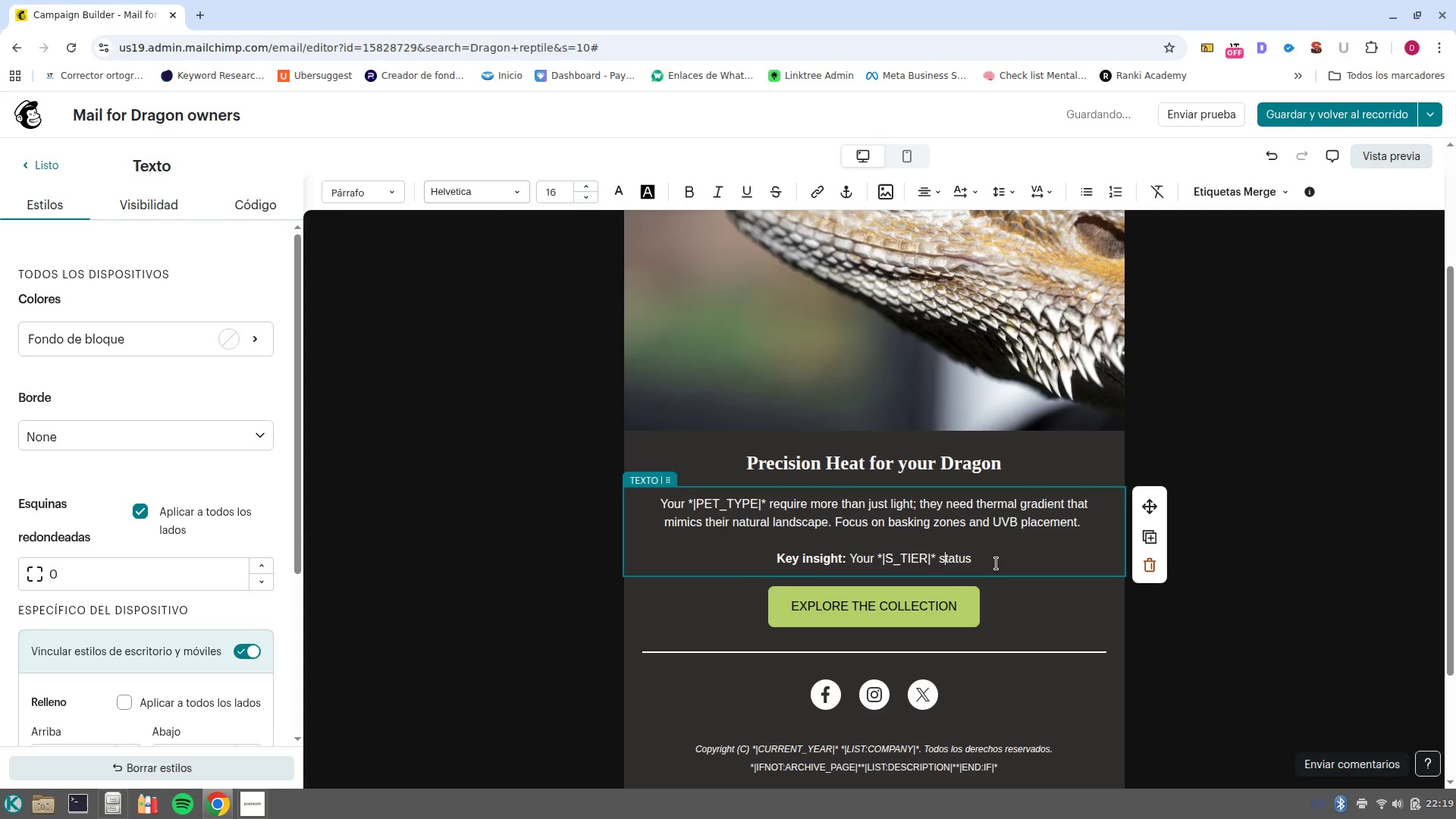 
key(Control+ControlLeft)
 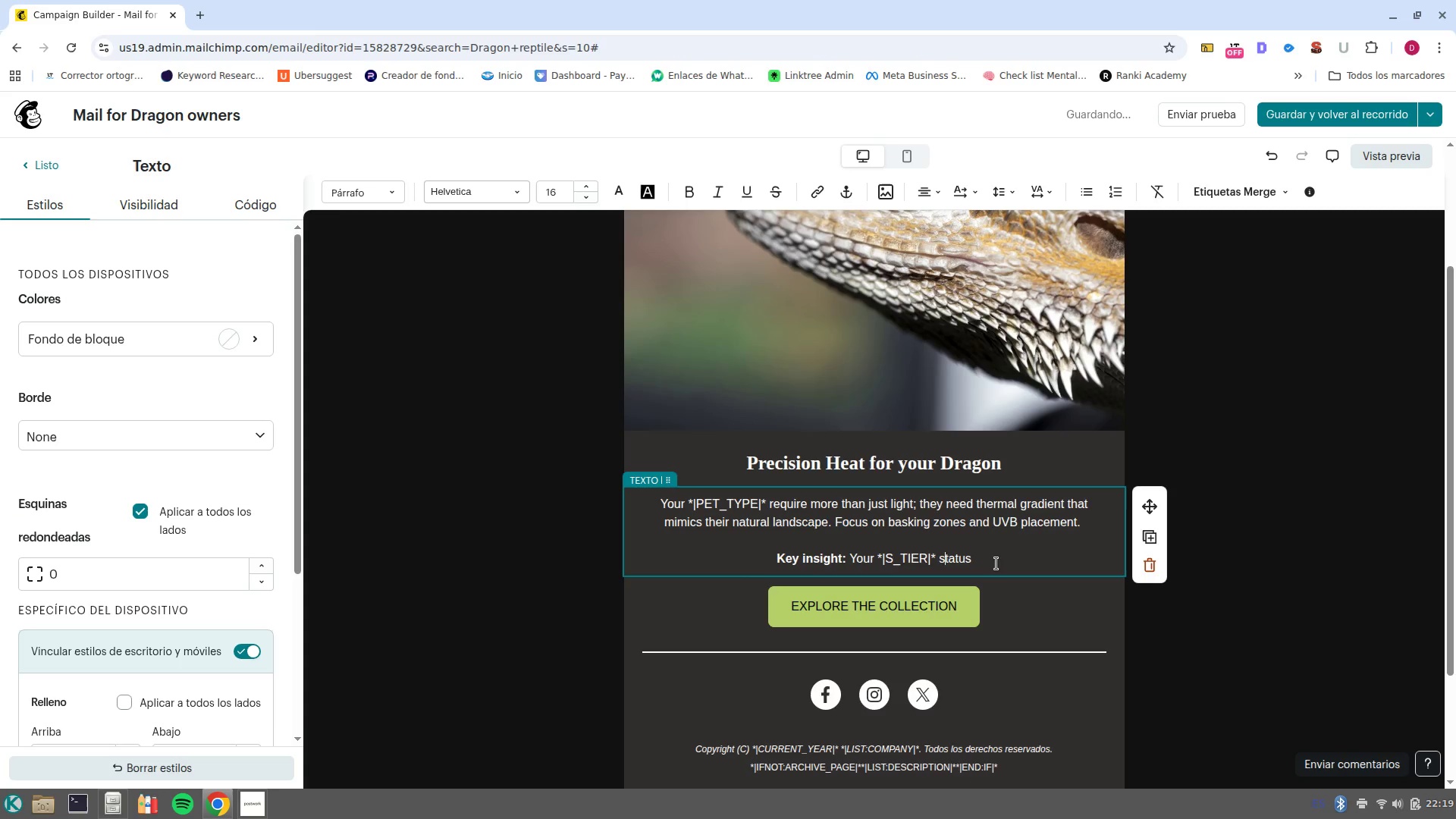 
key(Control+ArrowRight)
 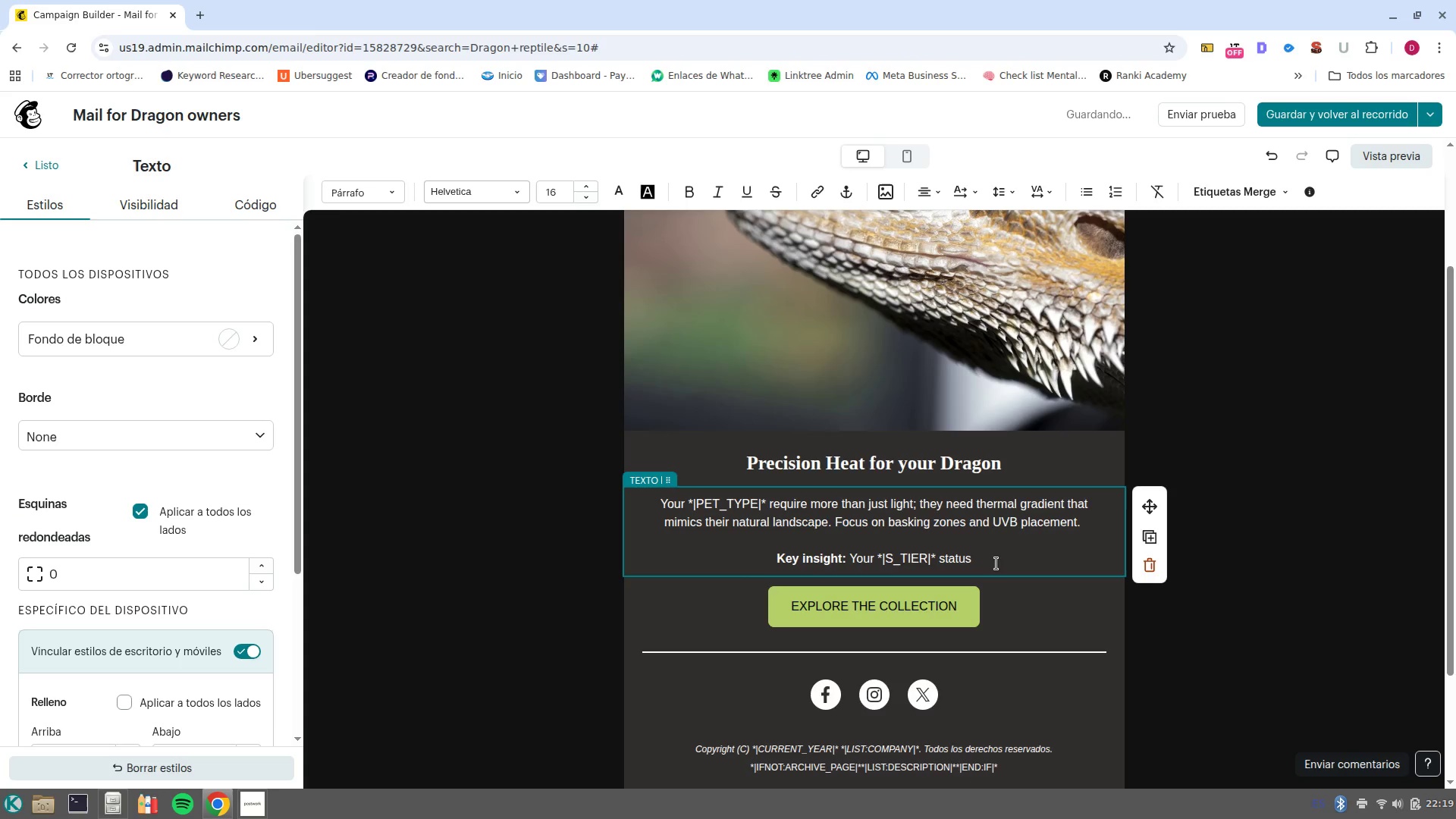 
type( gives you access to our high/output heat emitters. )
 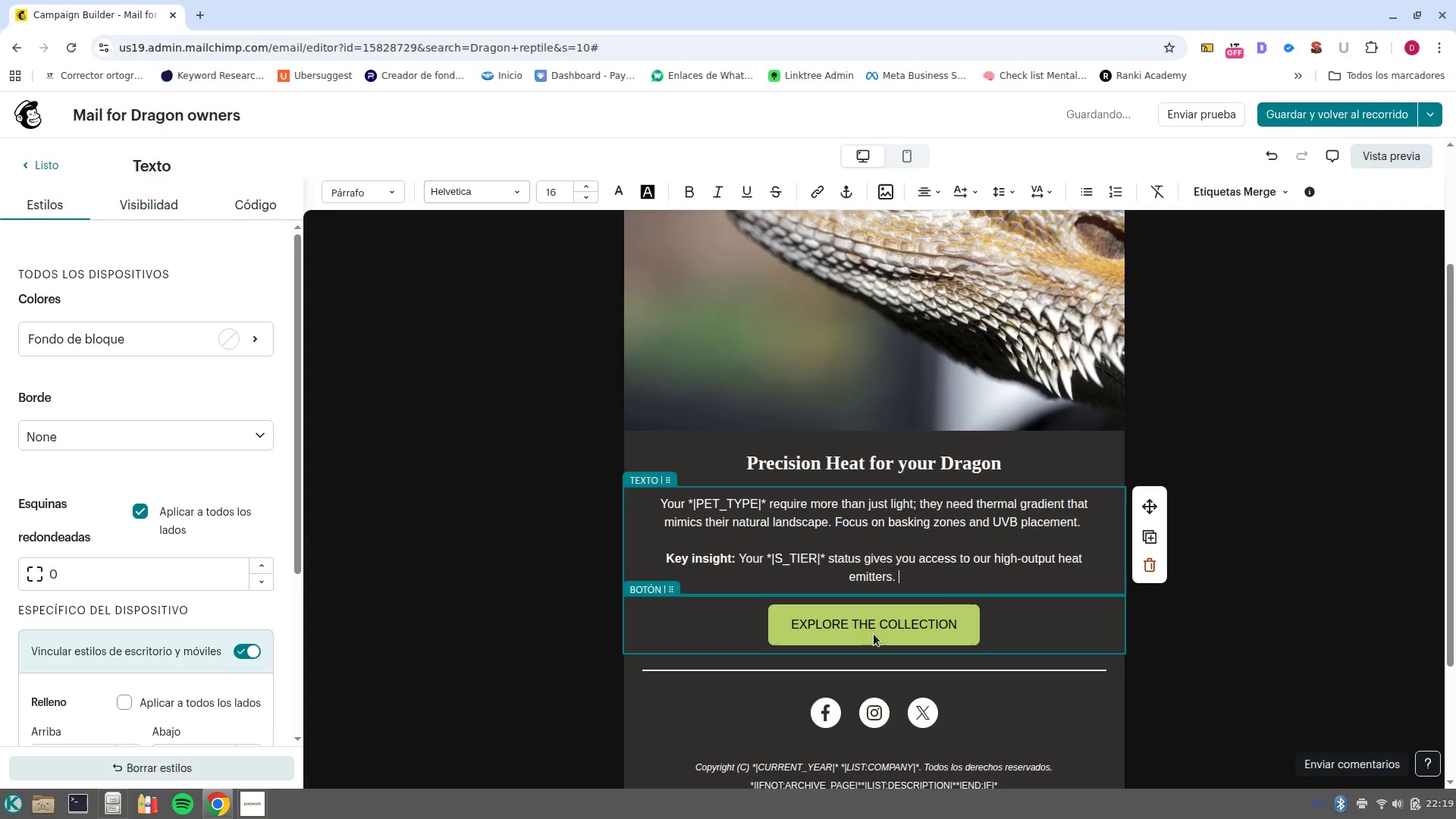 
key(Backspace)
 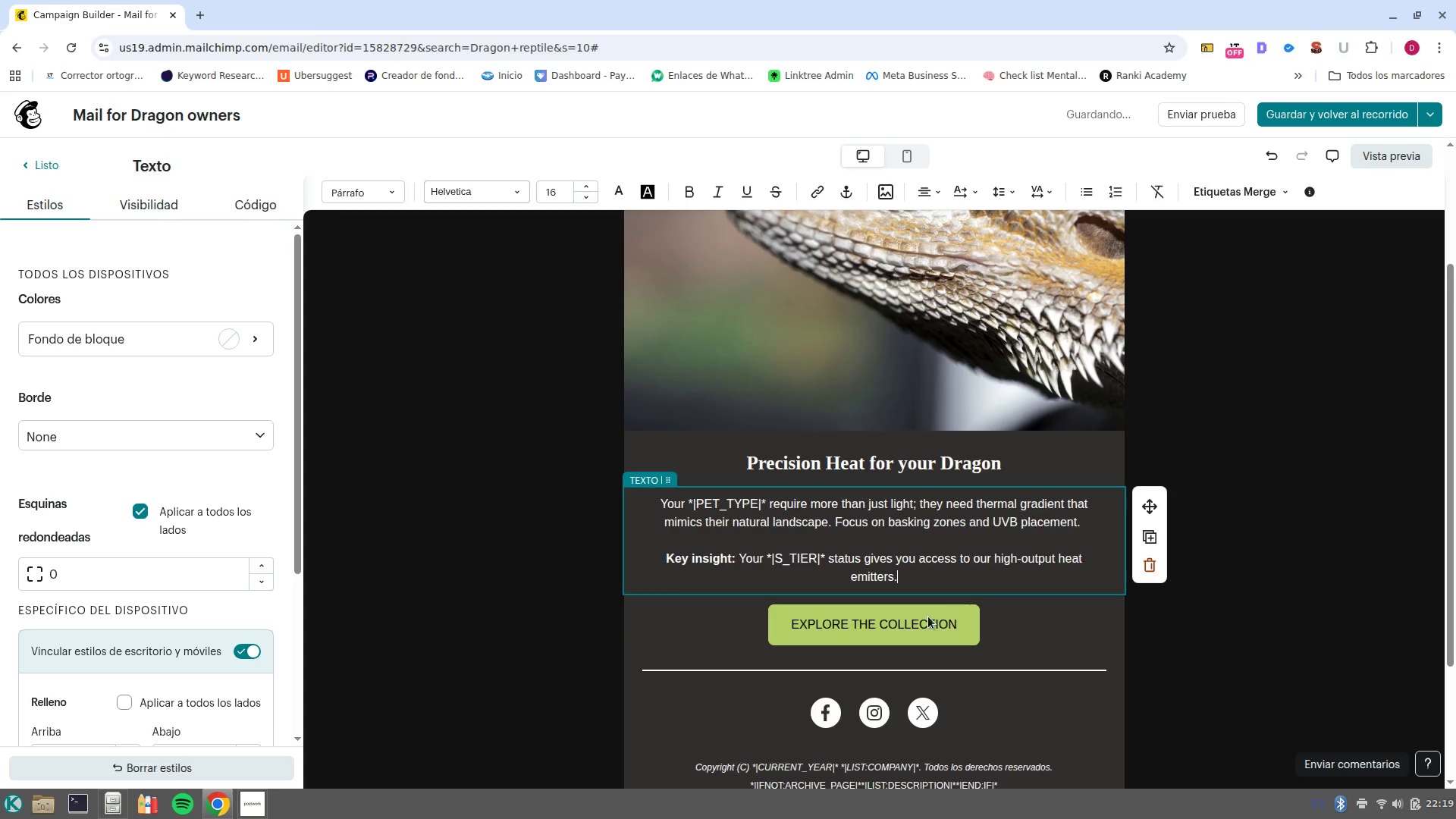 
left_click([910, 624])
 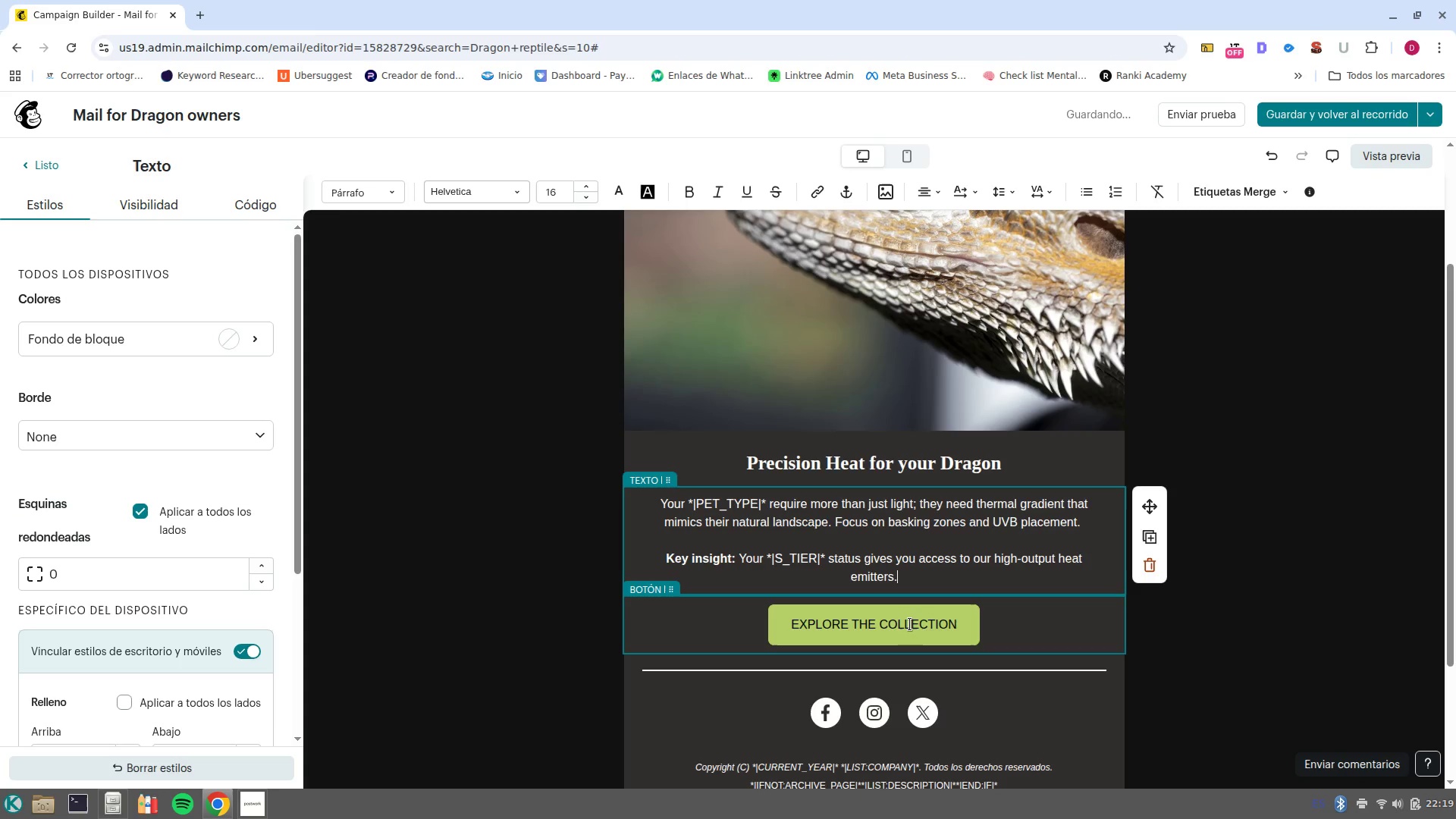 
left_click([910, 624])
 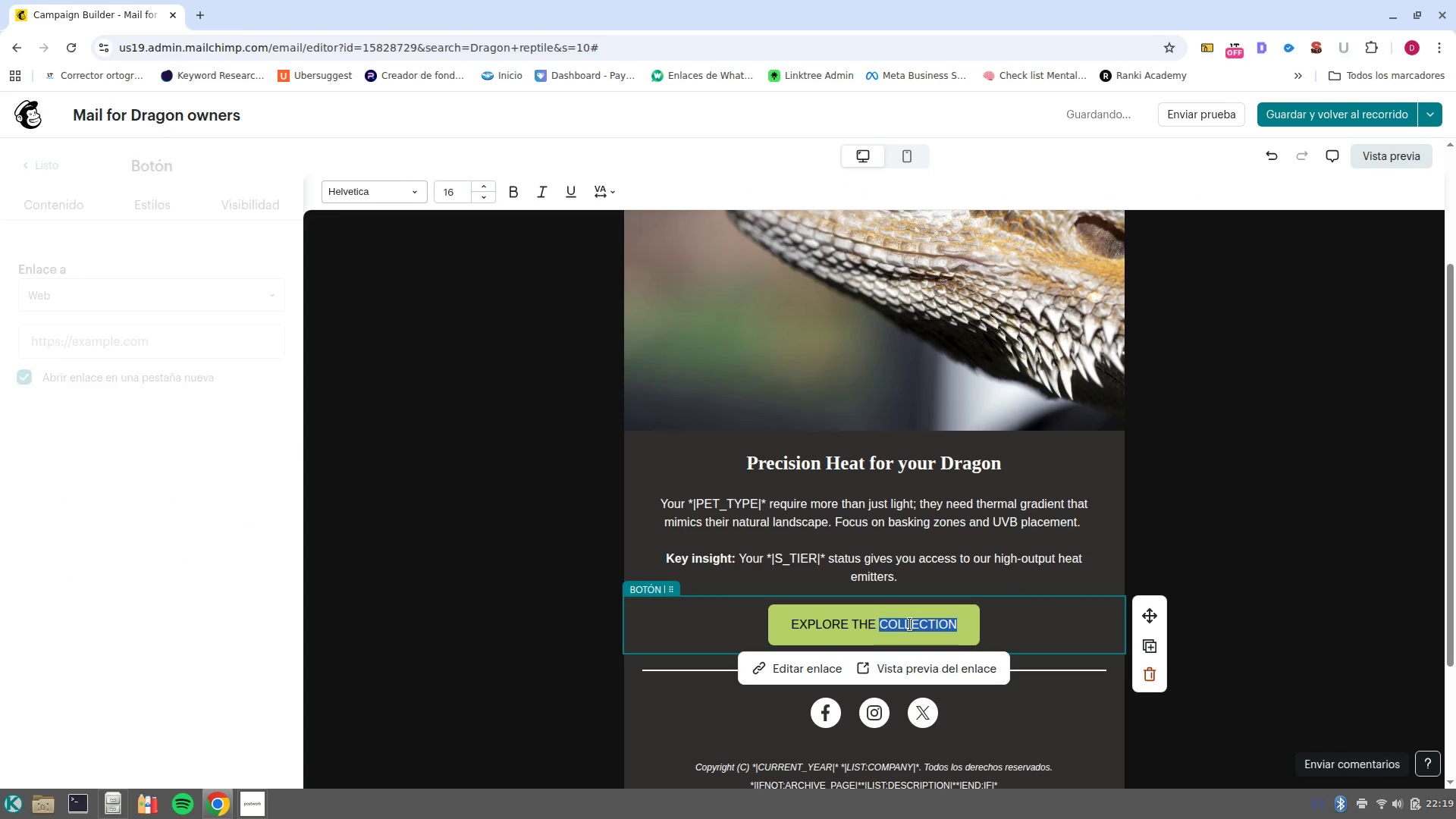 
double_click([910, 624])
 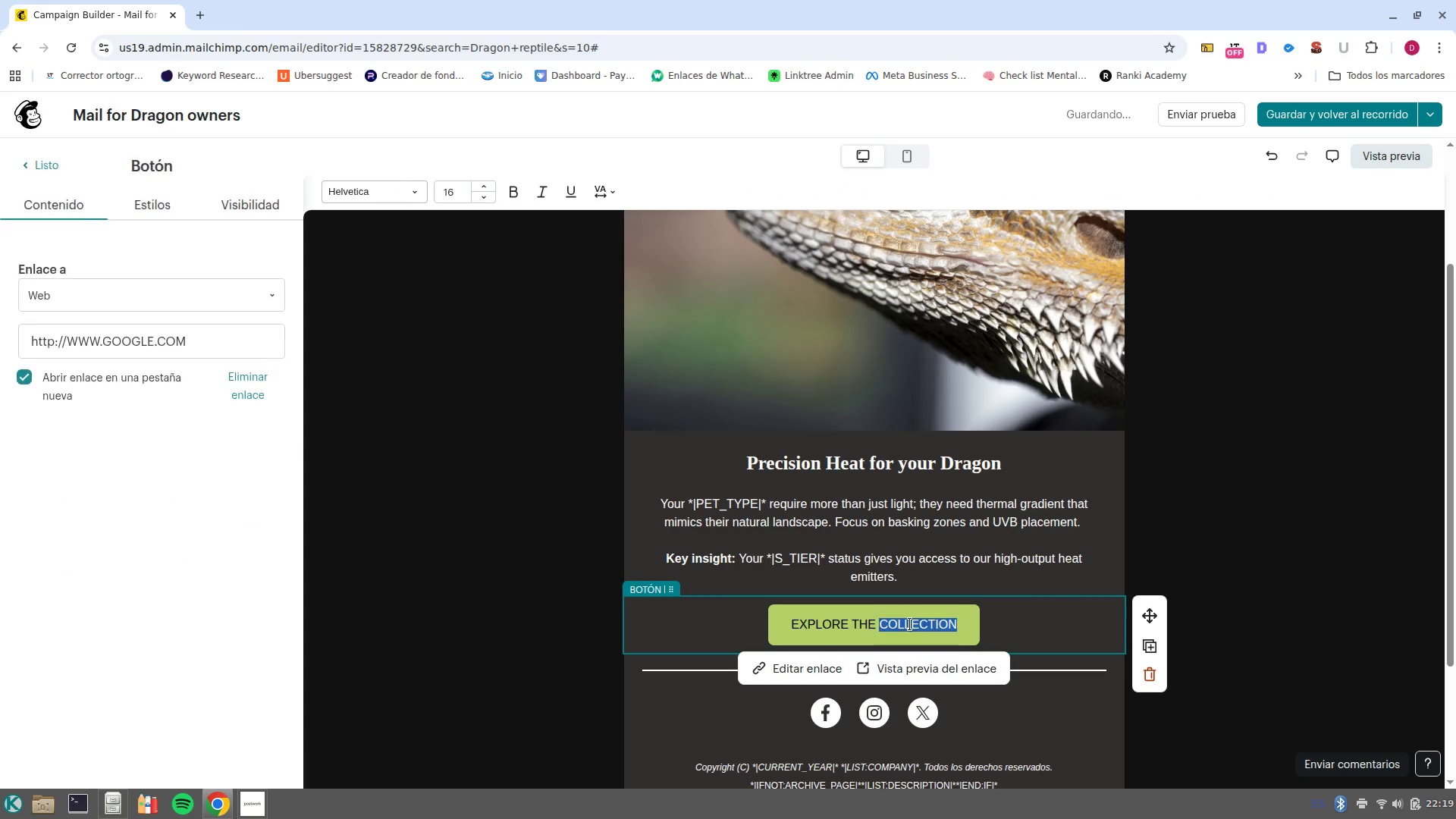 
triple_click([910, 624])
 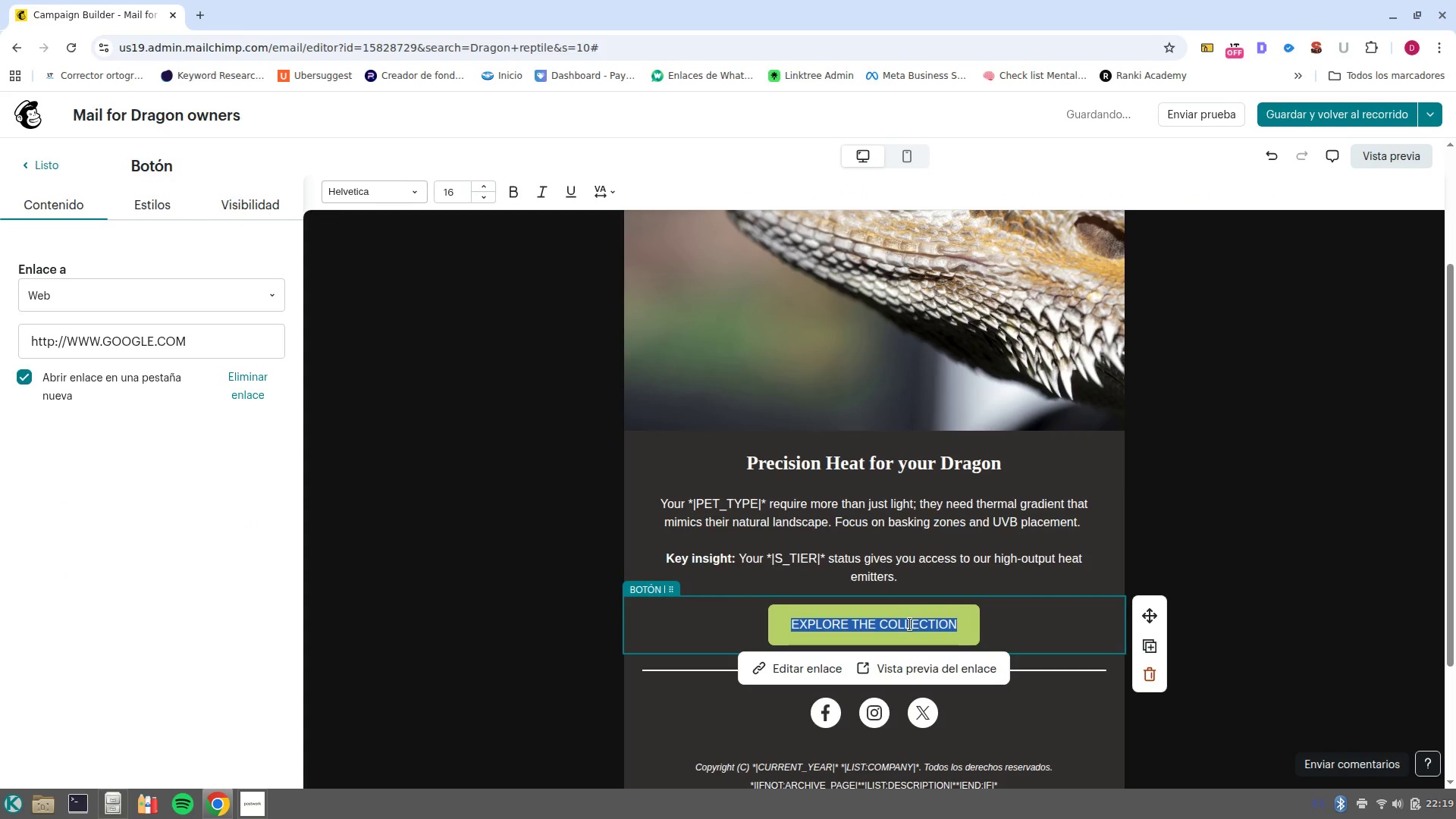 
type(Vie)
 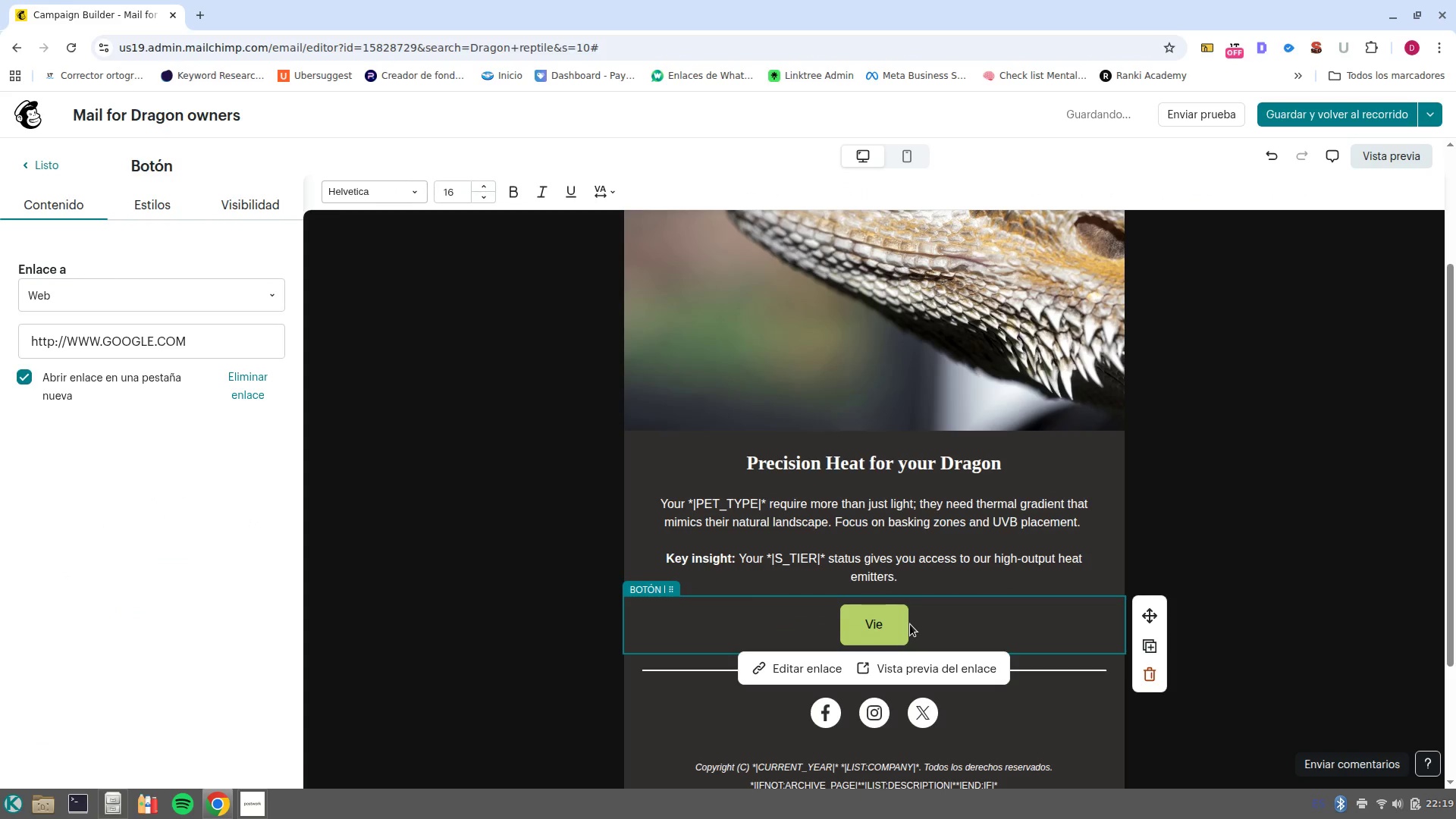 
key(W)
 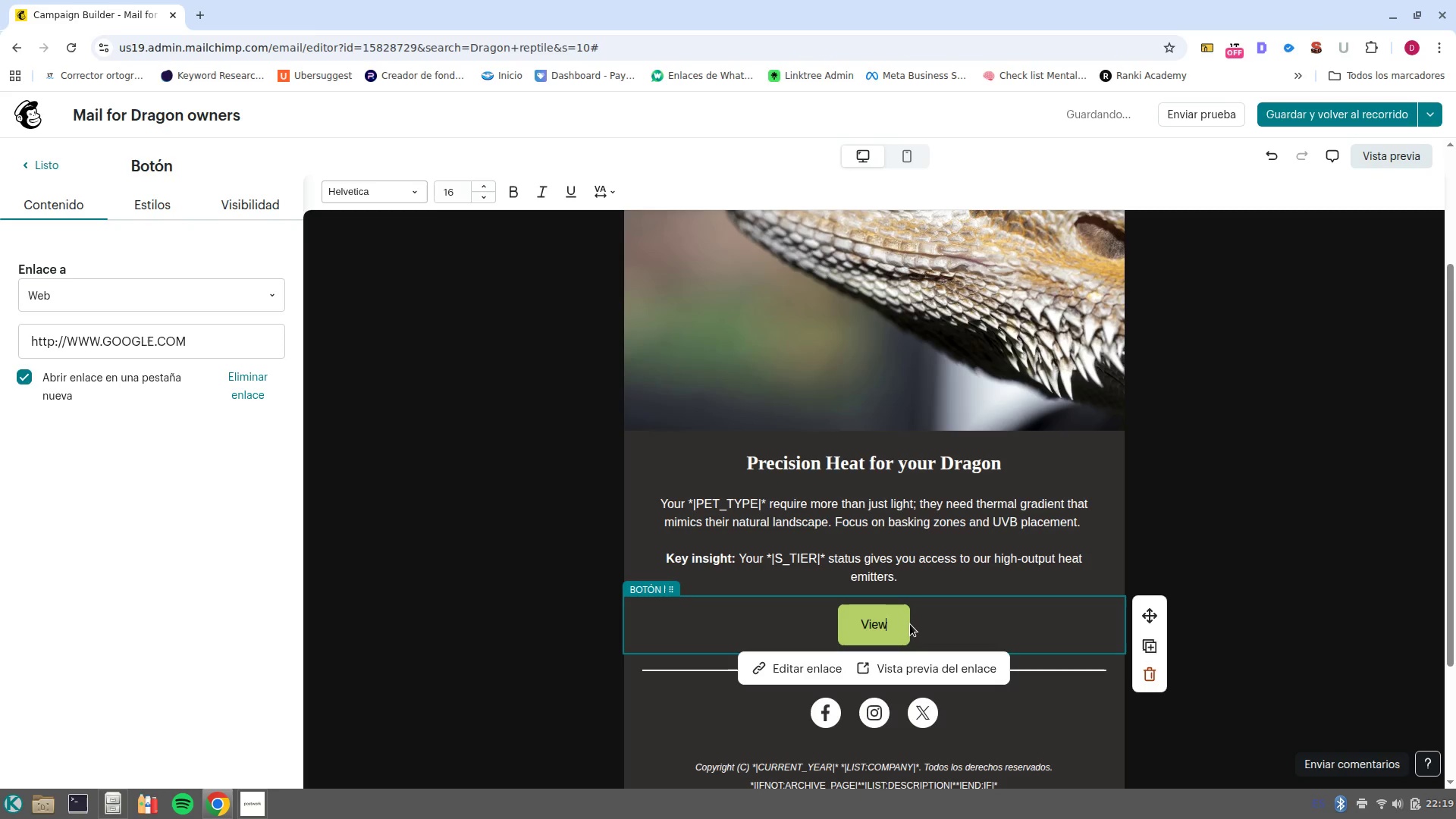 
key(Control+ControlLeft)
 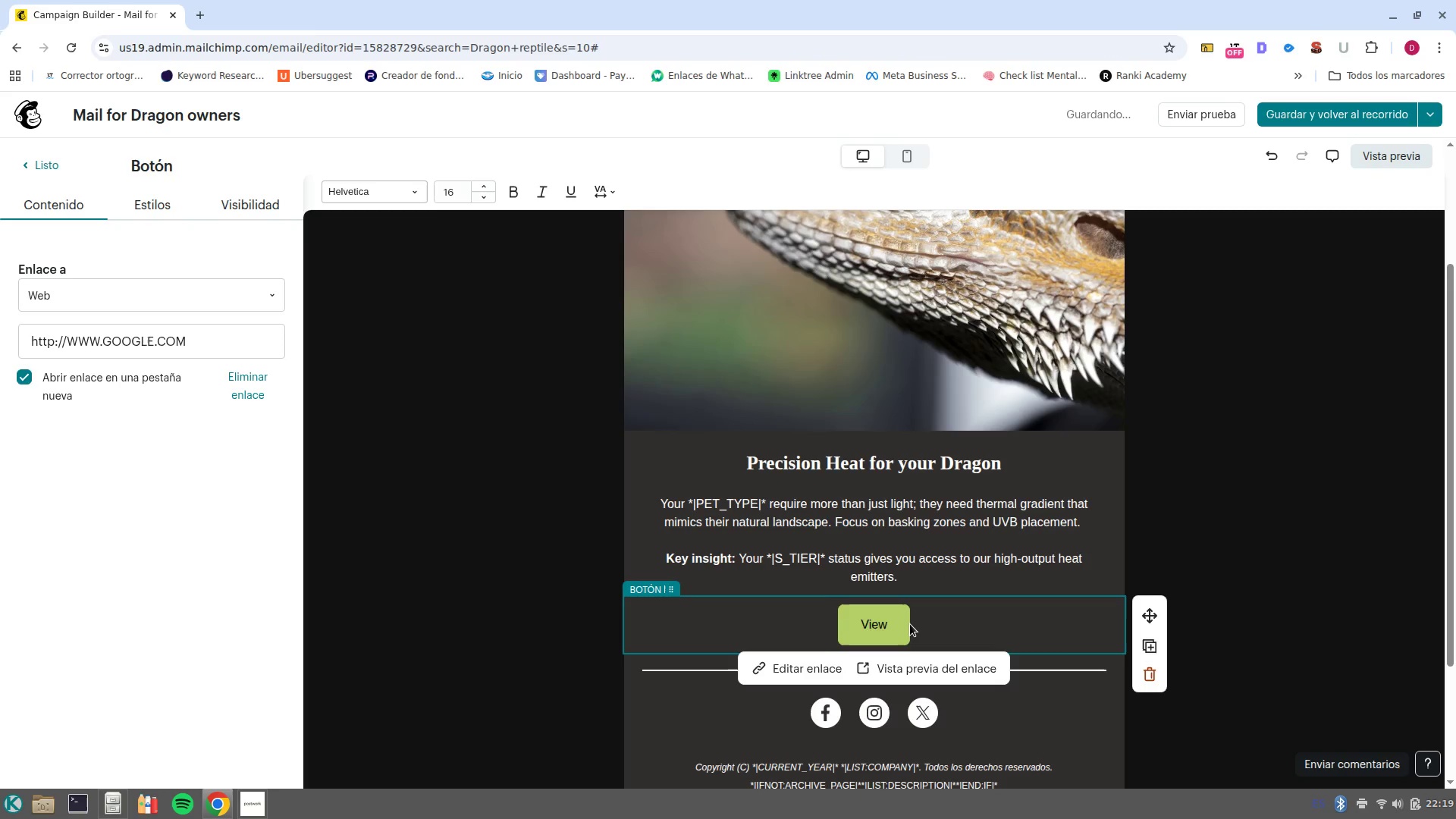 
key(Control+Backspace)
 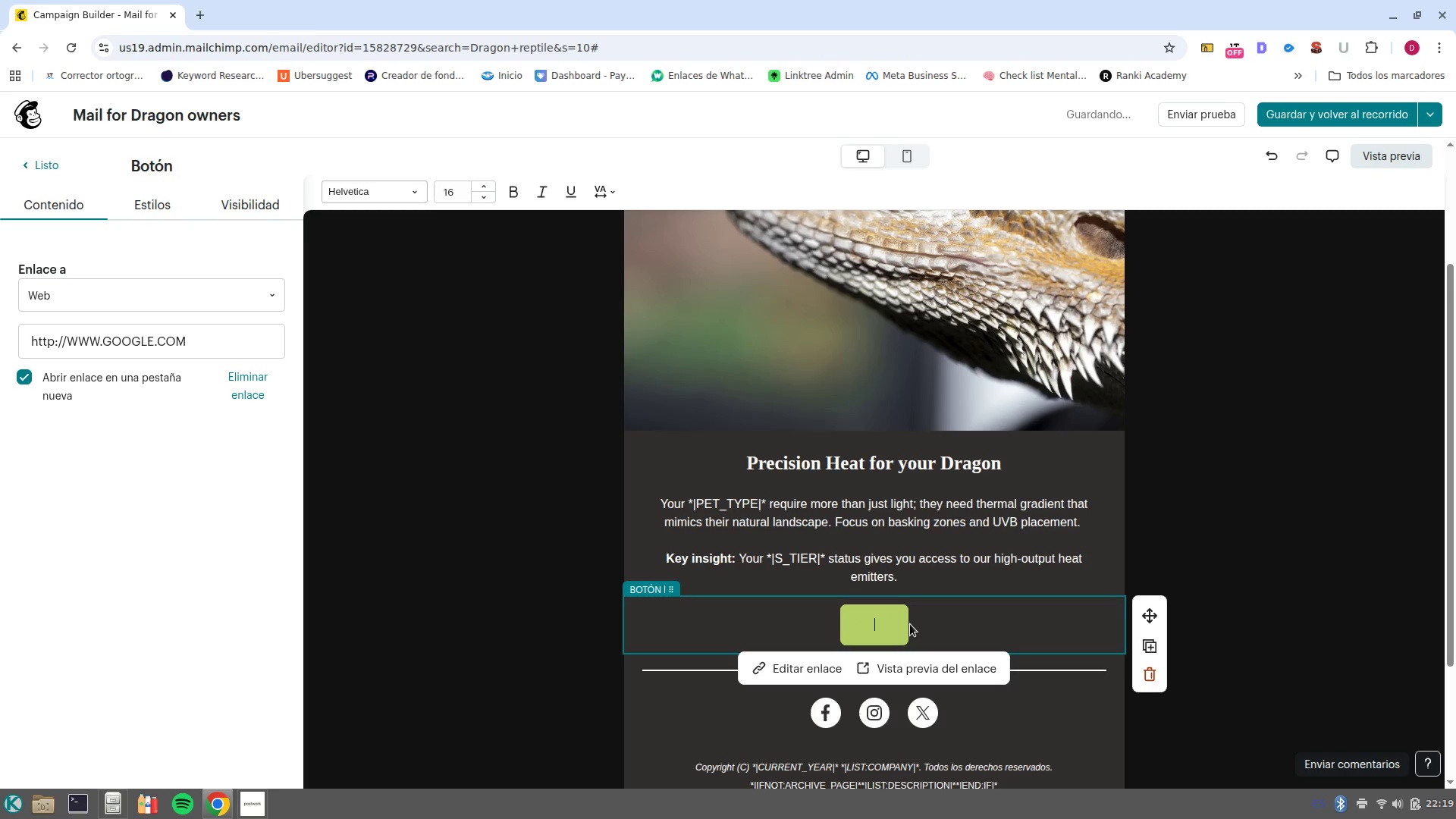 
type(VIE)
 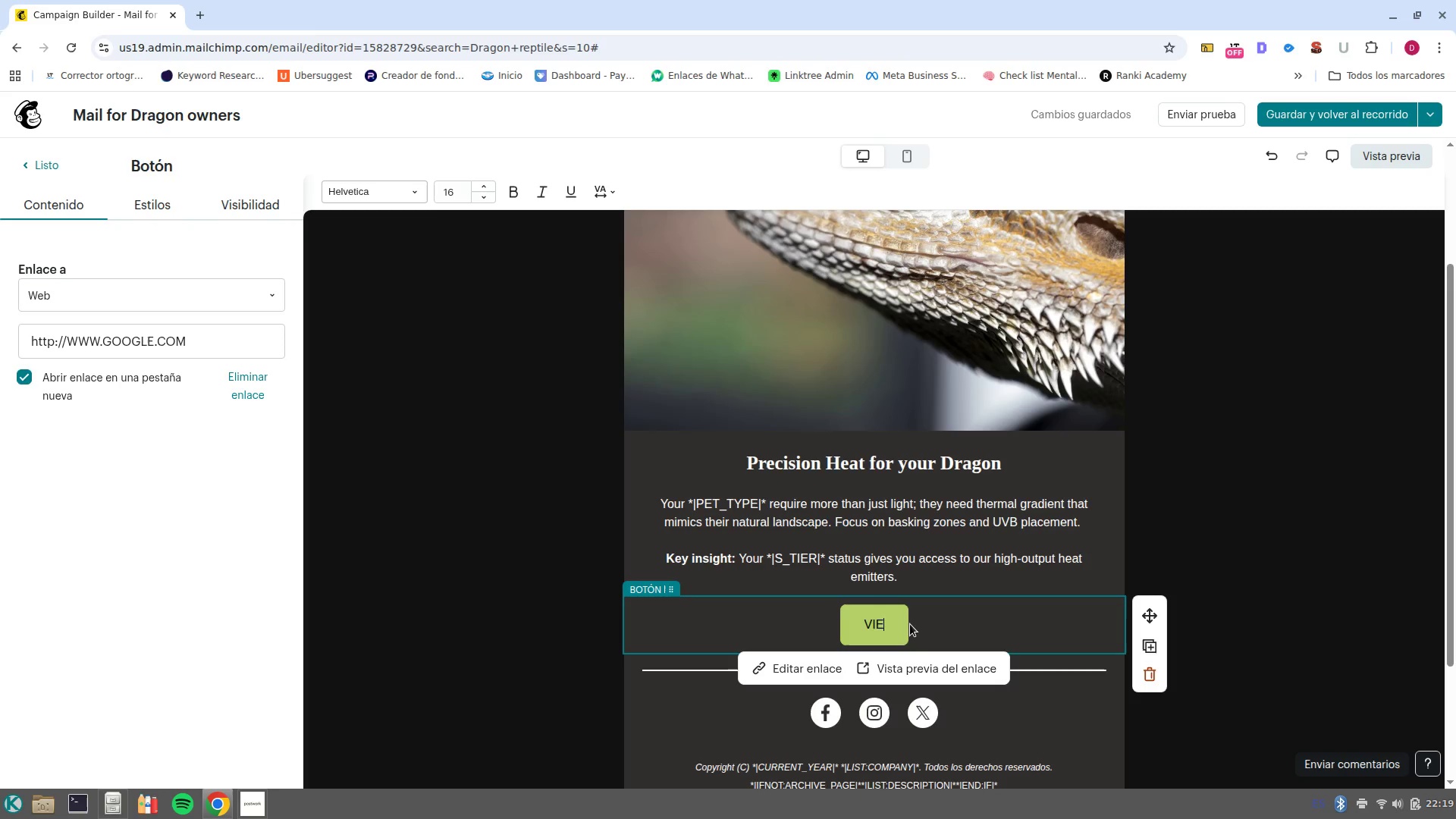 
wait(11.2)
 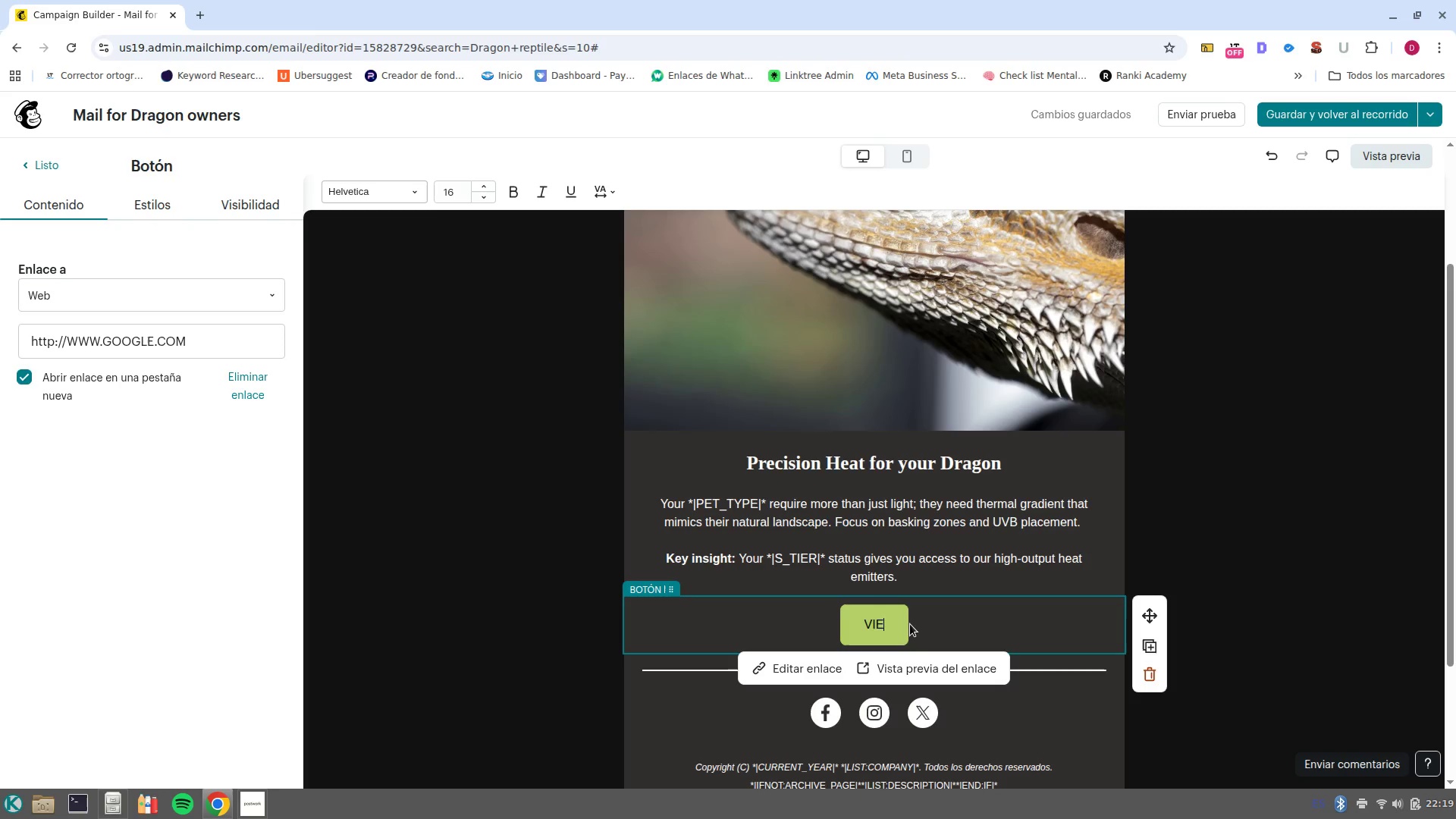 
type(w Dr)
key(Backspace)
key(Backspace)
type(dragon collection)
 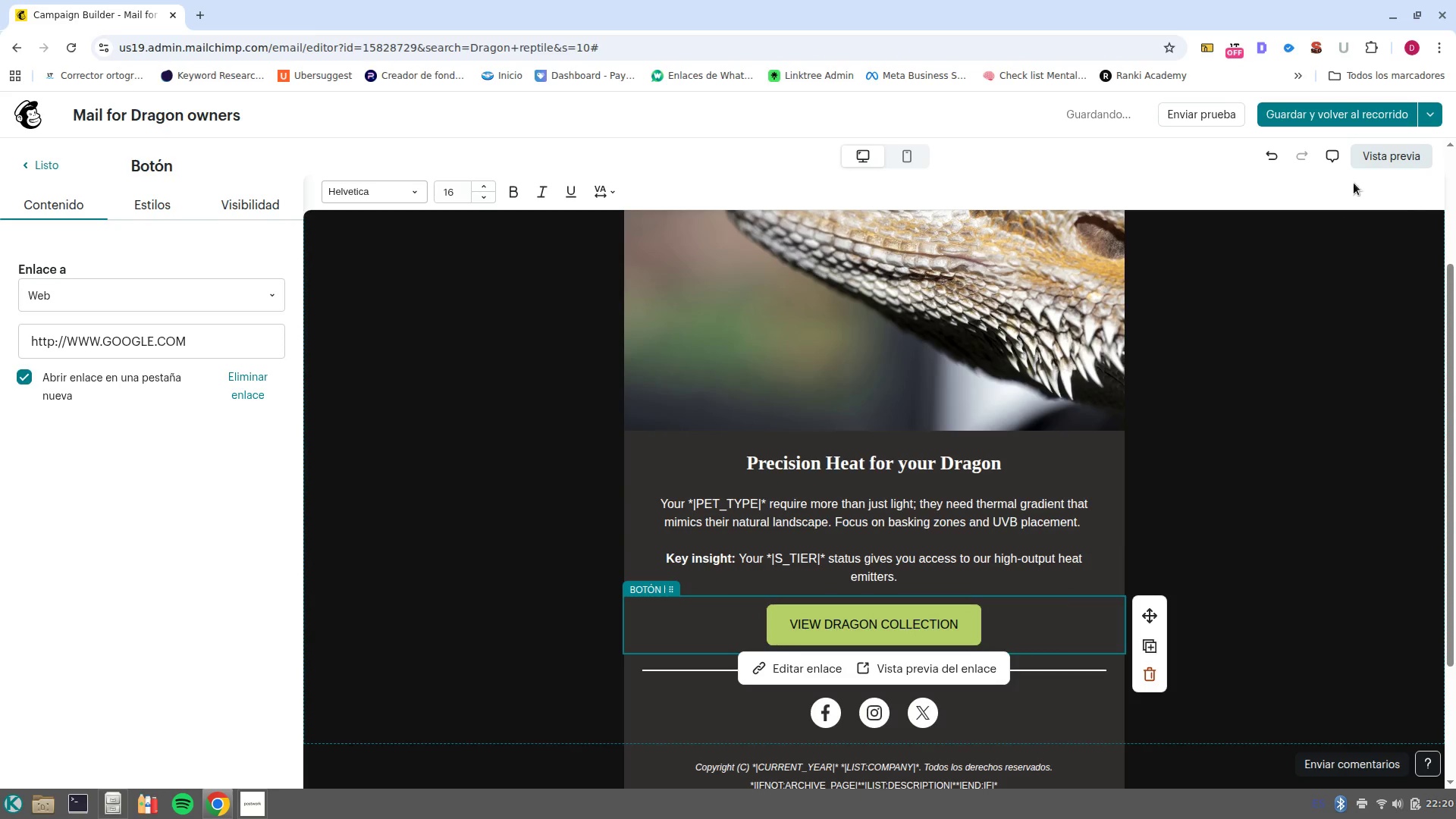 
left_click([1376, 158])
 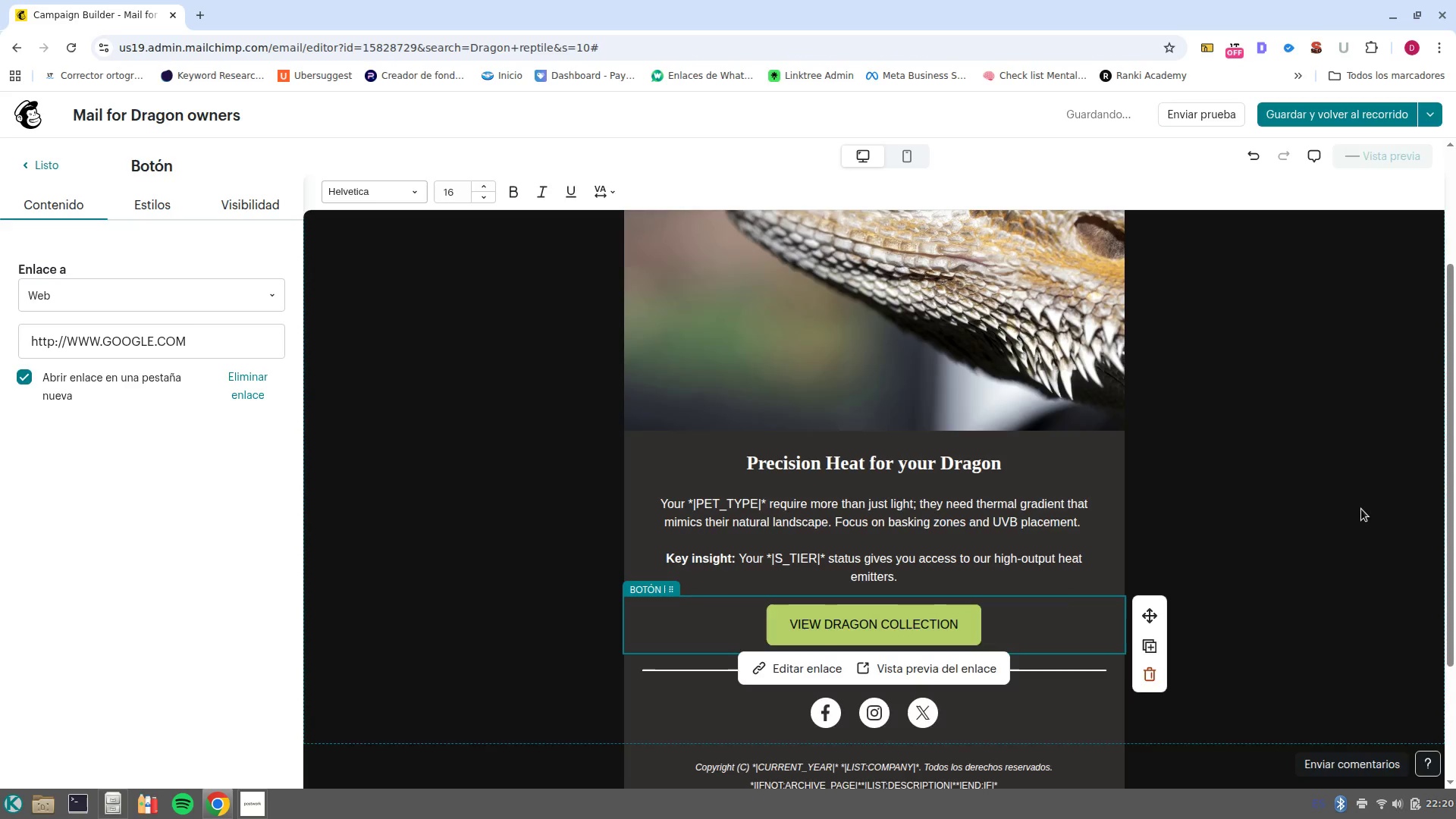 
wait(9.77)
 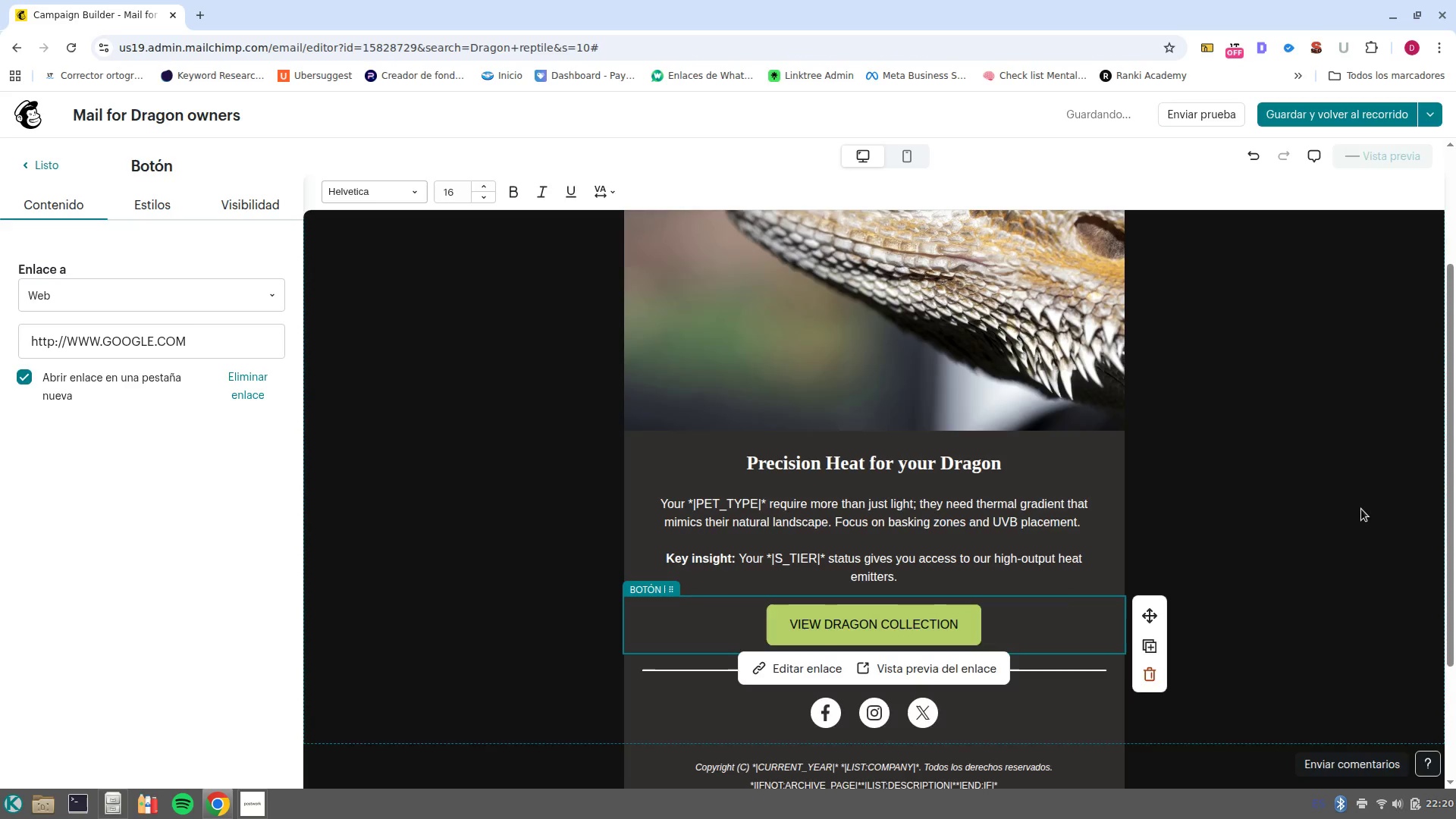 
left_click([1404, 262])
 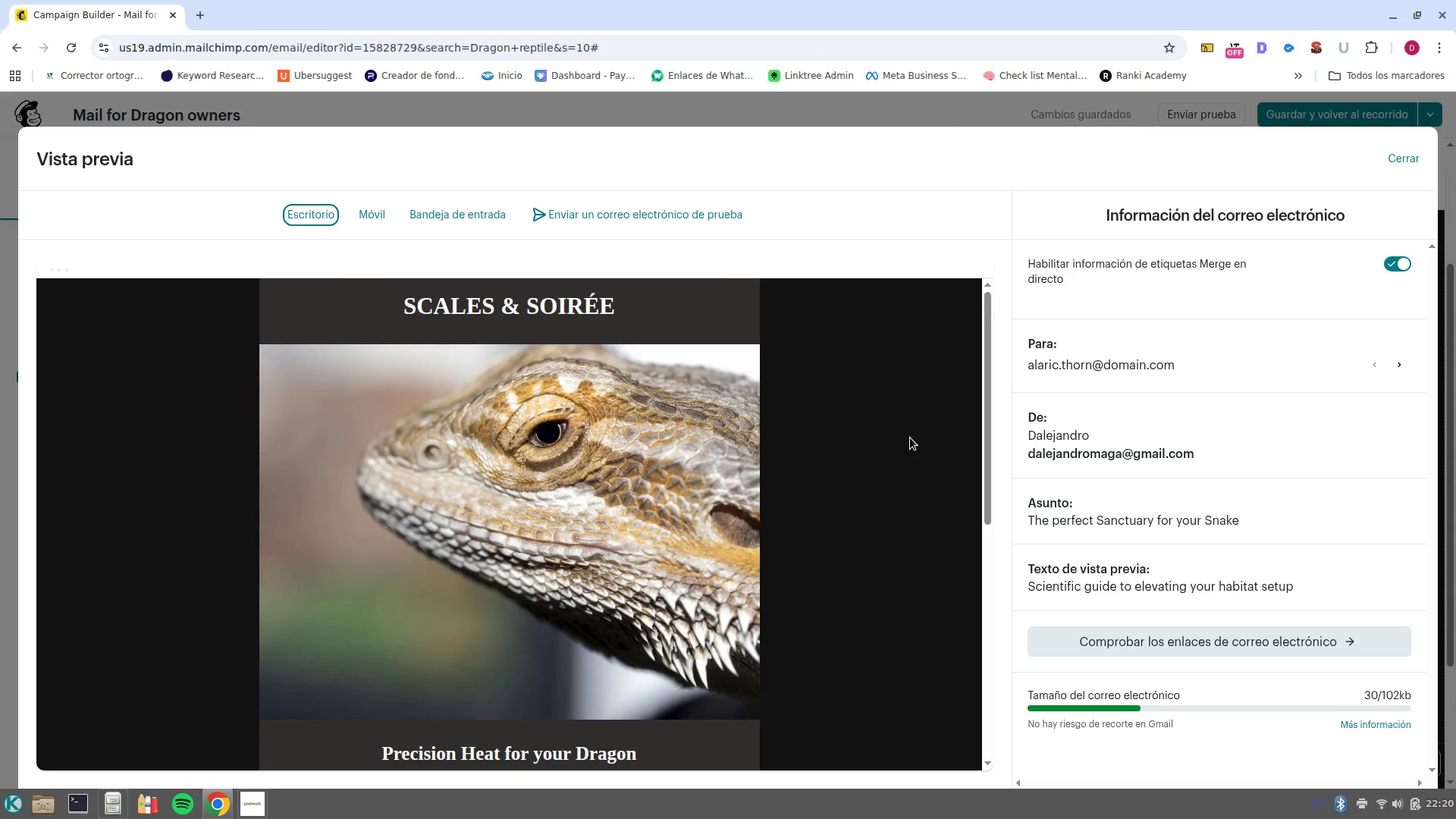 
scroll: coordinate [910, 438], scroll_direction: down, amount: 2.0
 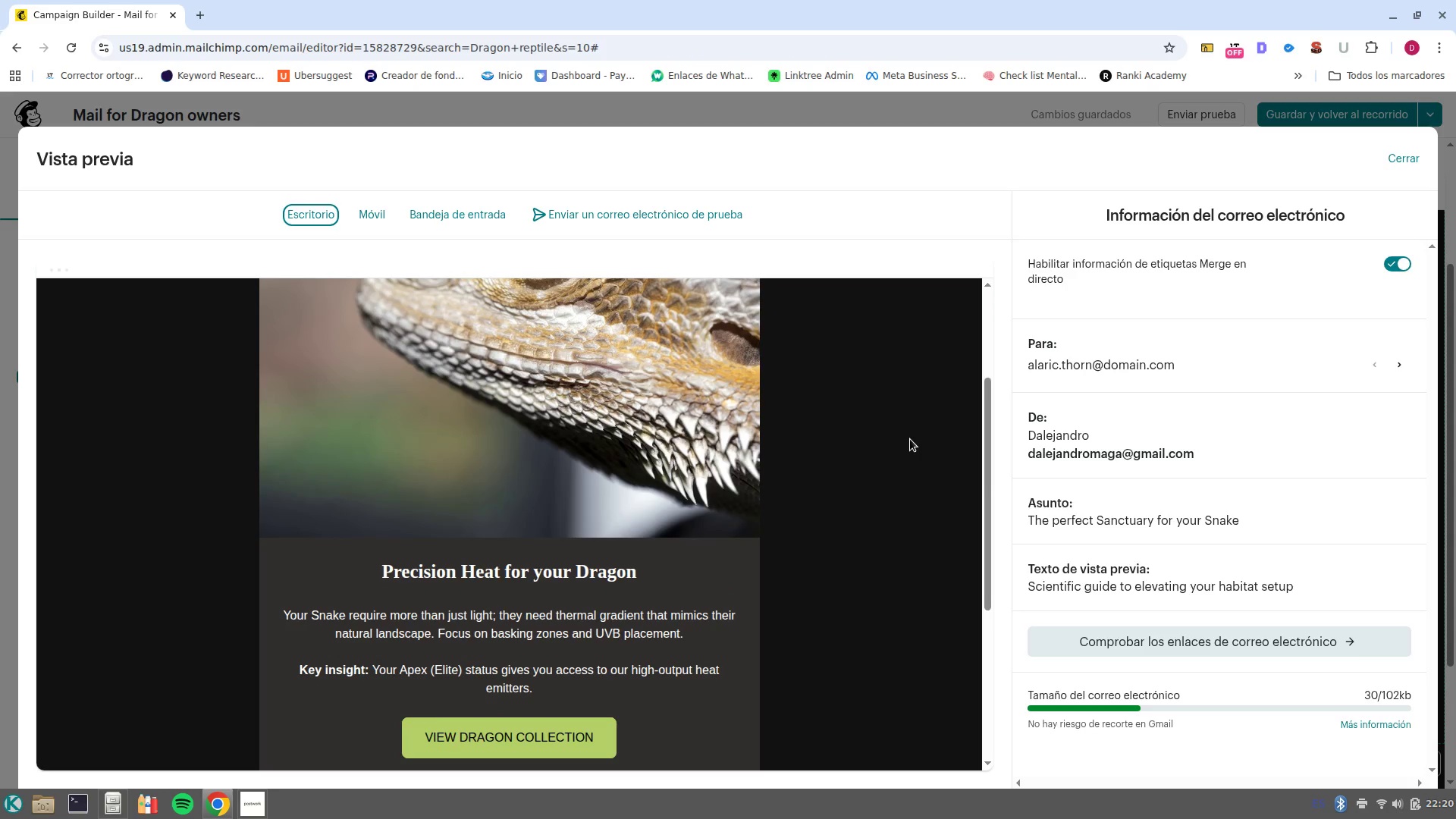 
wait(8.39)
 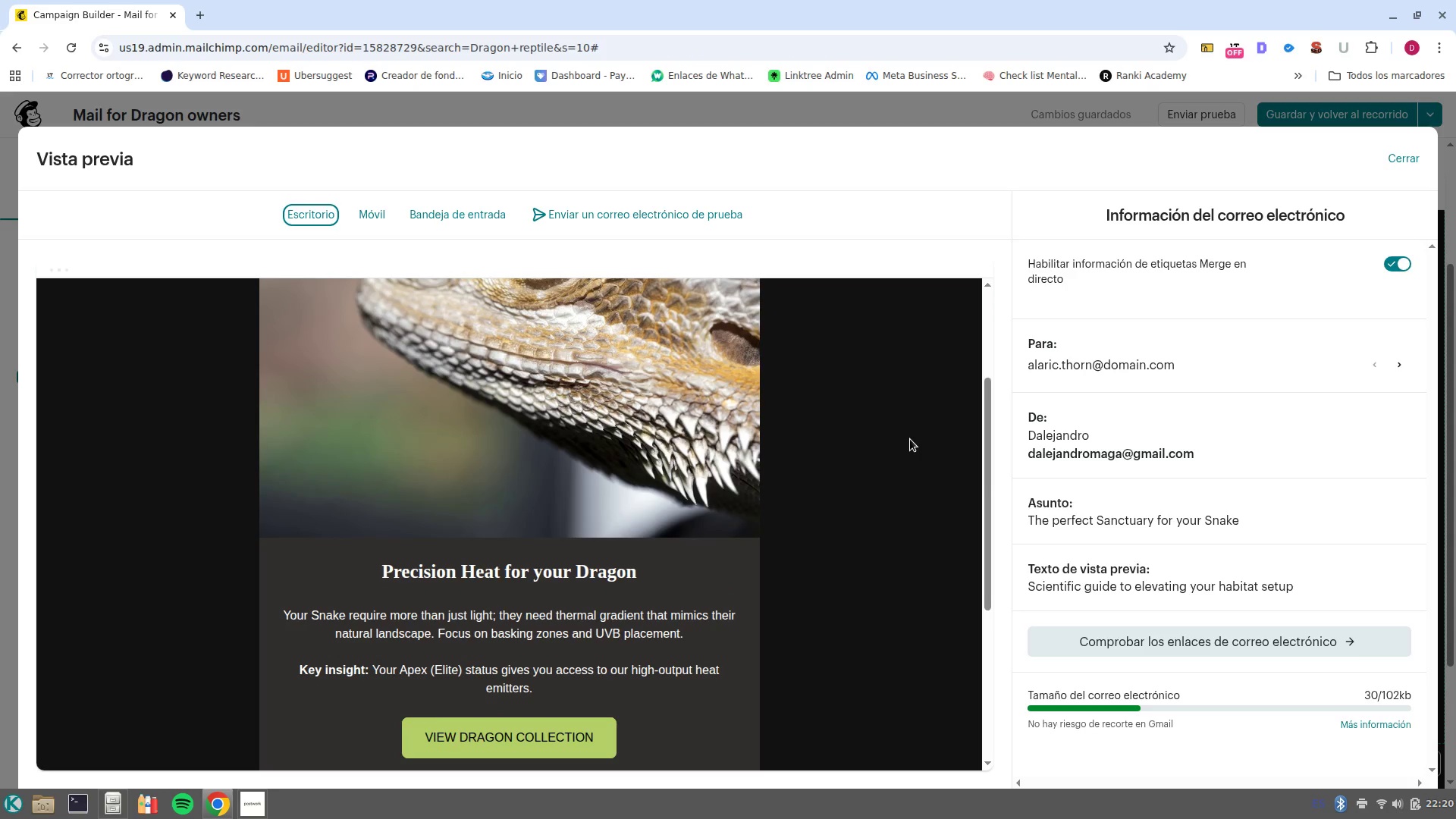 
left_click([1392, 270])
 